 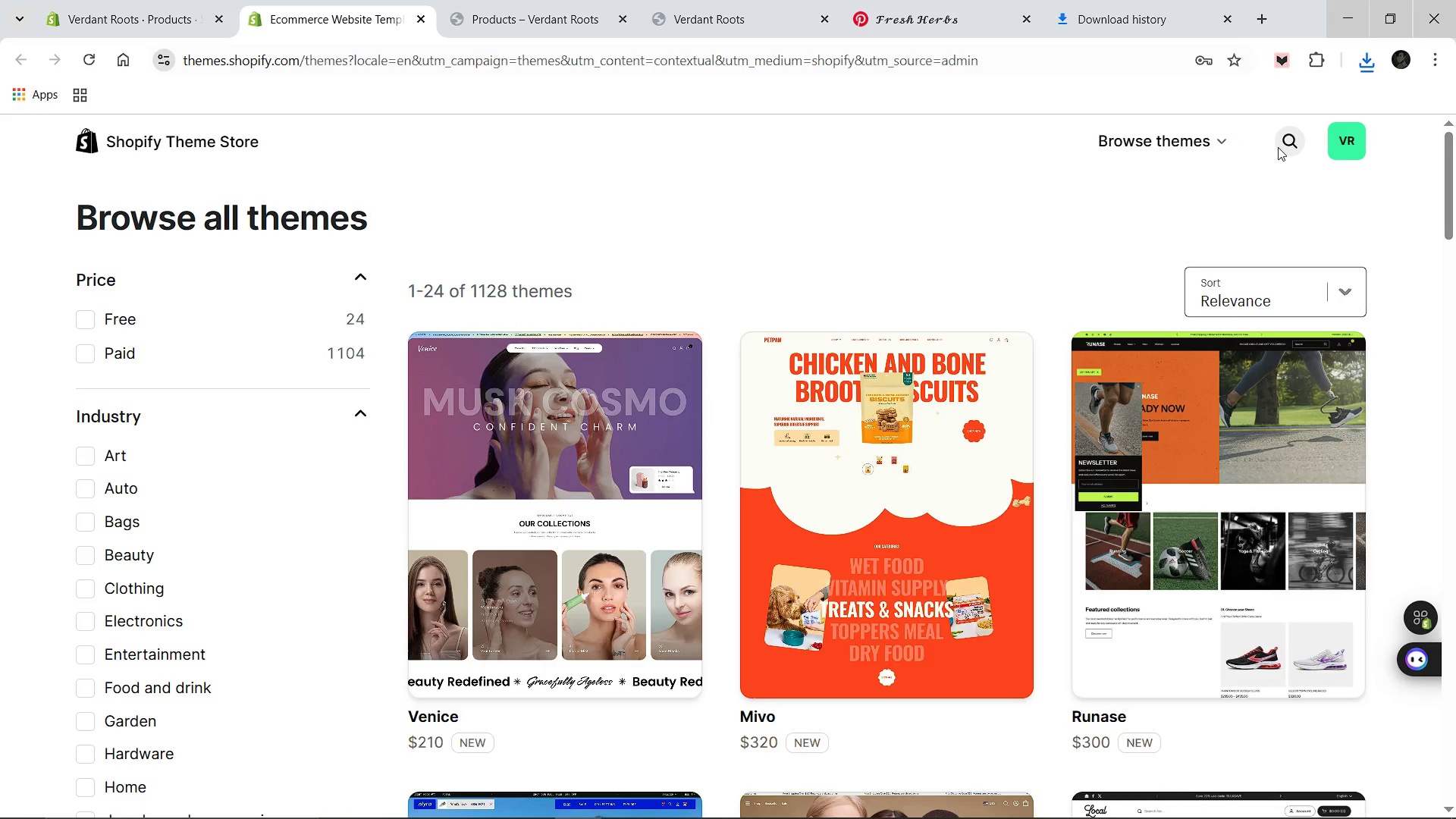 
type(dan)
key(Backspace)
type(wn)
 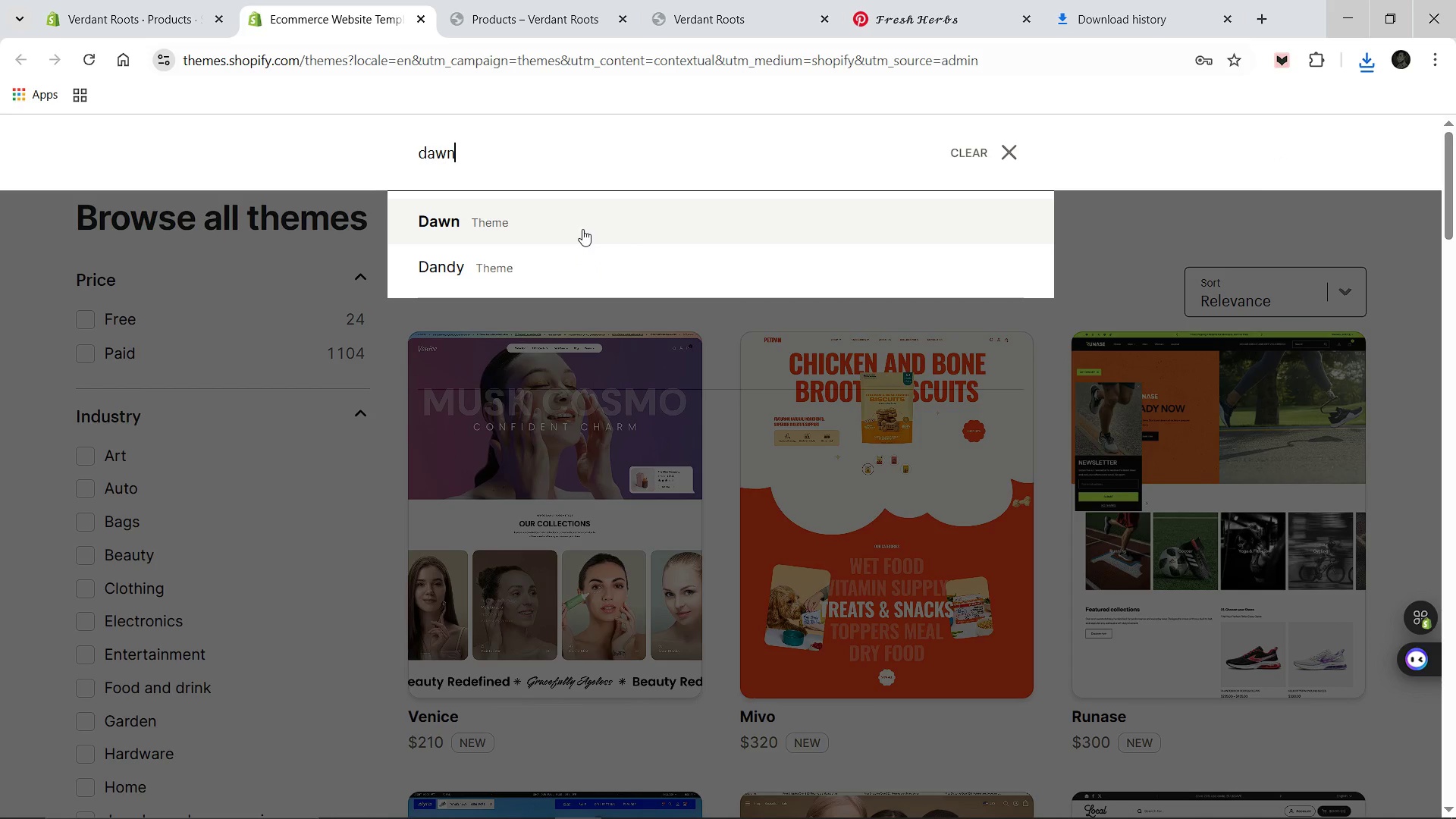 
left_click([568, 230])
 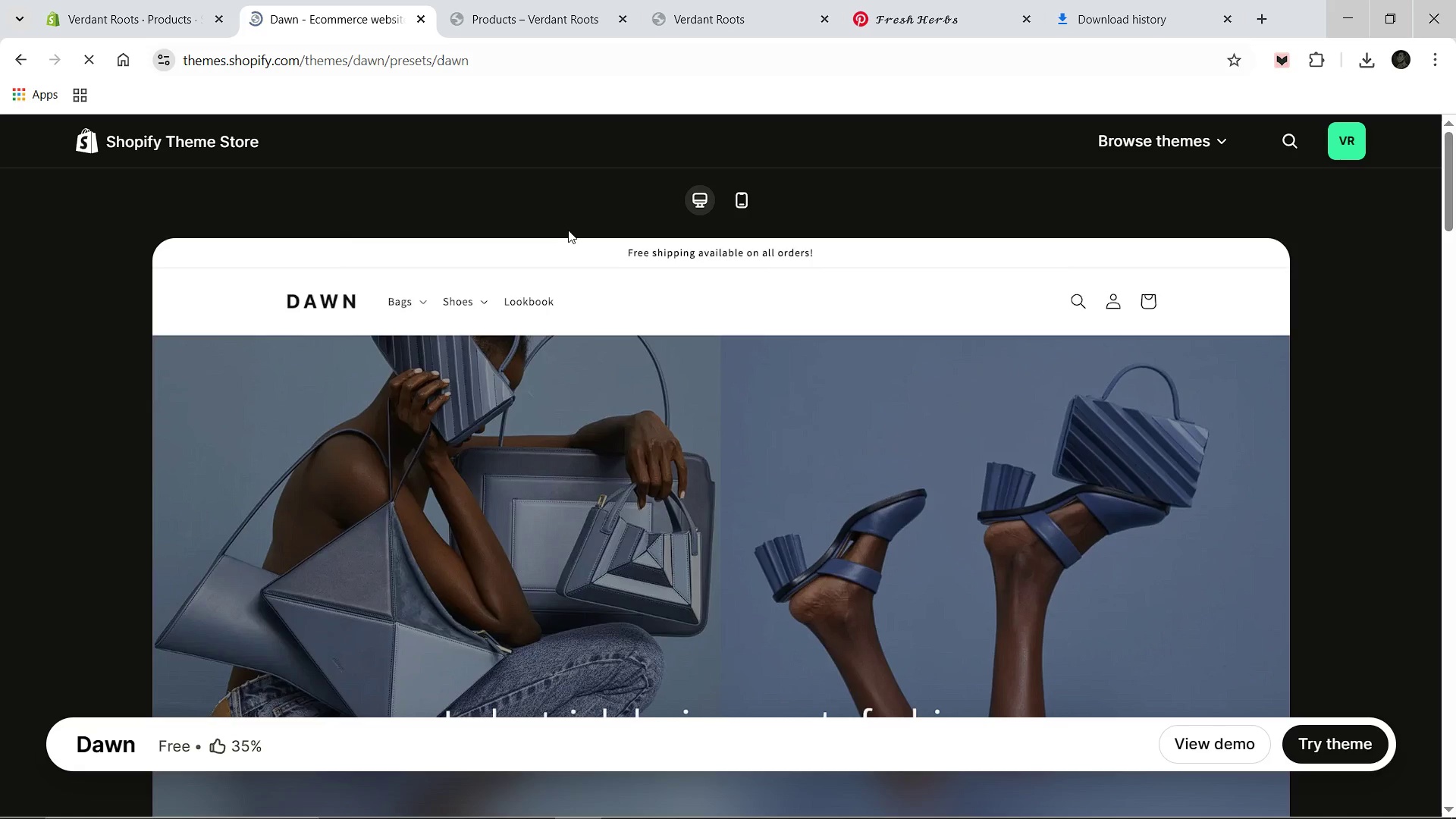 
wait(13.69)
 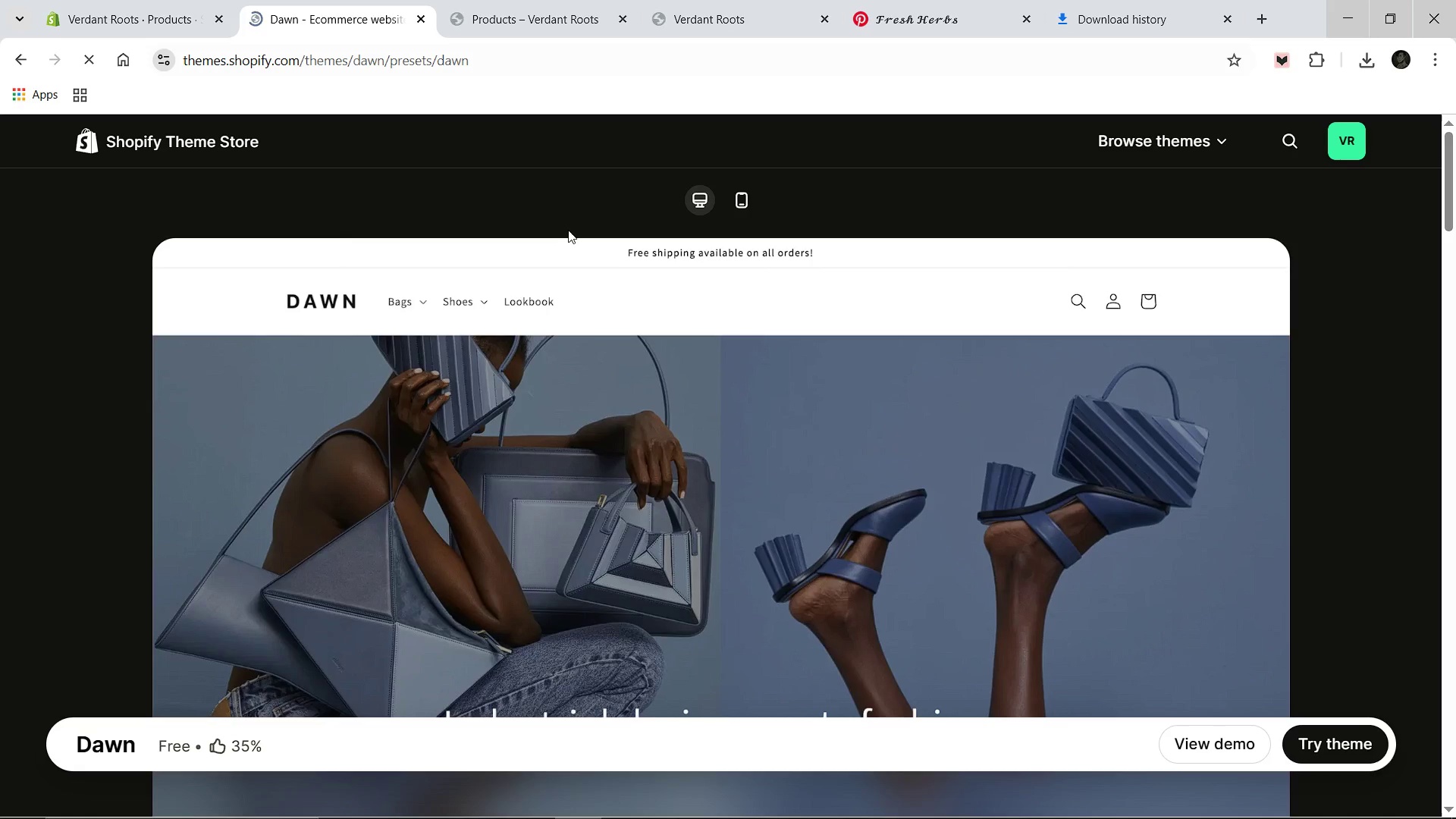 
left_click([1323, 735])
 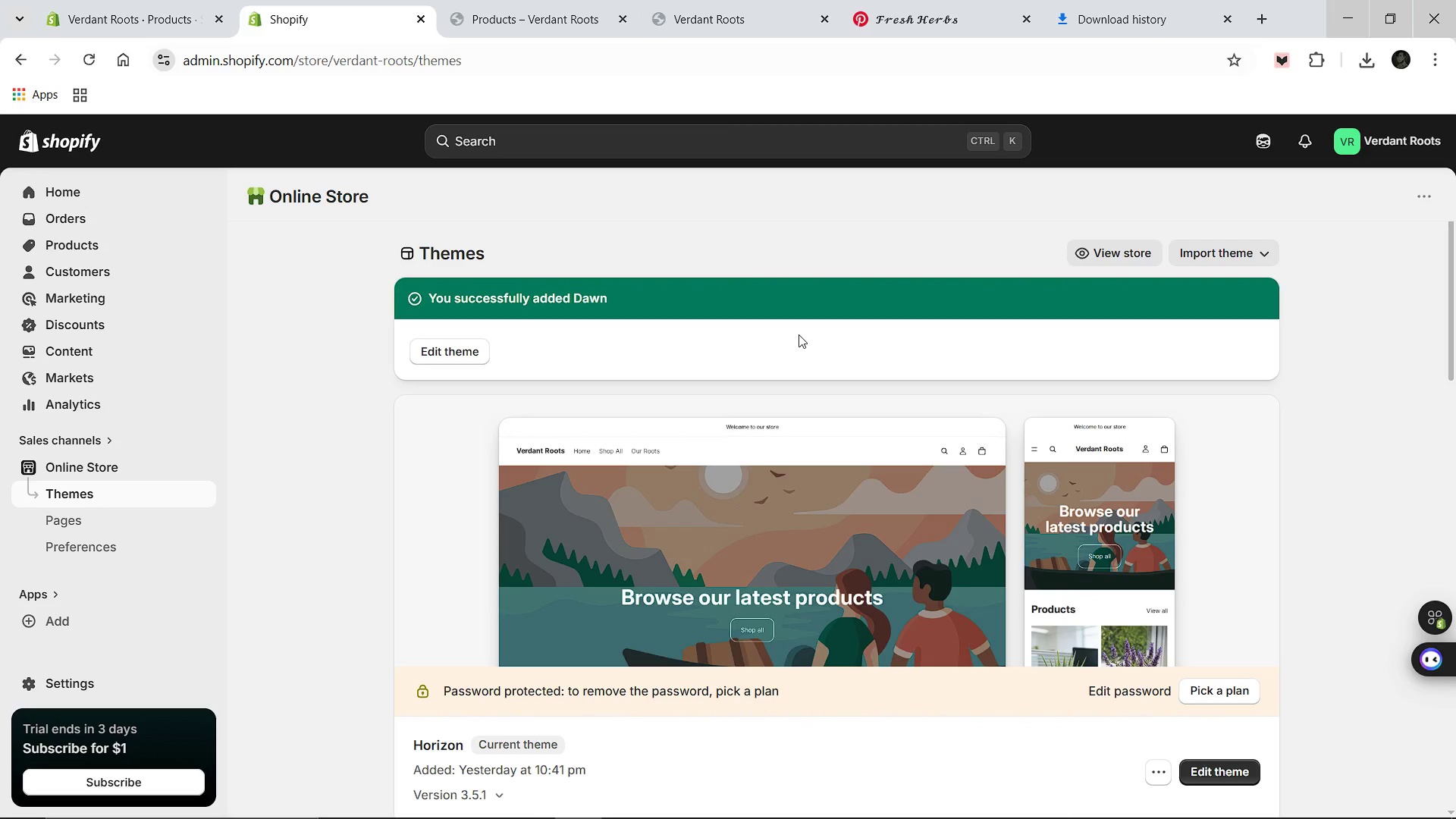 
wait(45.86)
 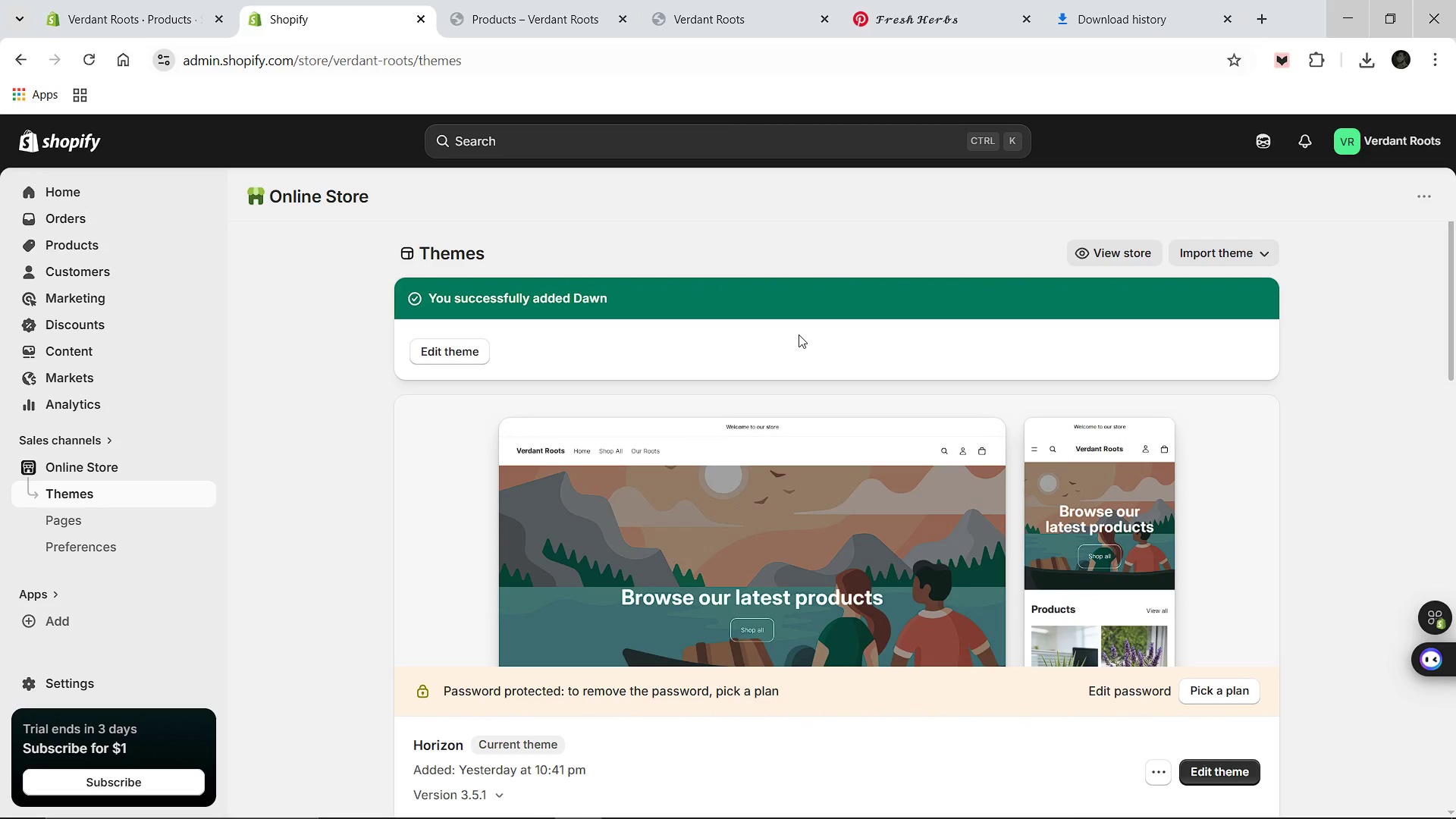 
left_click([1206, 765])
 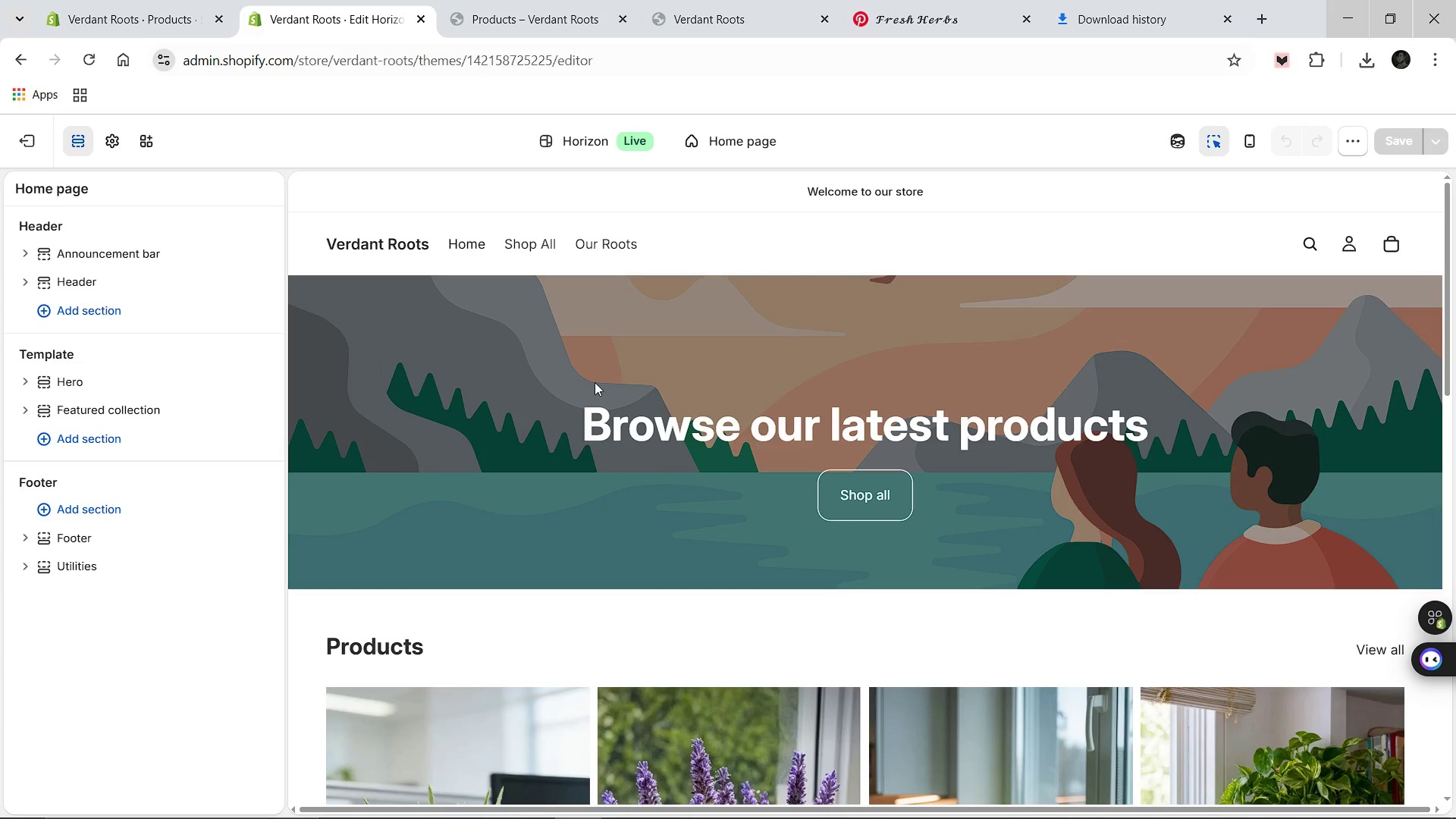 
wait(19.39)
 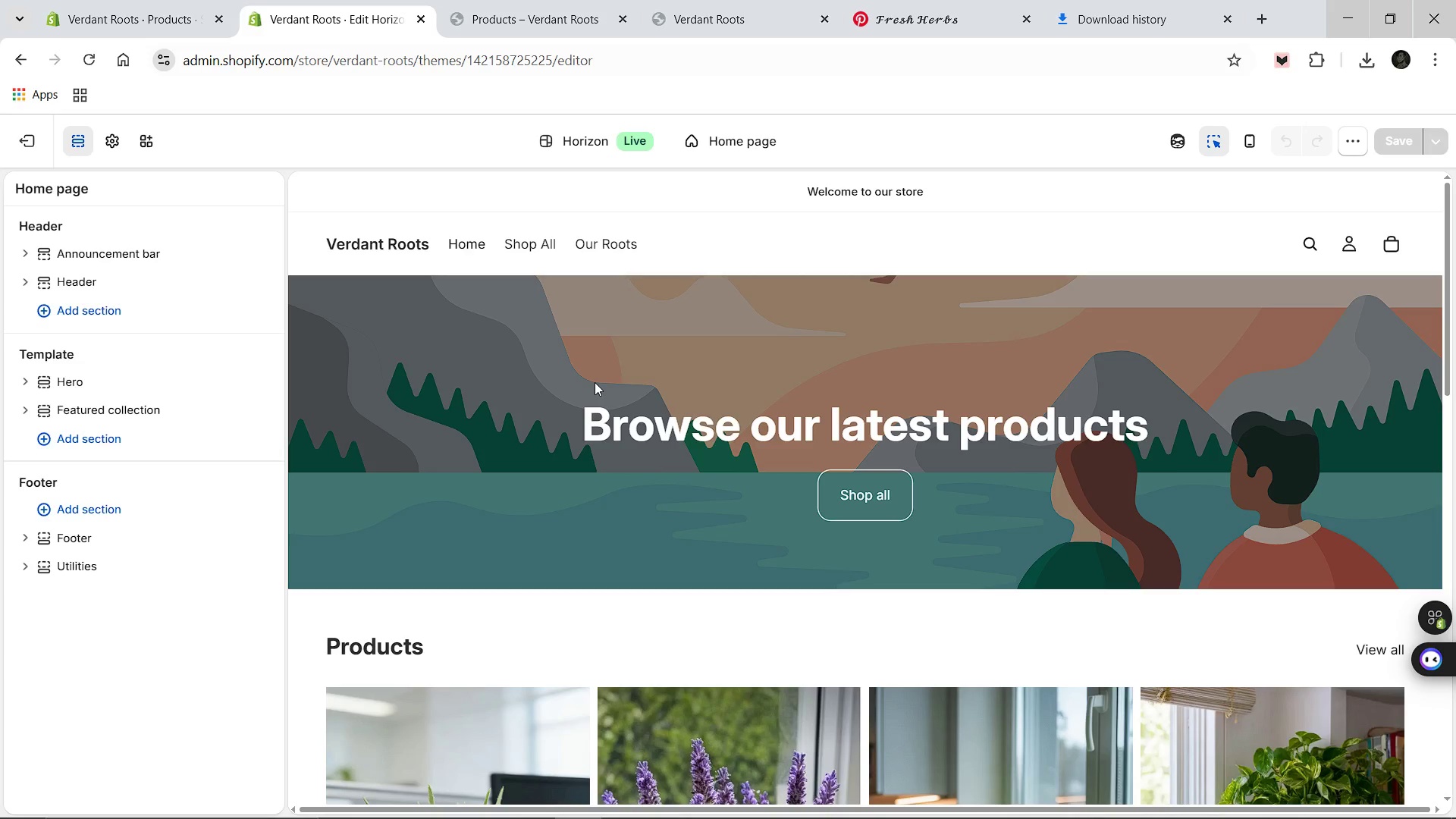 
left_click([620, 429])
 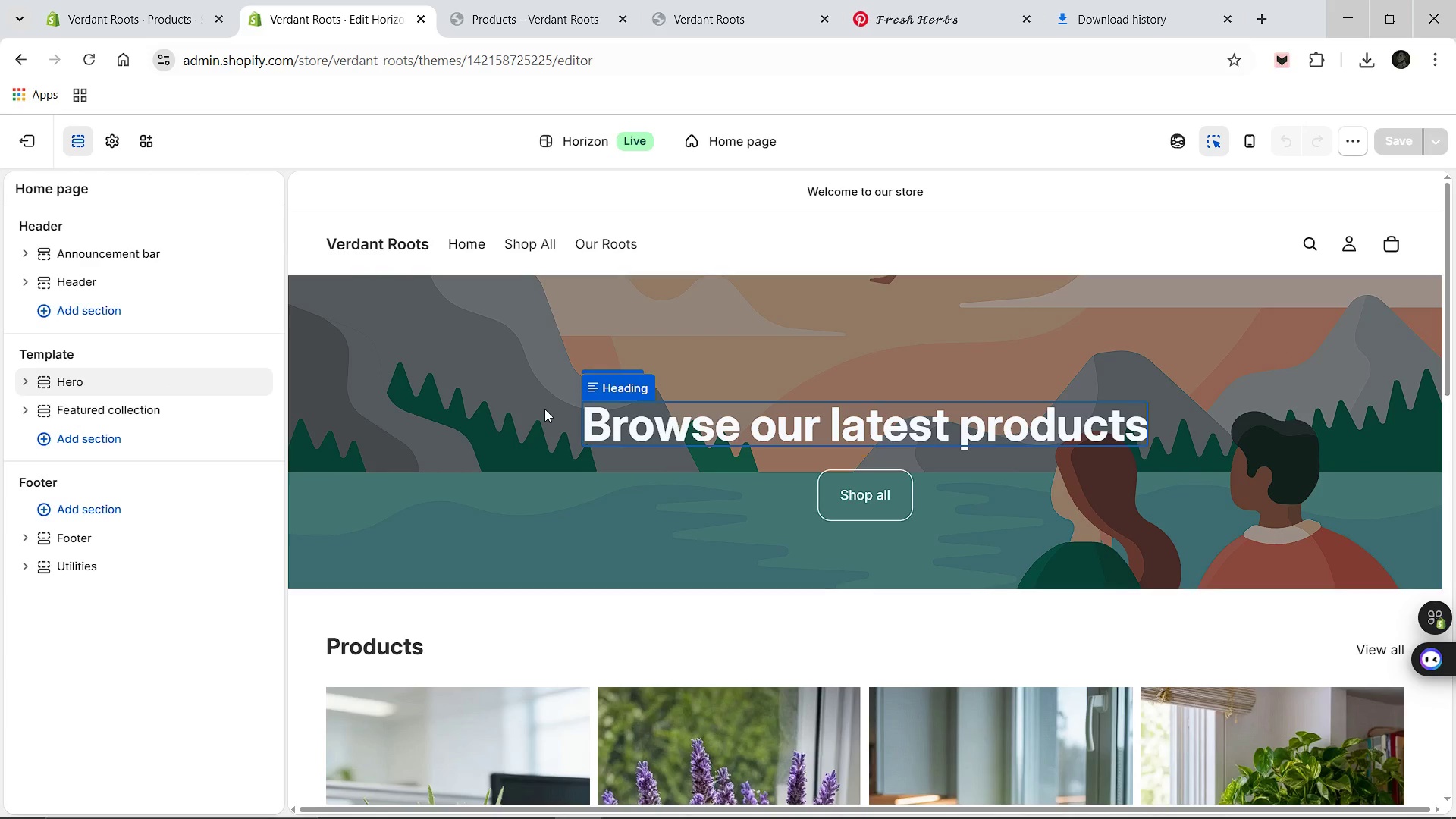 
mouse_move([240, 463])
 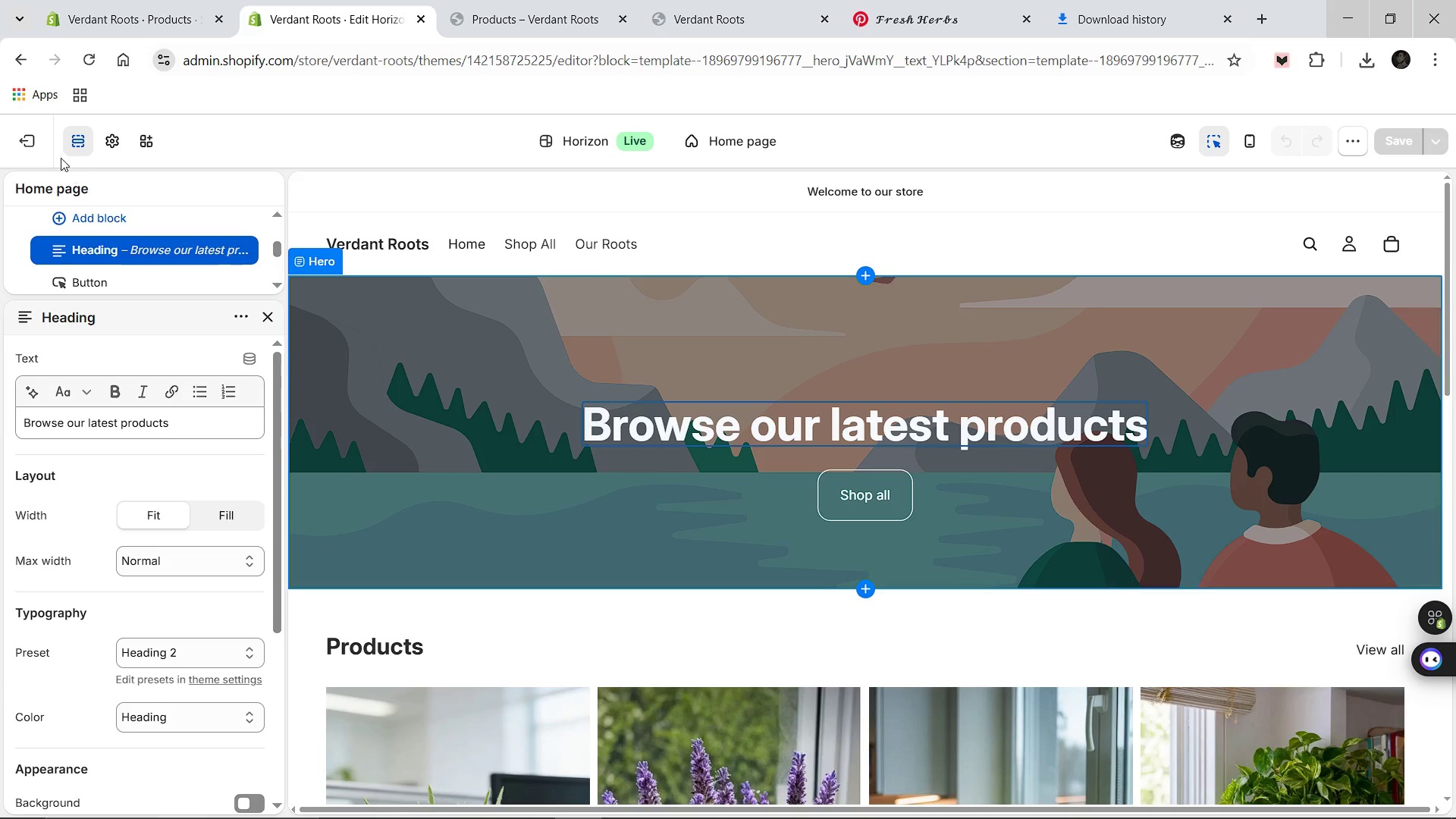 
left_click([112, 139])
 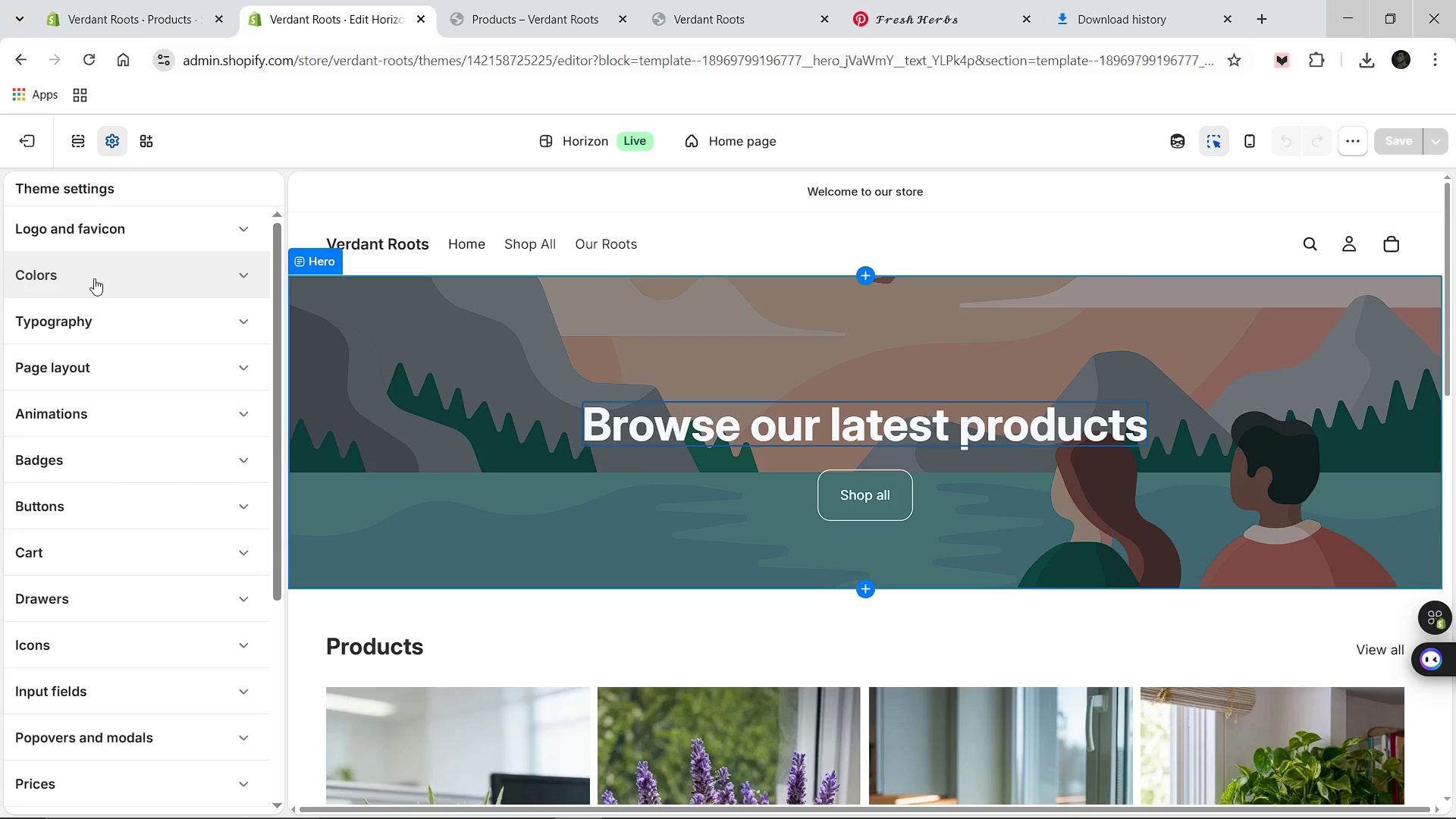 
left_click([94, 278])
 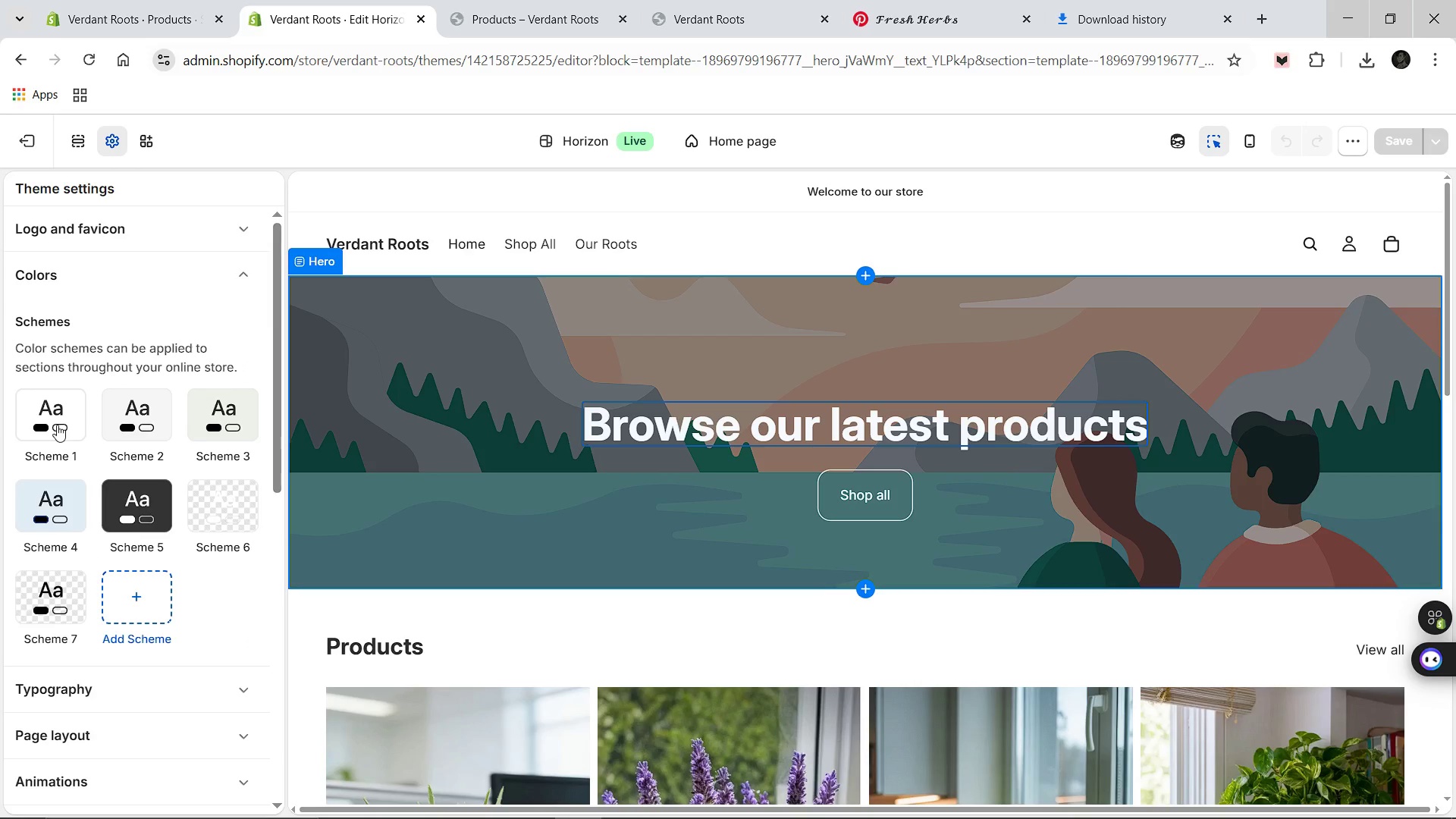 
left_click([57, 425])
 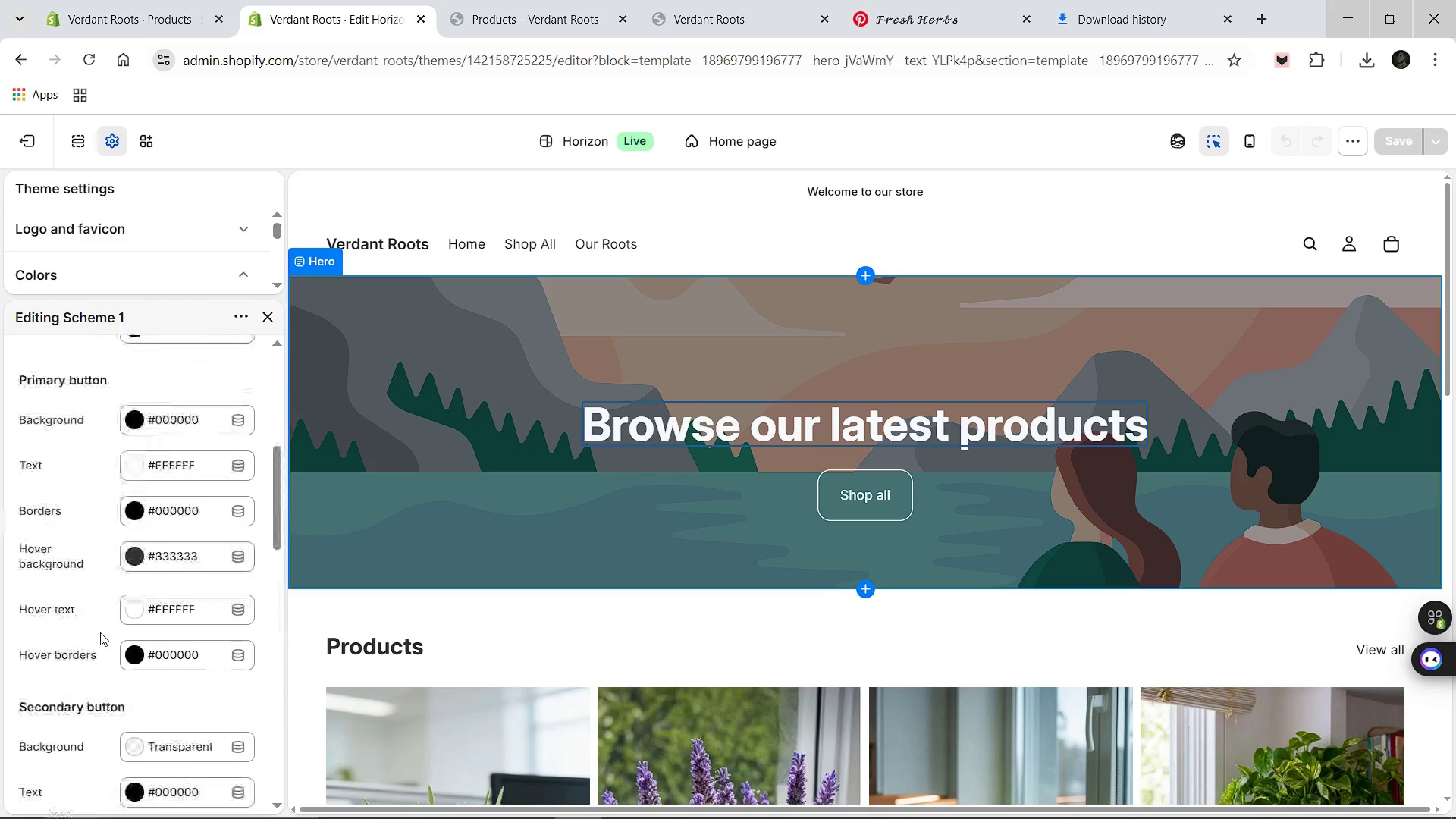 
wait(29.25)
 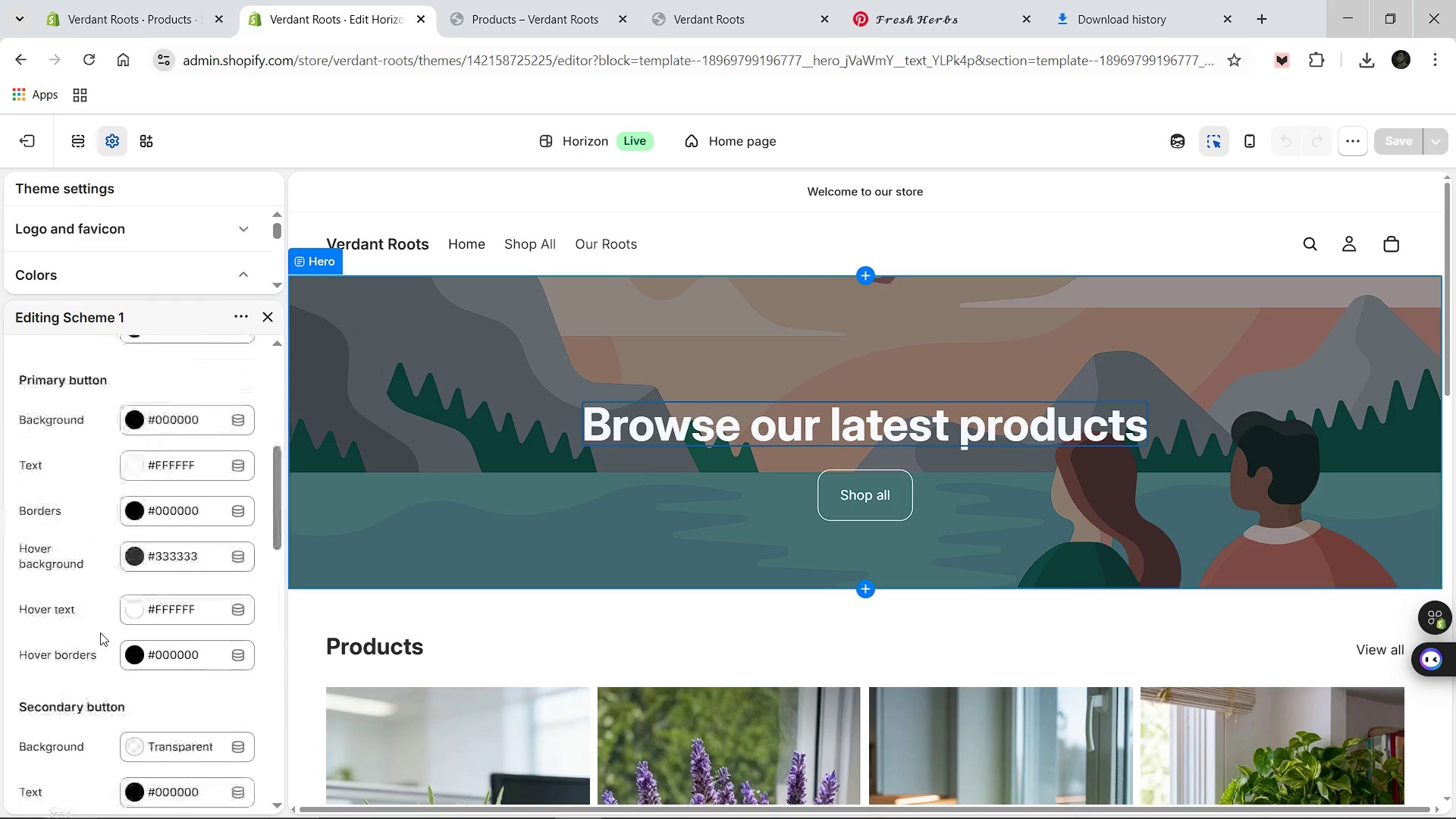 
left_click([718, 142])
 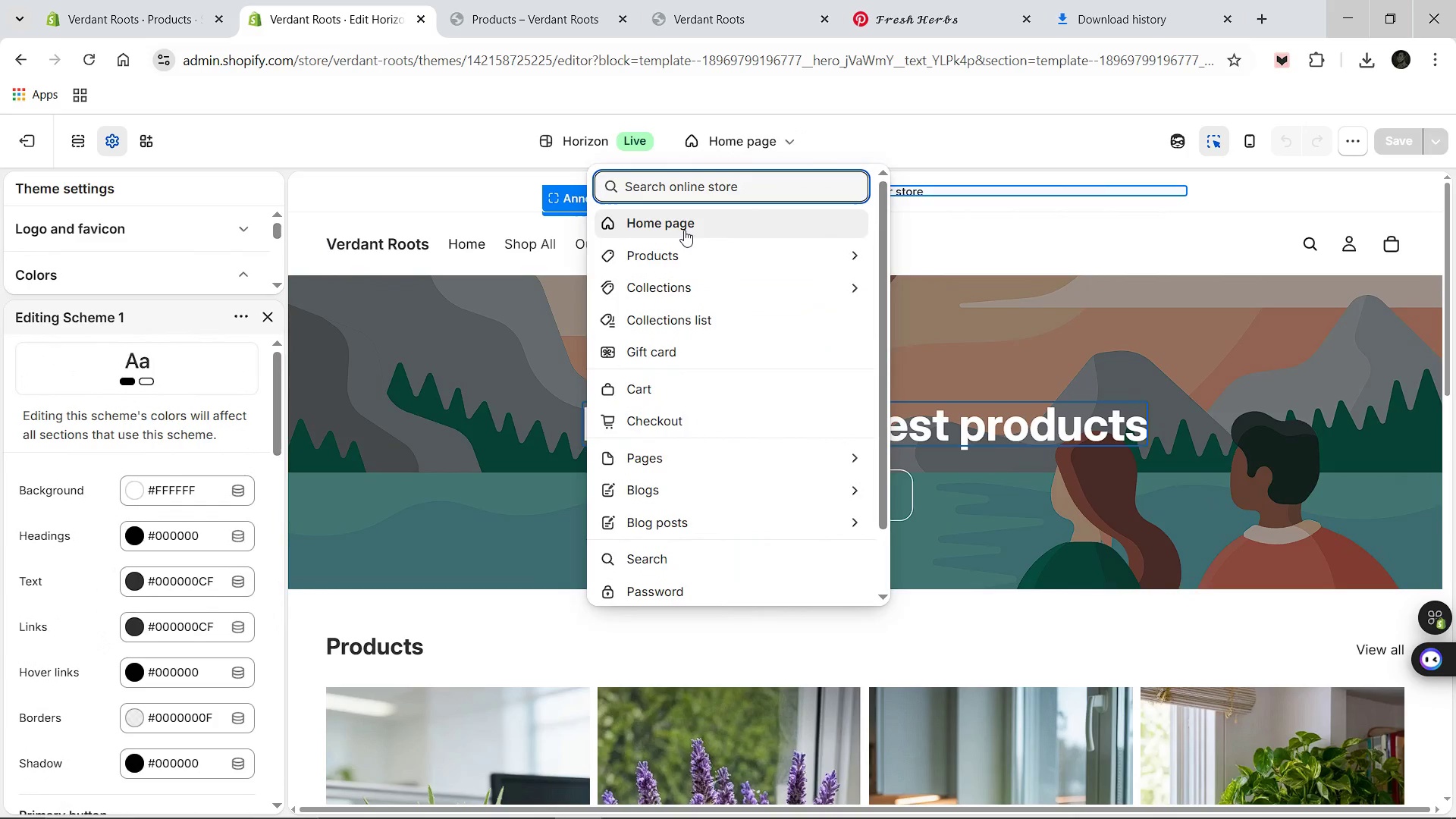 
left_click([682, 230])
 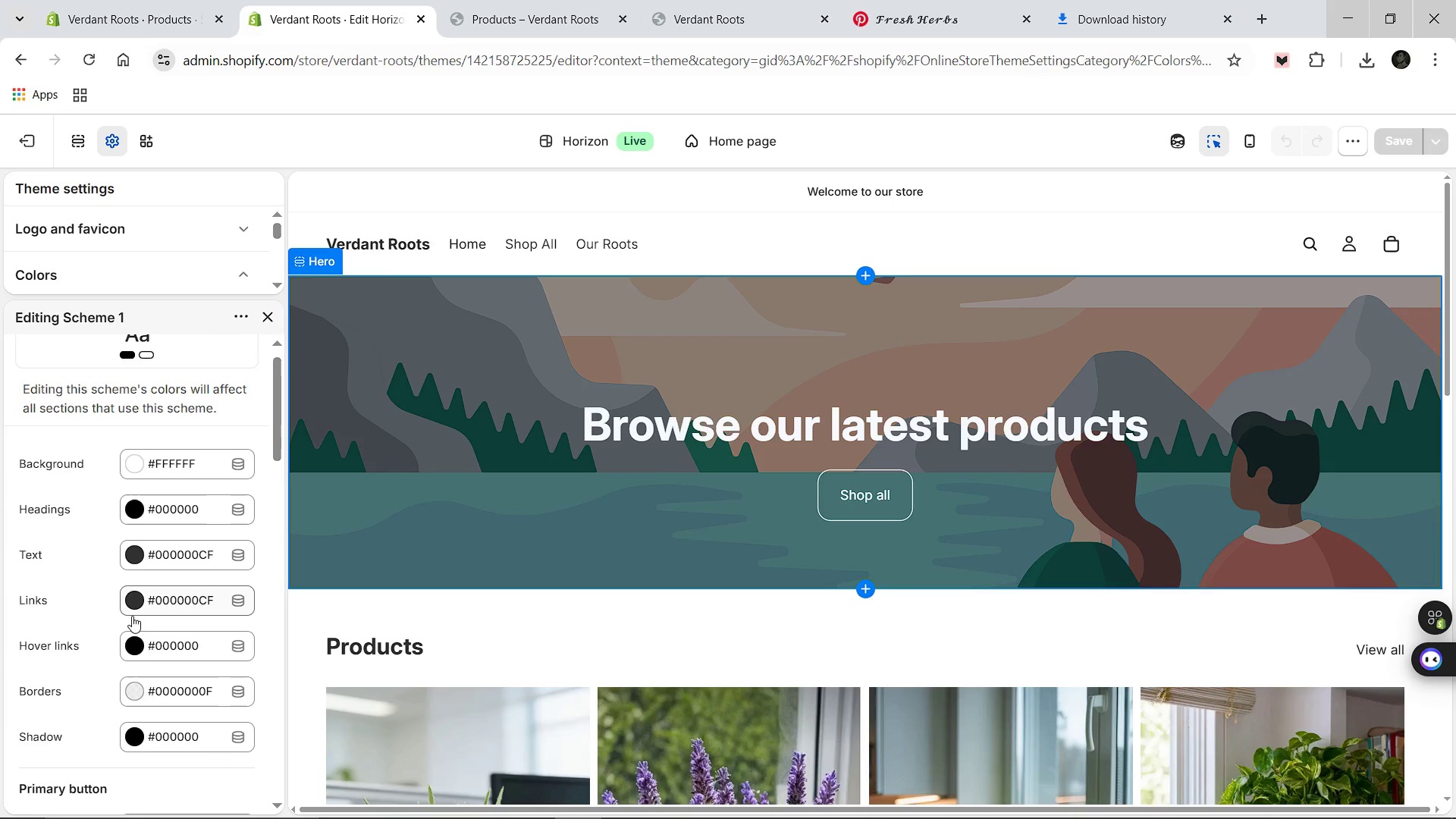 
wait(11.94)
 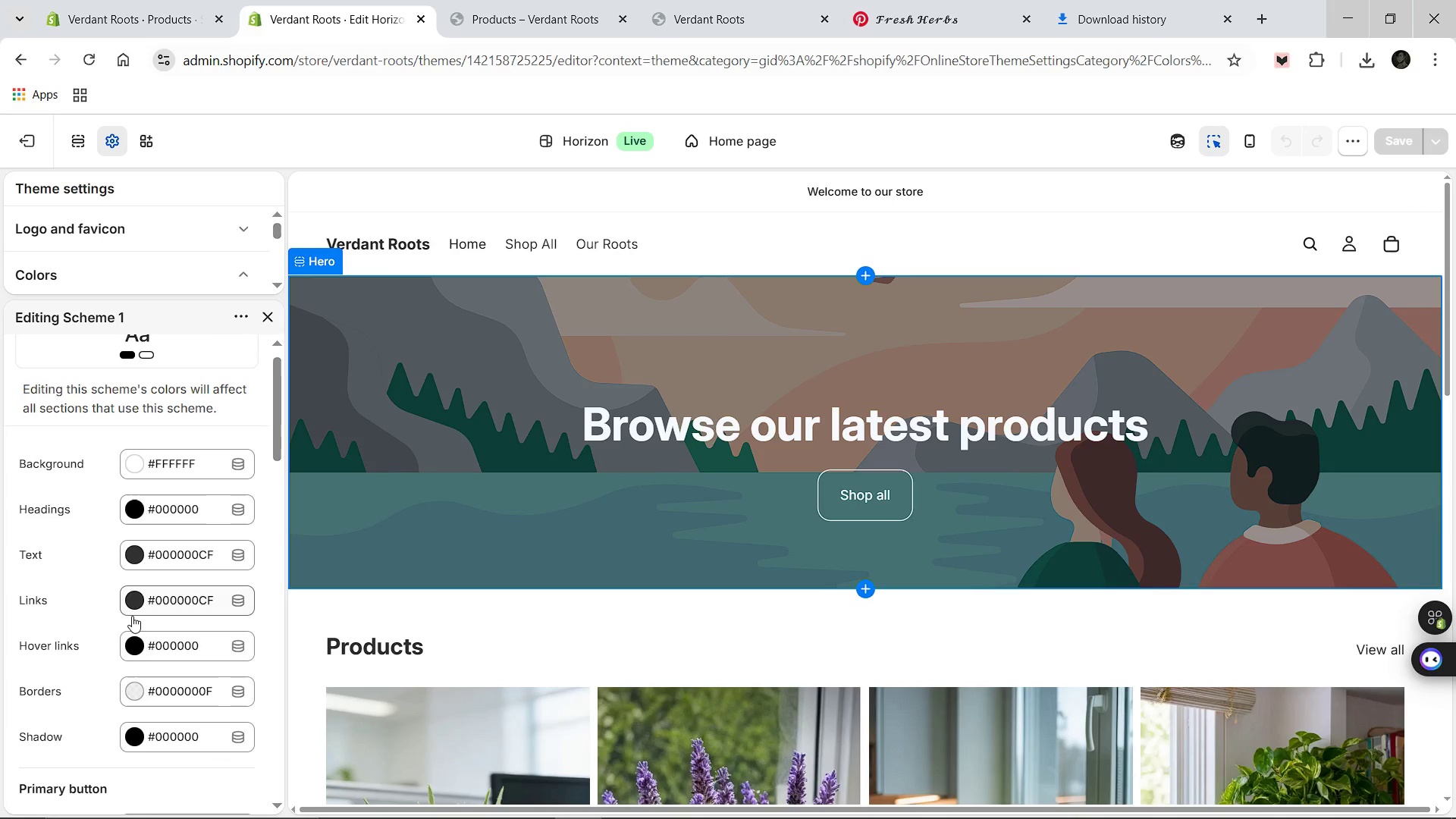 
left_click([847, 459])
 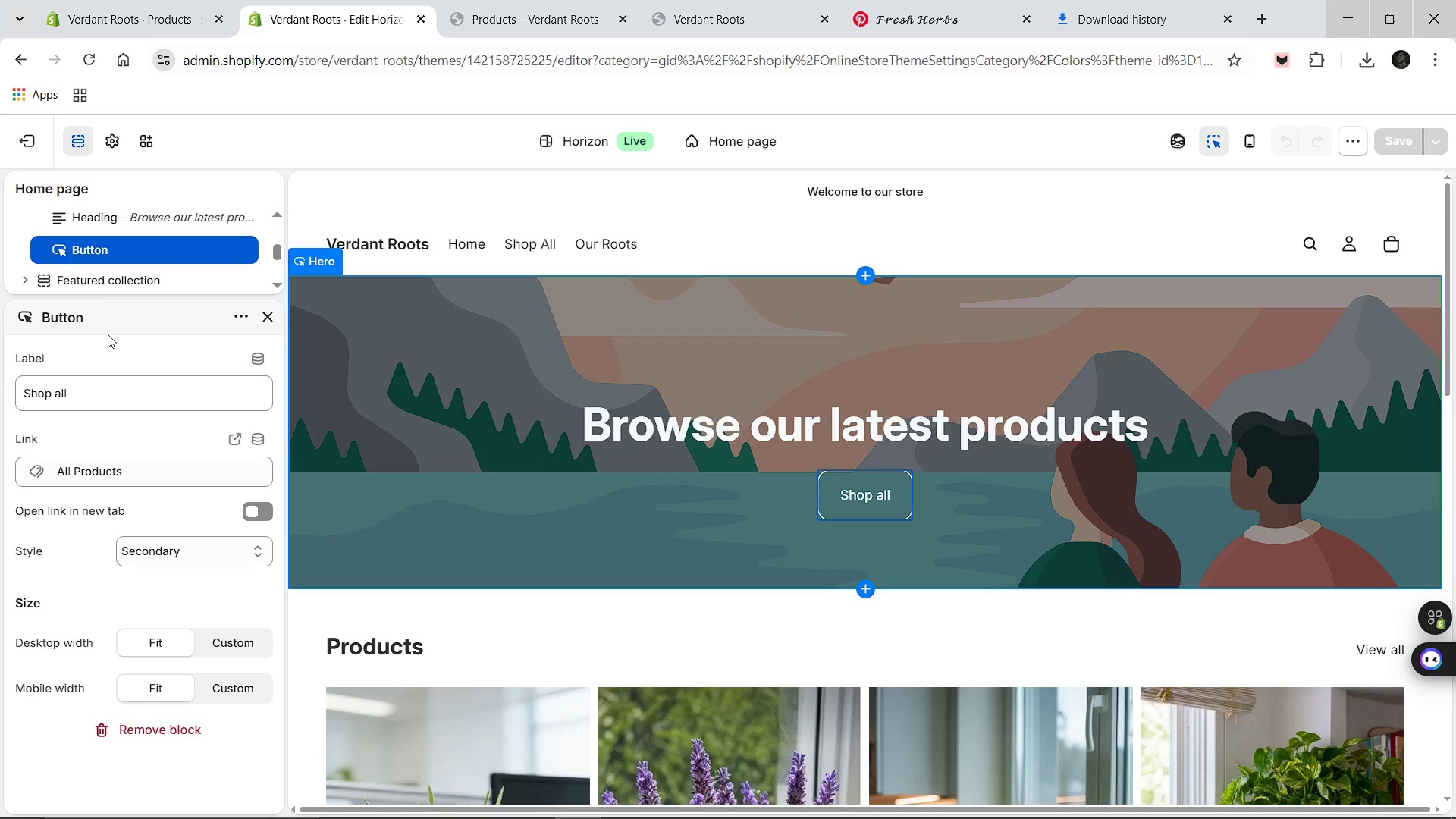 
wait(6.75)
 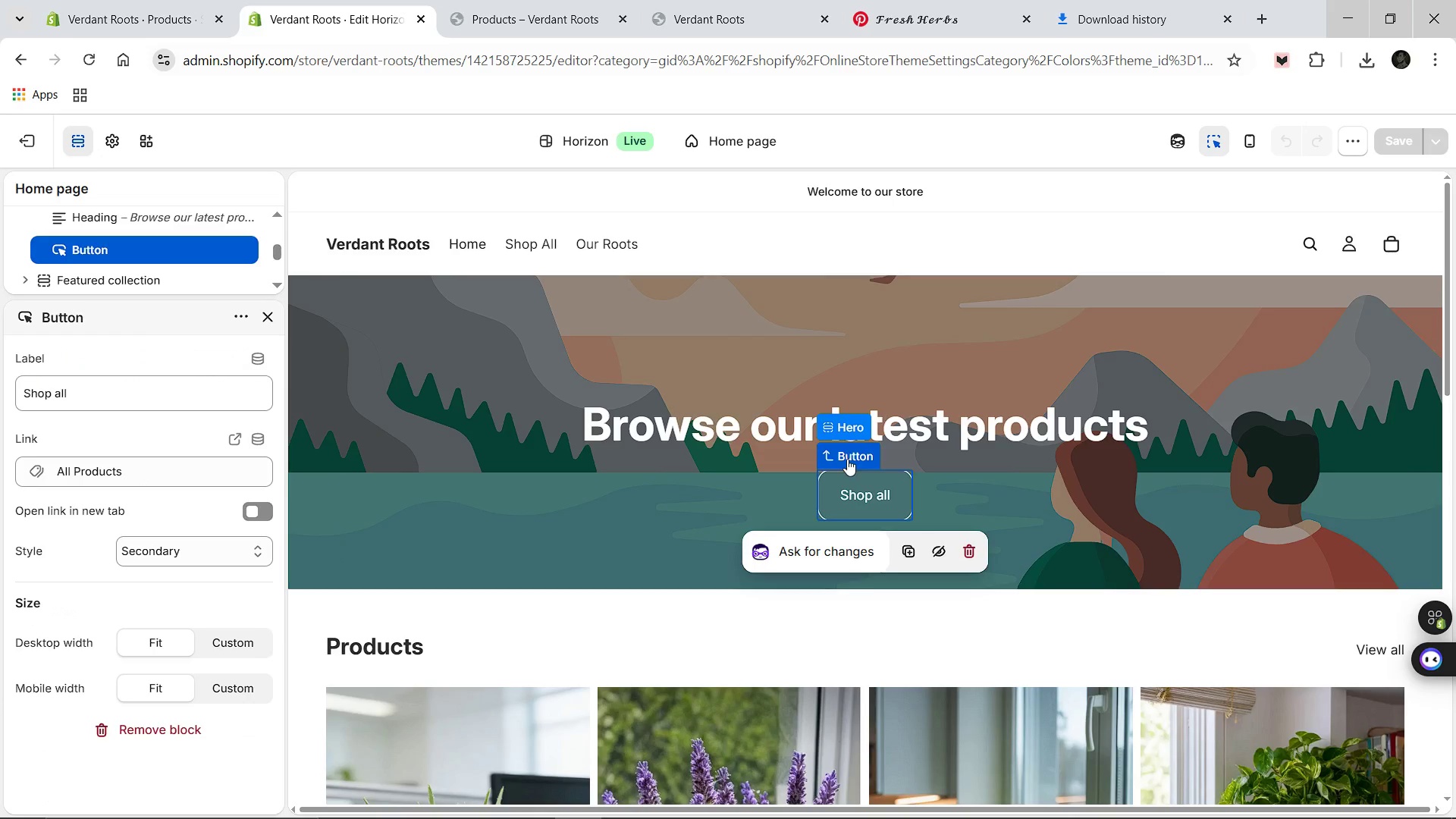 
left_click([112, 127])
 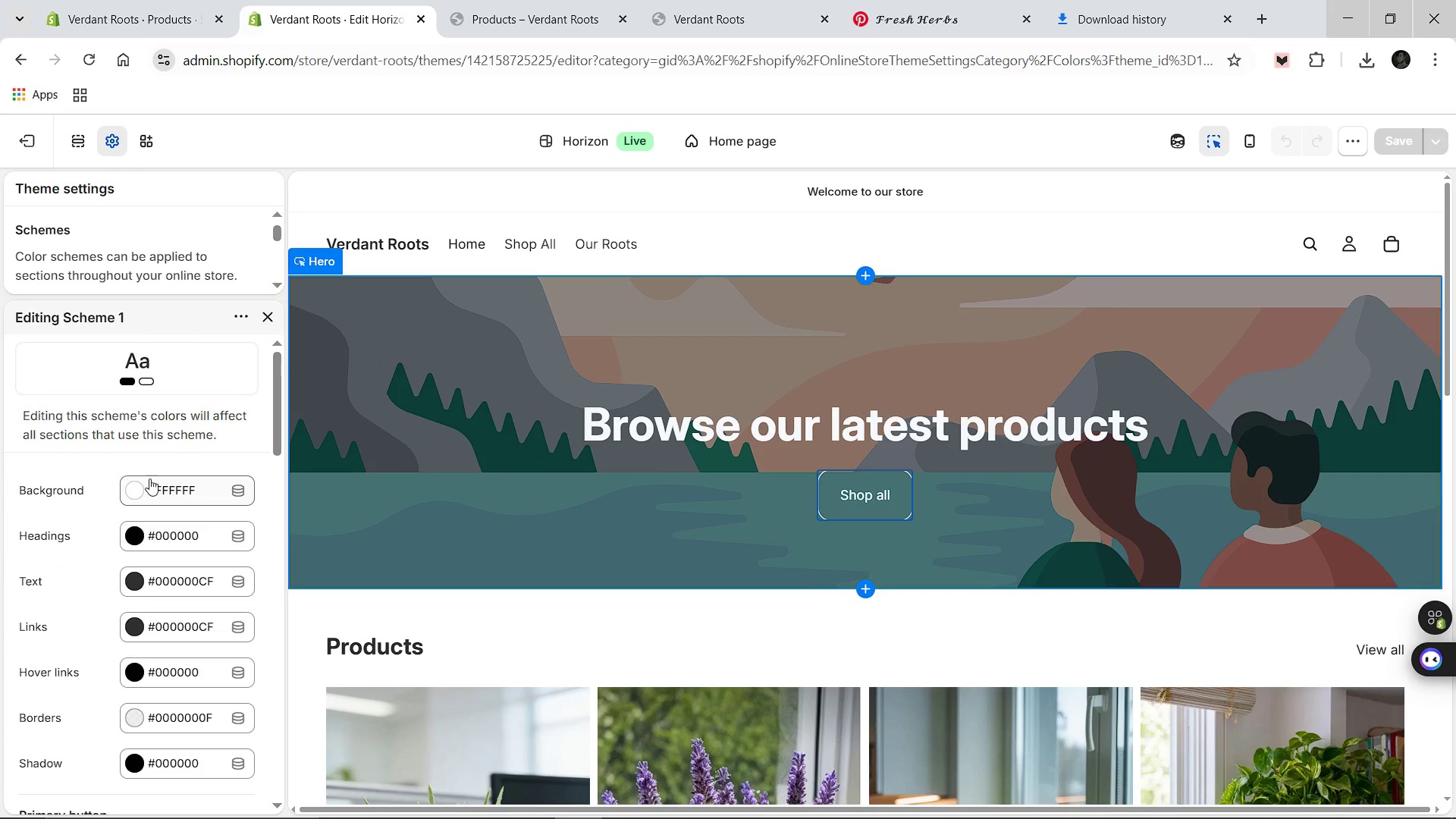 
wait(5.36)
 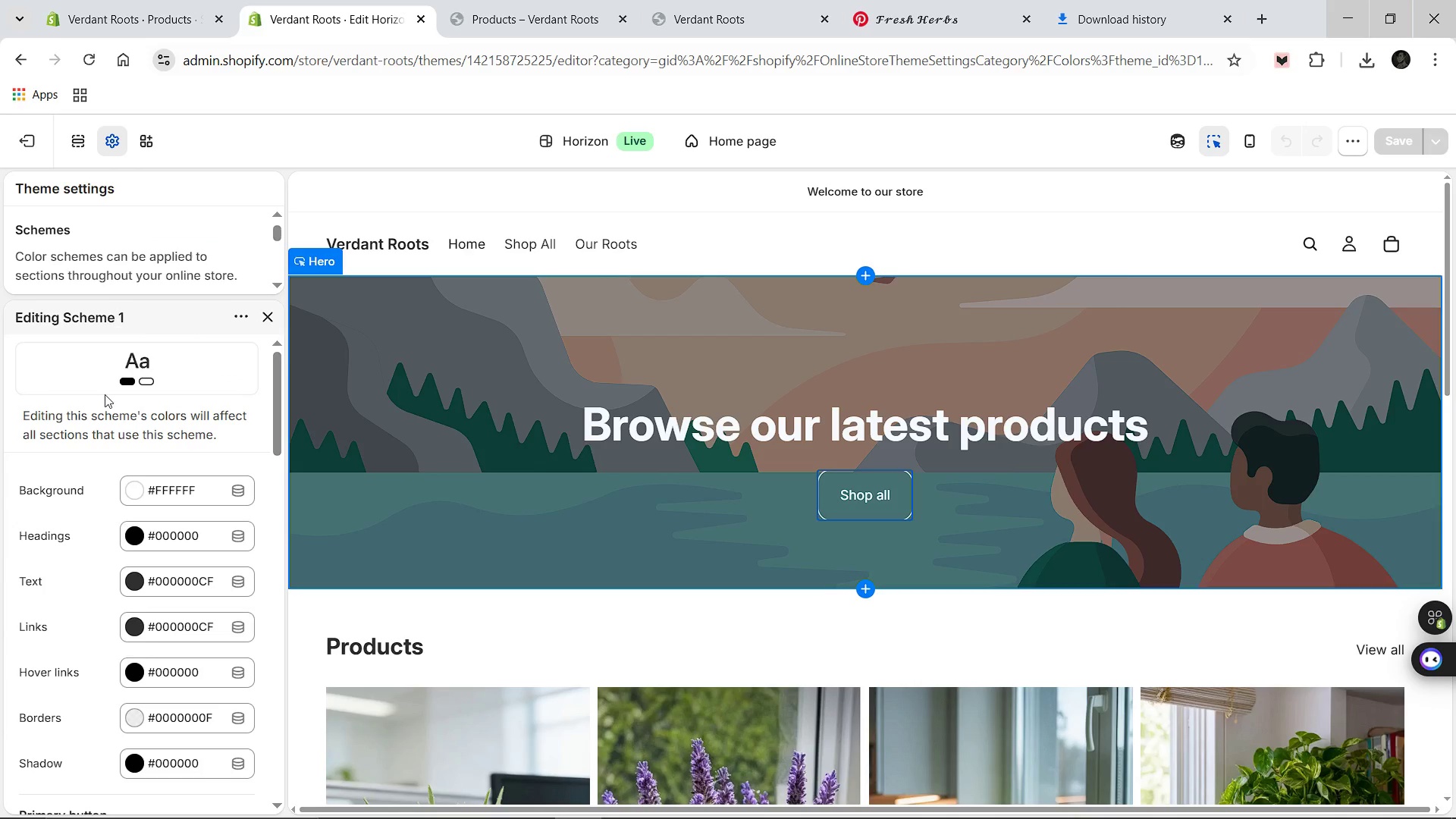 
left_click([470, 387])
 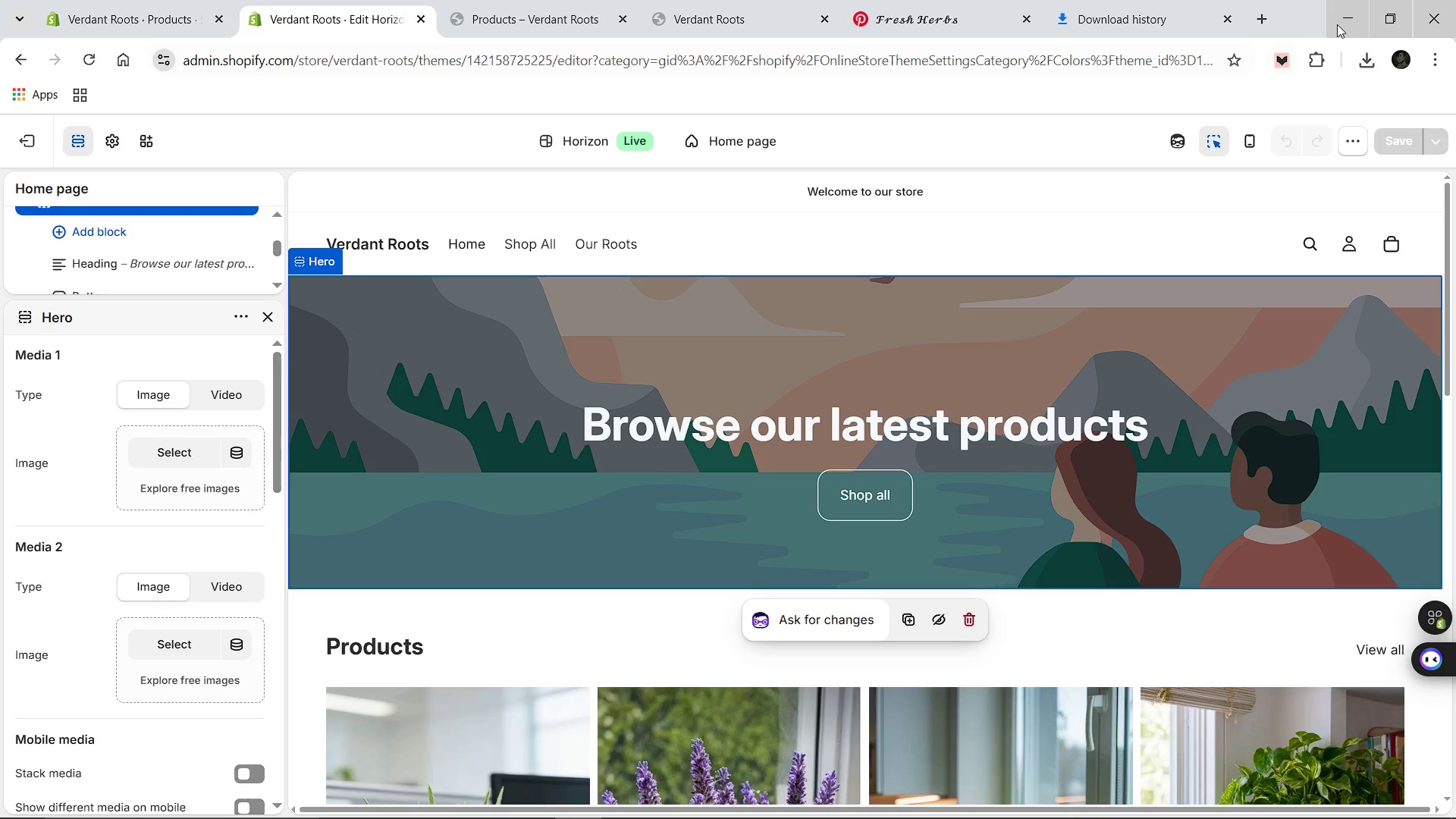 
left_click([1361, 53])
 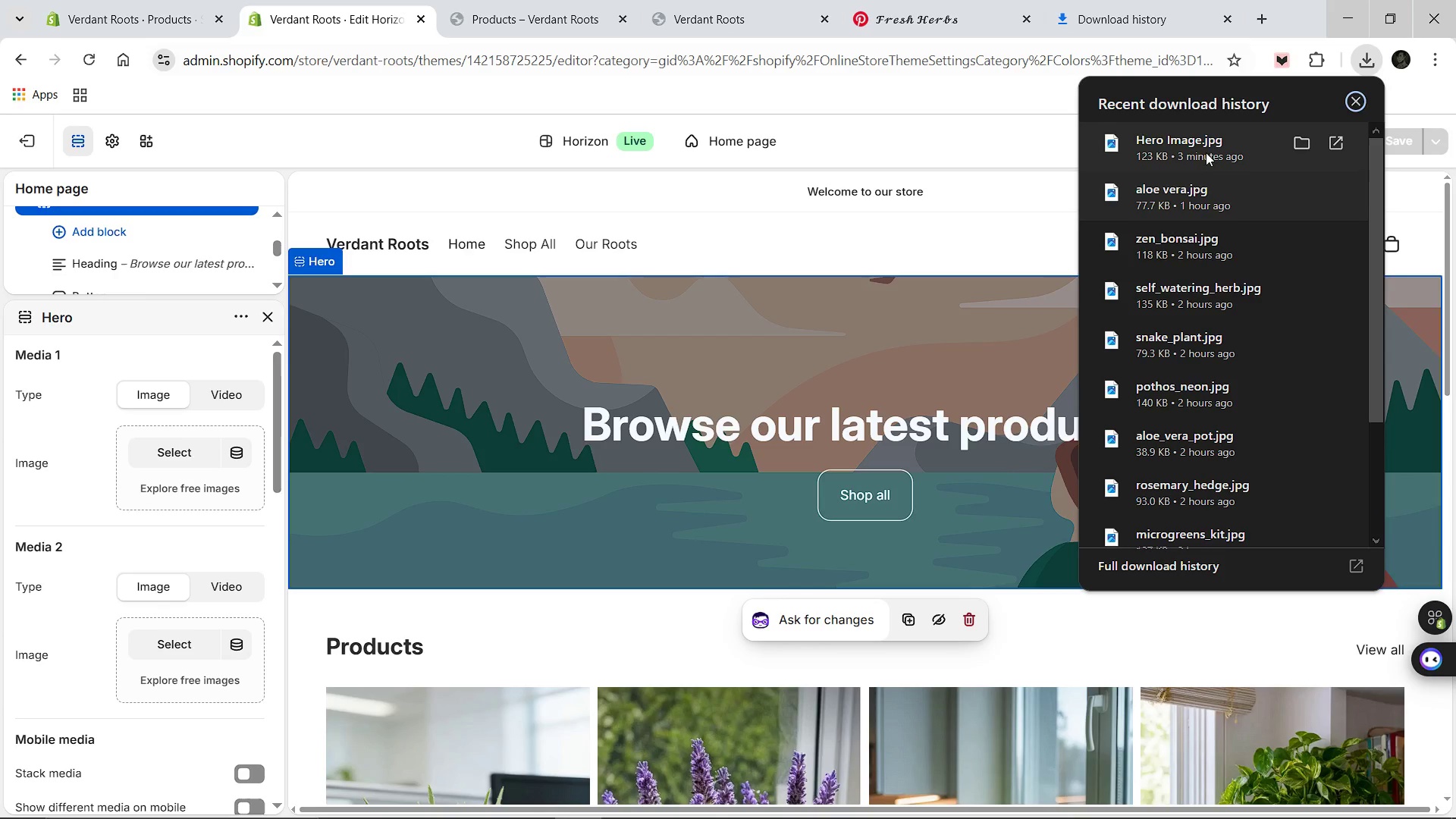 
left_click_drag(start_coordinate=[1206, 149], to_coordinate=[192, 453])
 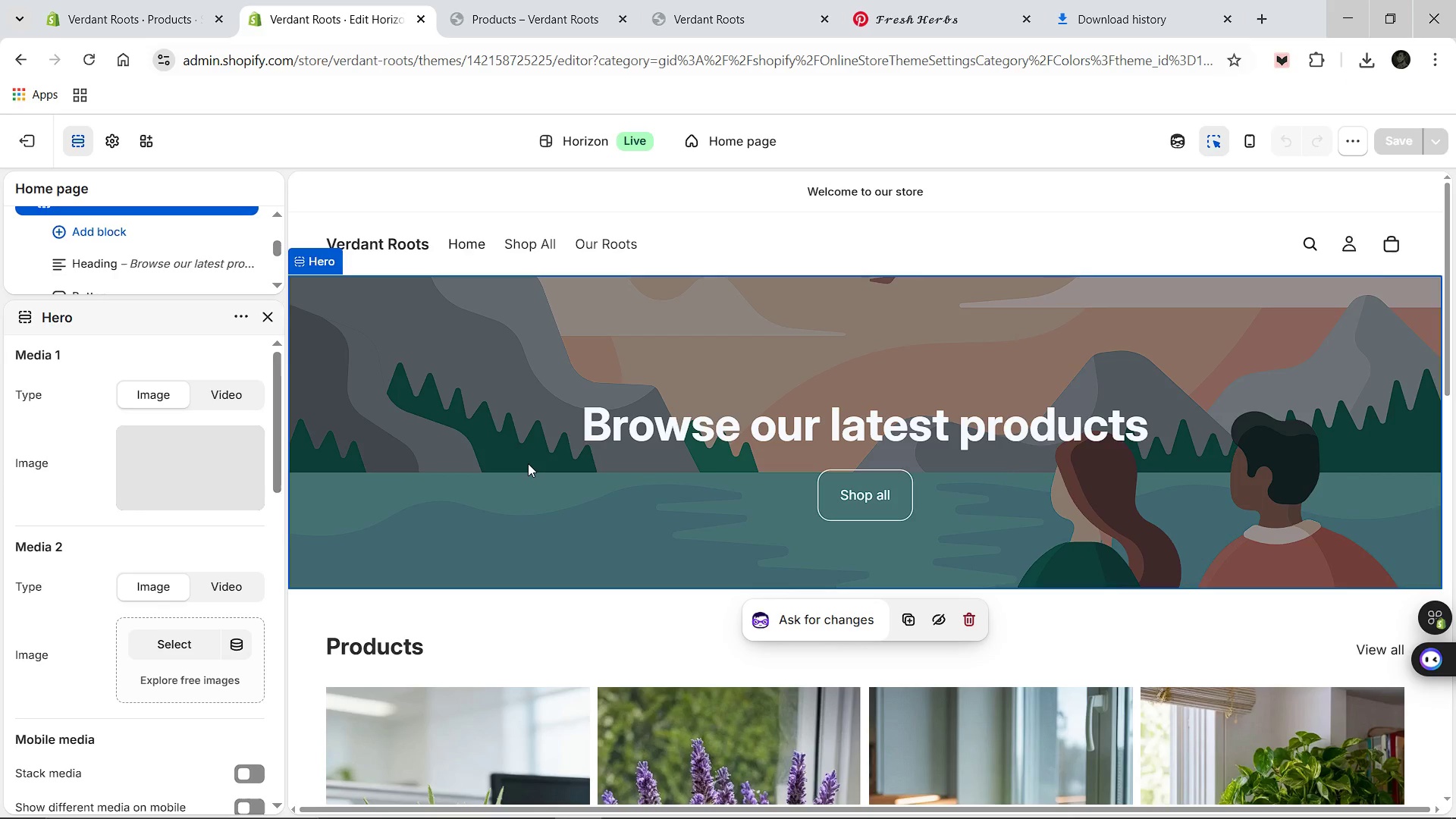 
wait(9.19)
 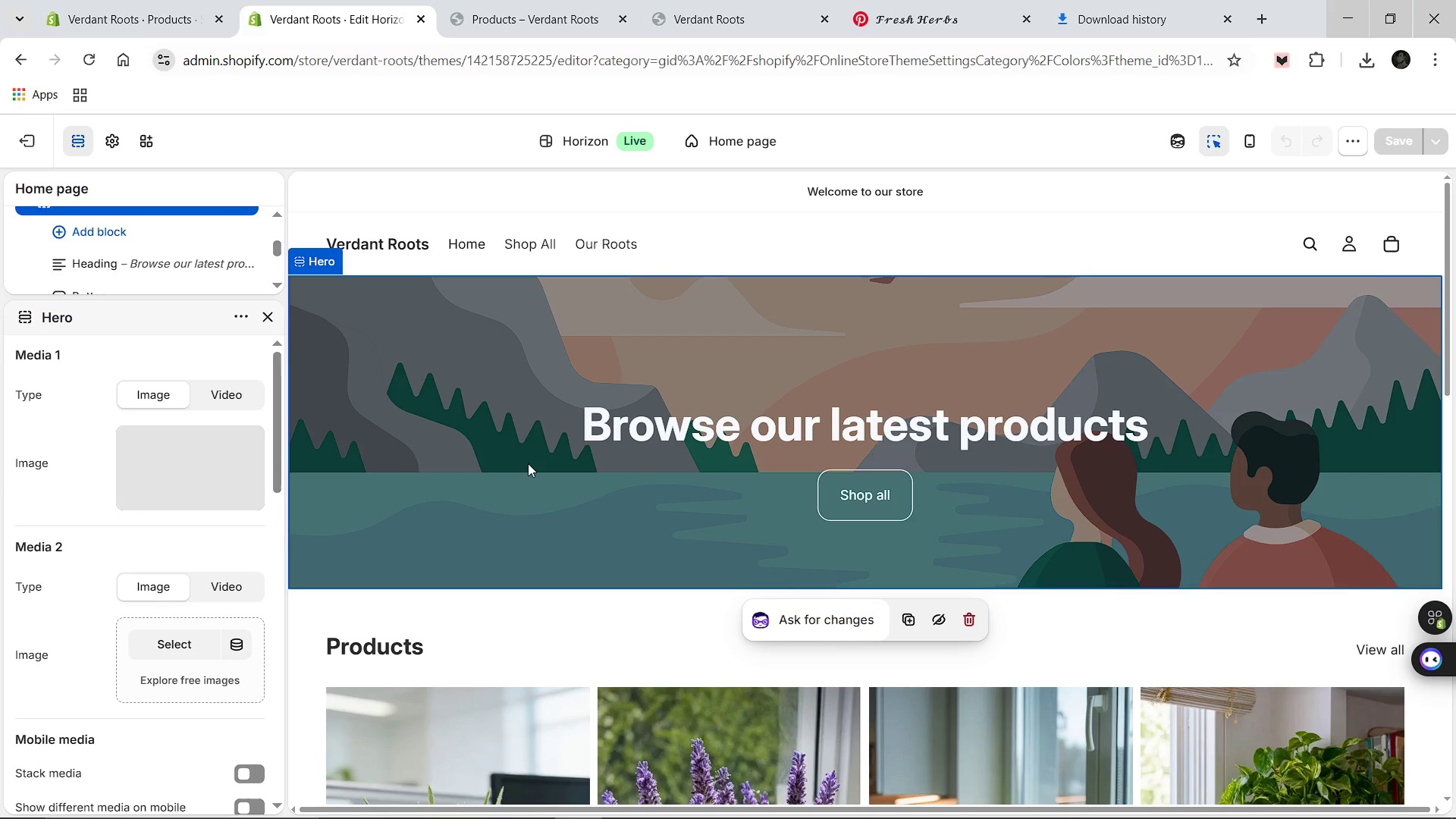 
left_click([1394, 143])
 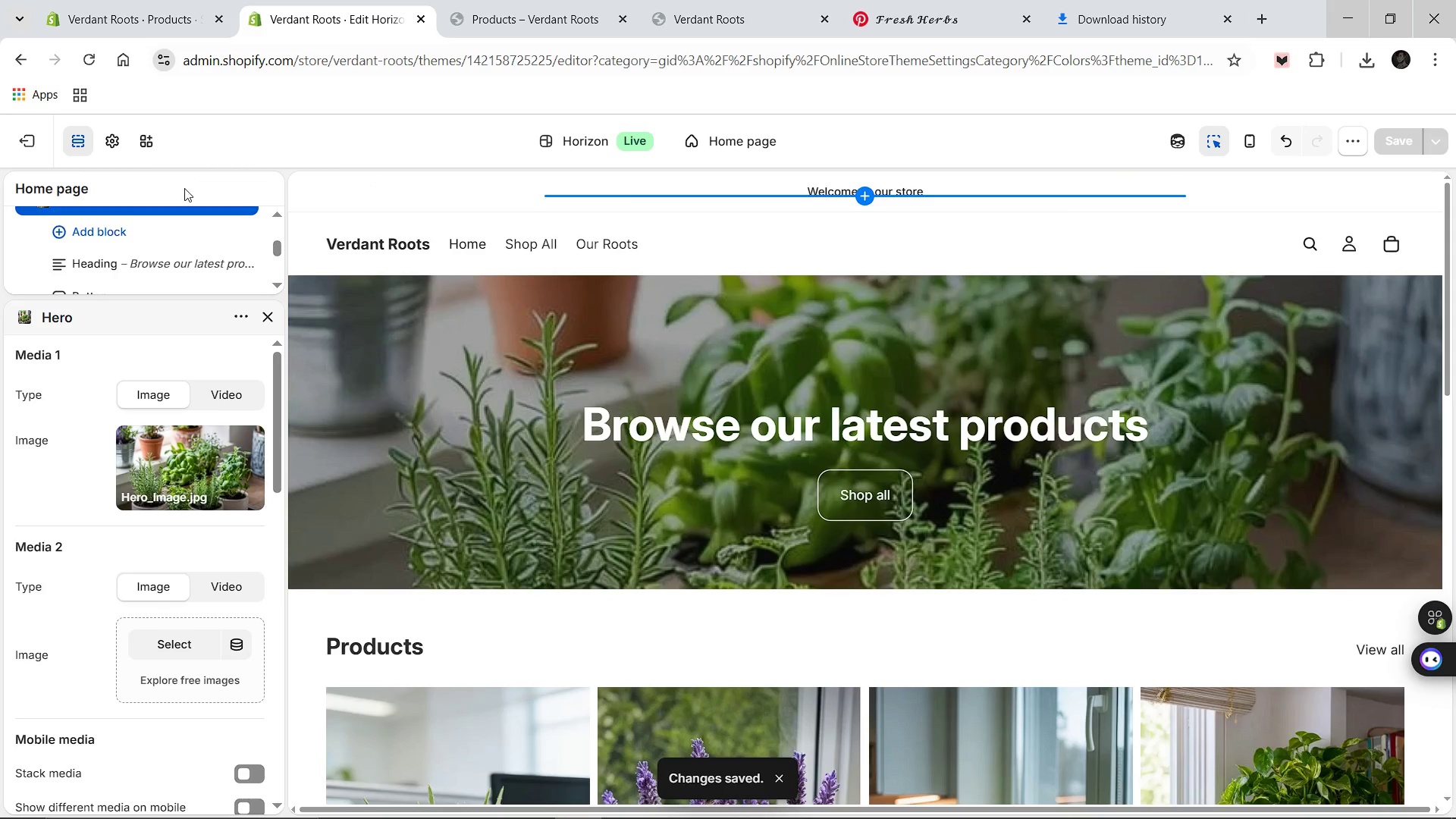 
wait(7.11)
 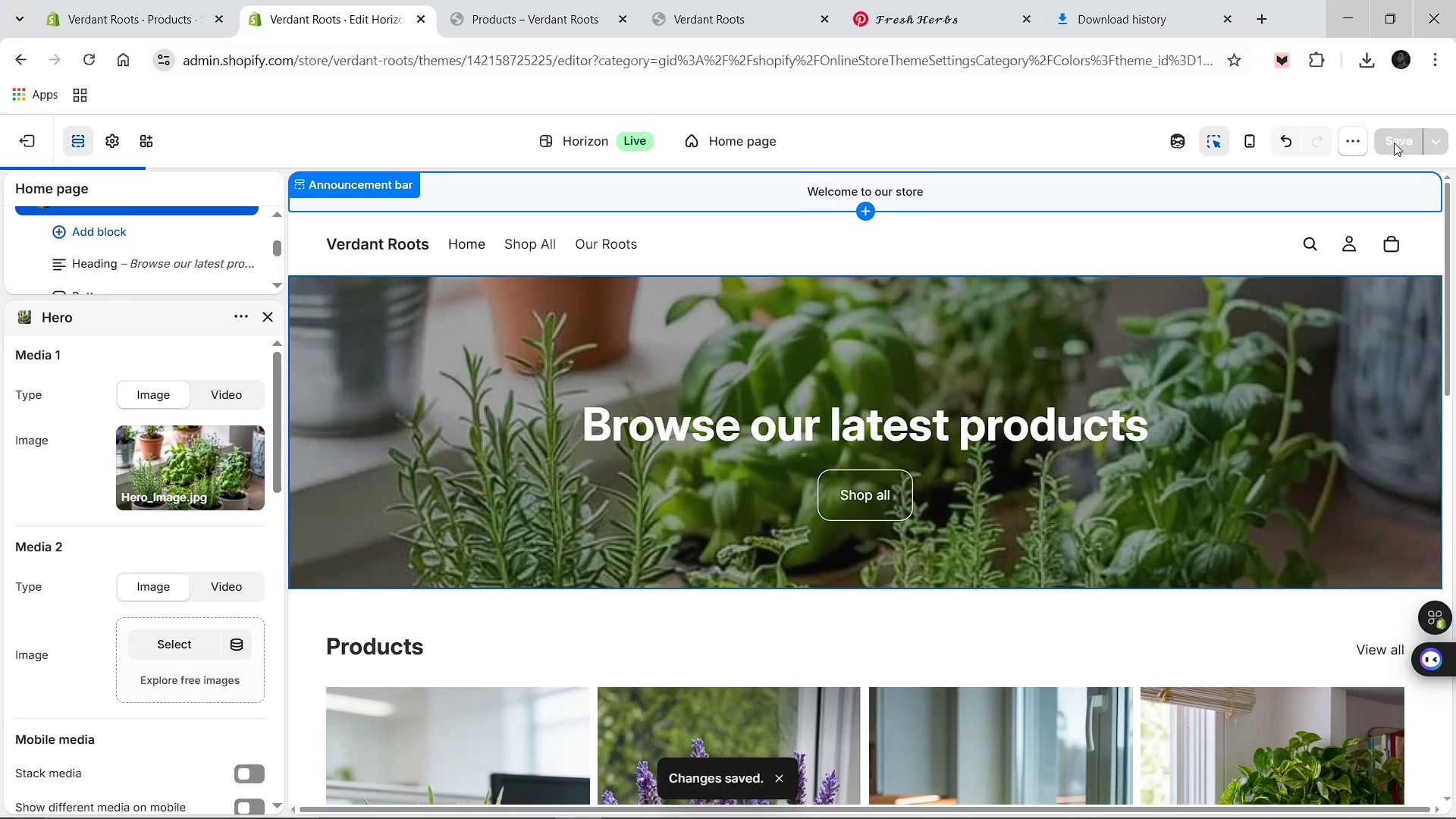 
left_click([108, 144])
 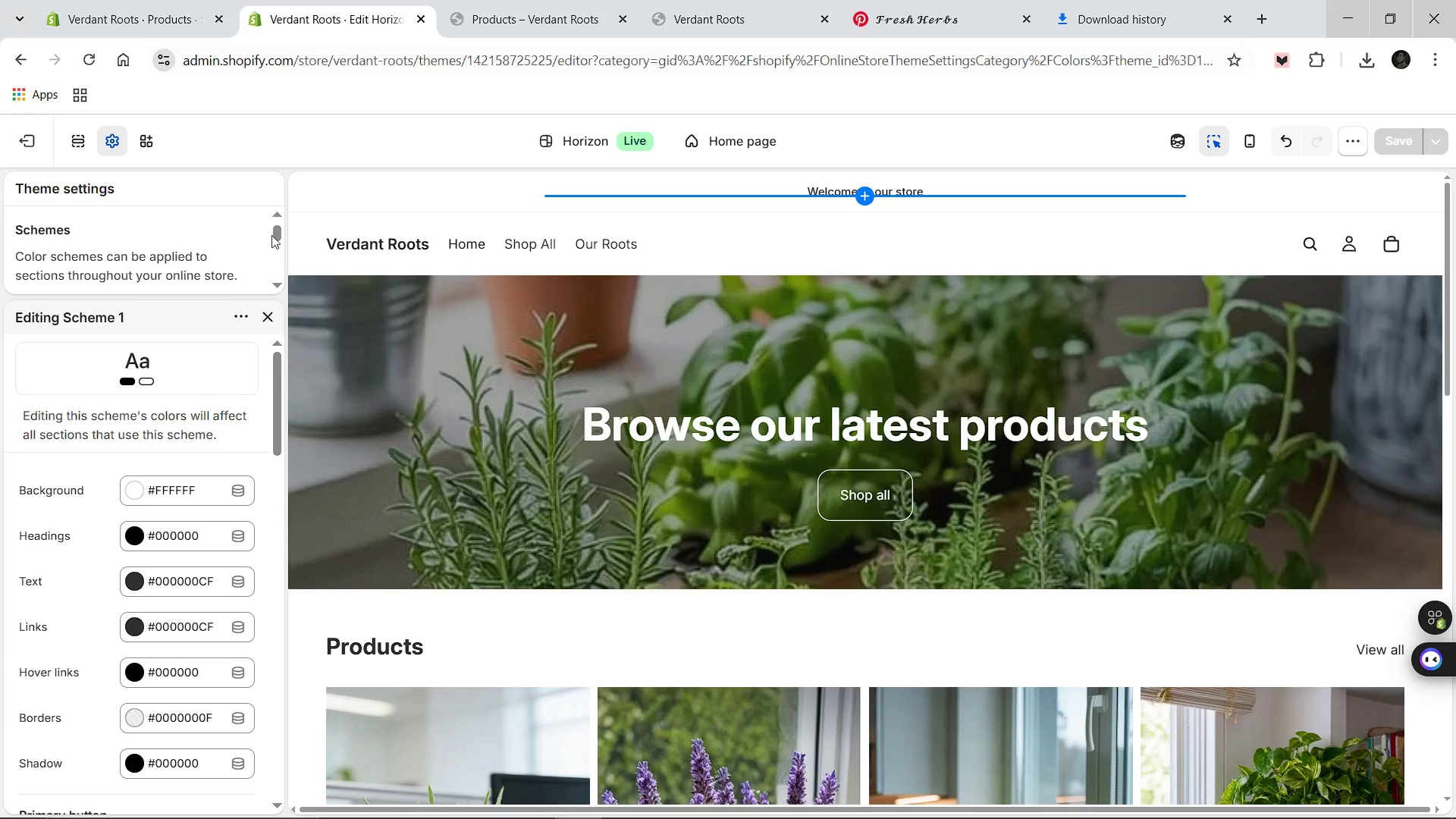 
left_click([265, 319])
 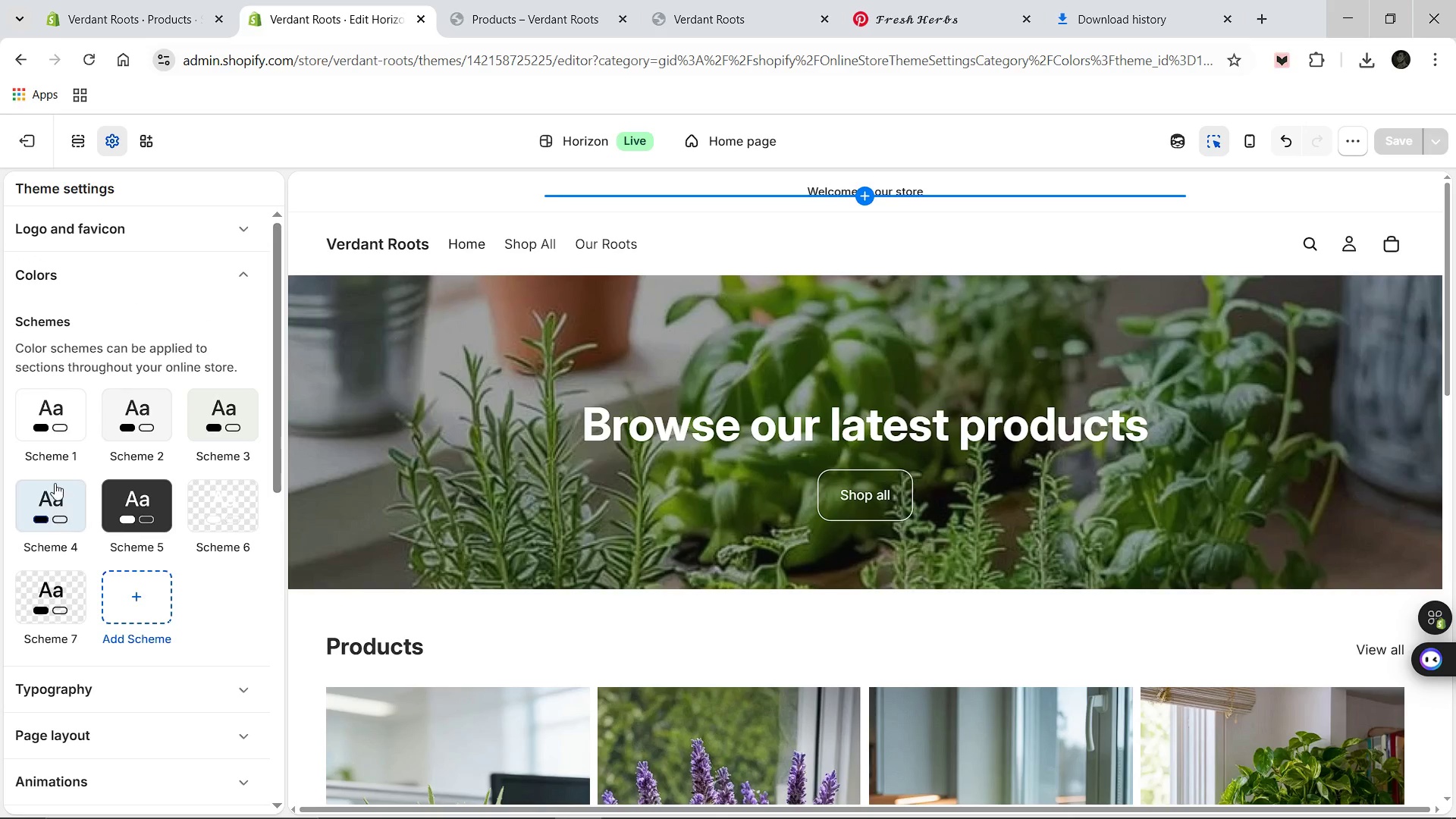 
left_click([55, 399])
 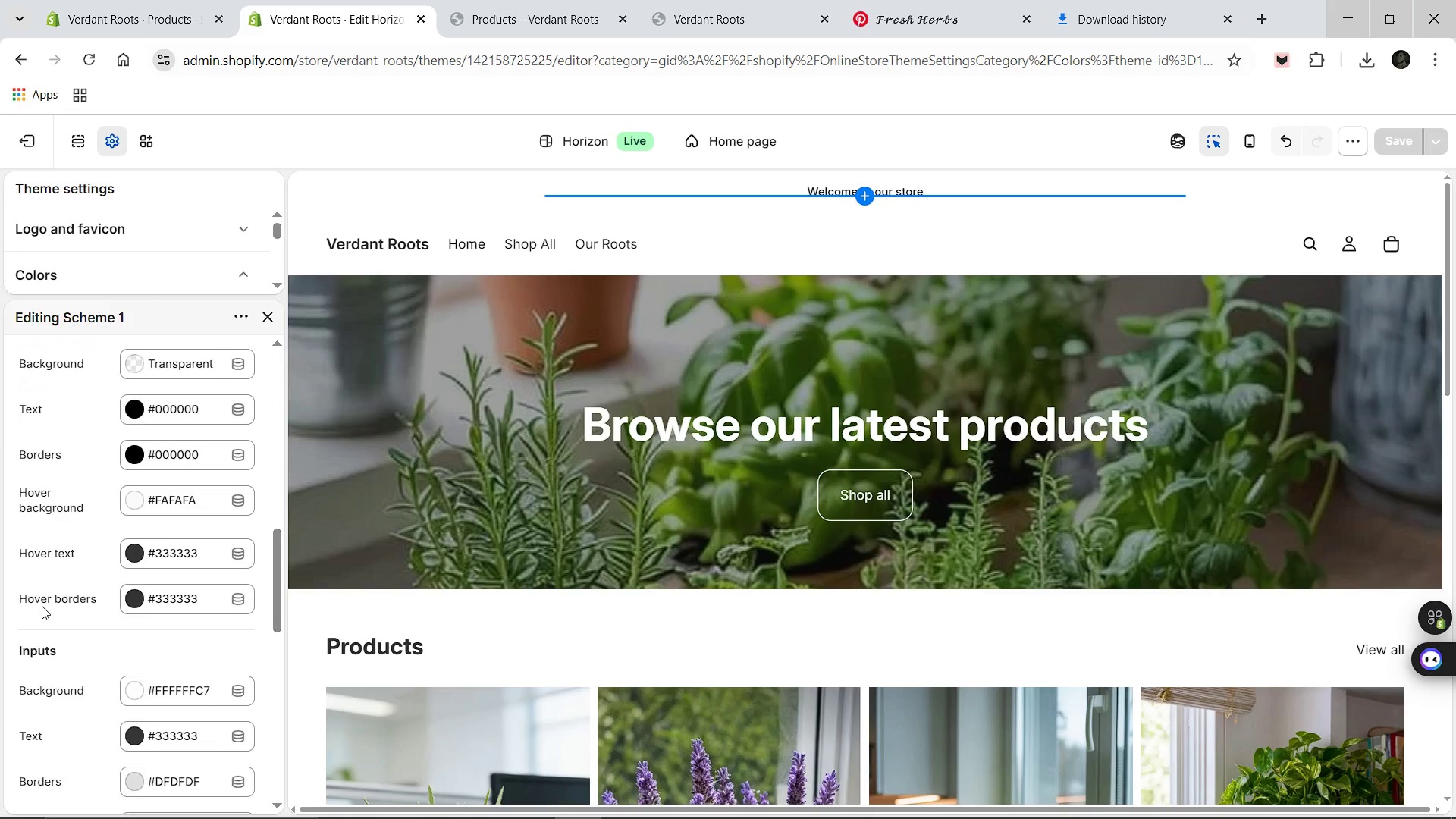 
wait(11.8)
 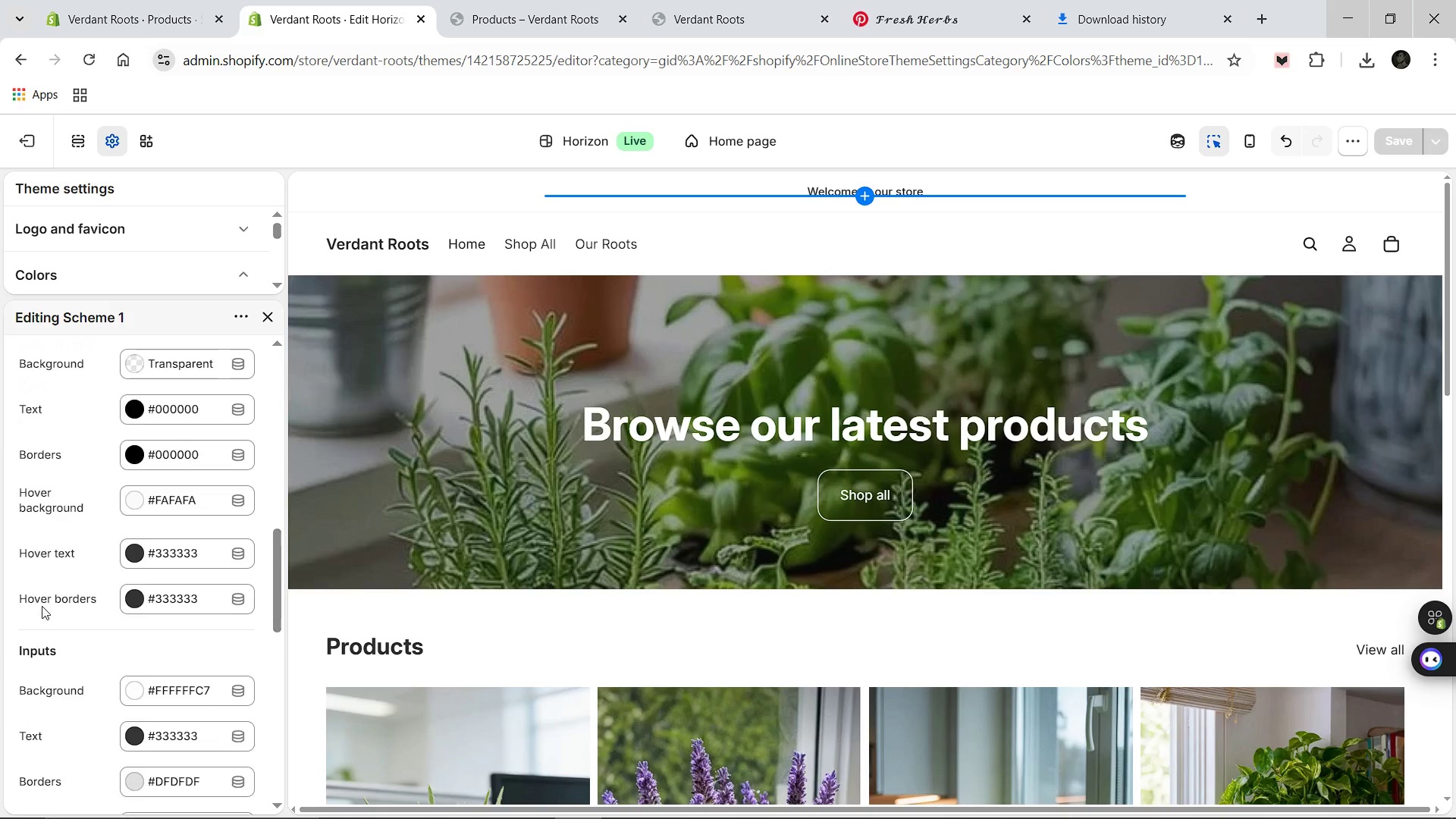 
left_click([182, 518])
 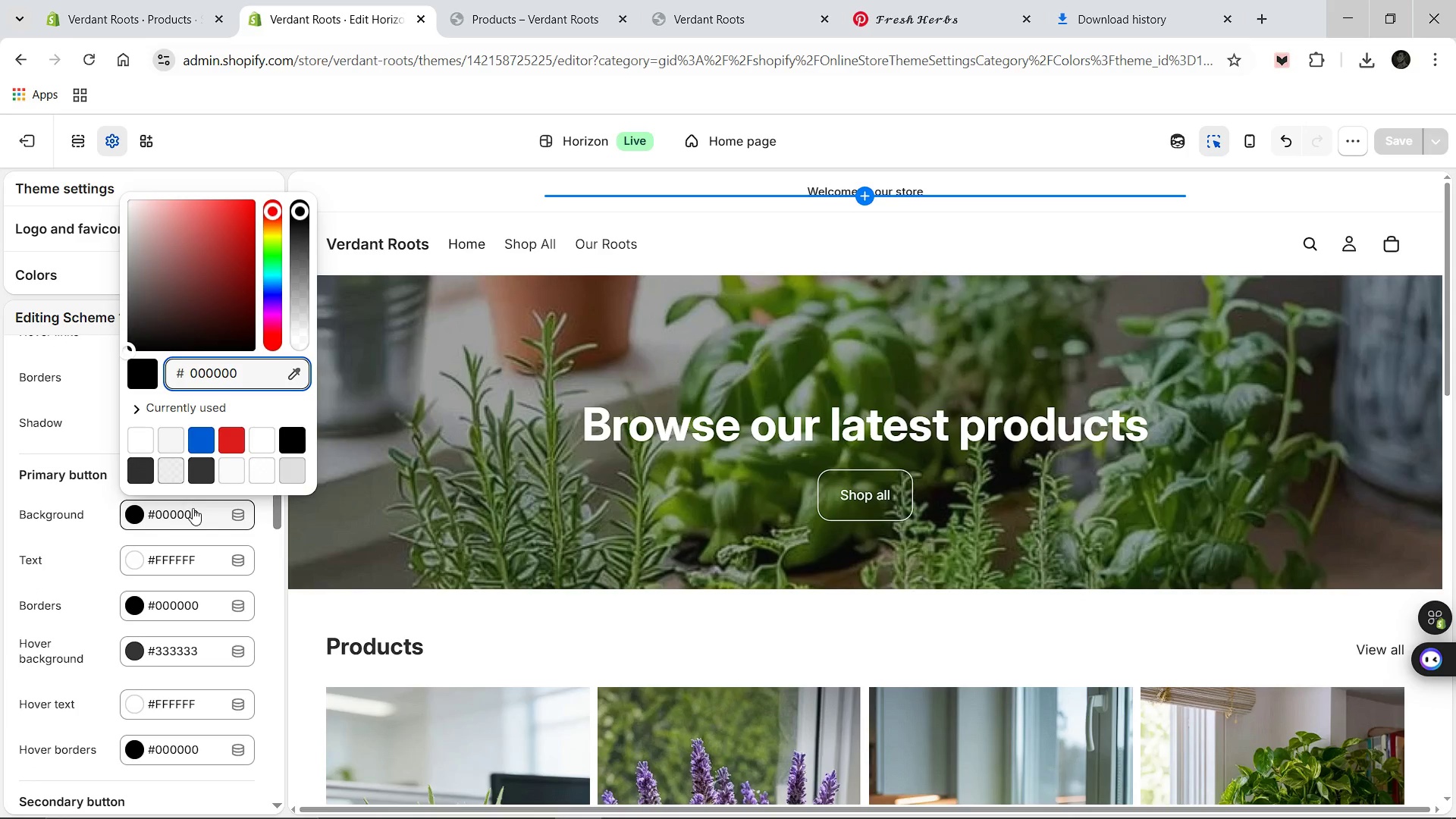 
key(Control+A)
 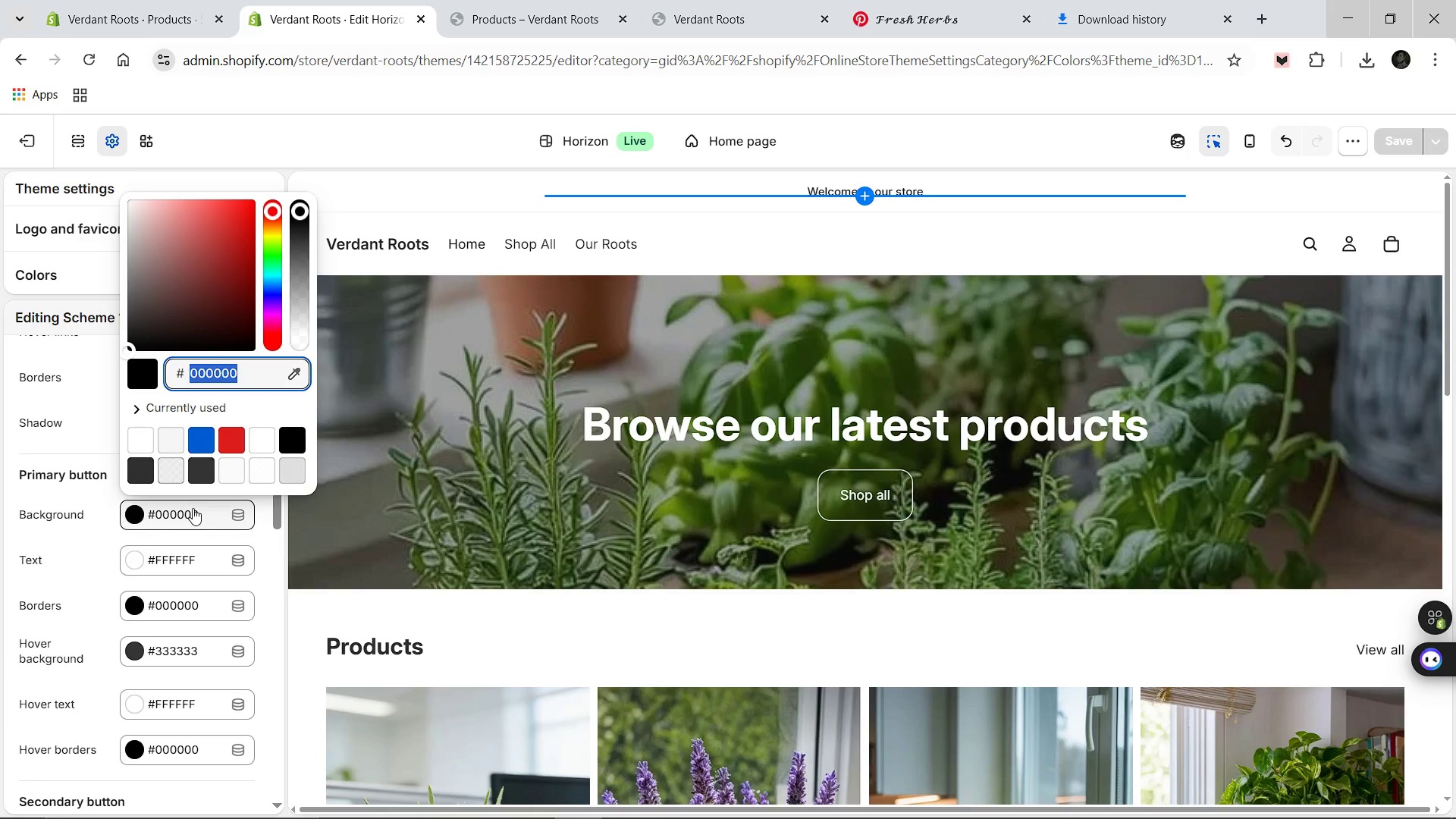 
type(2d)
key(Backspace)
type(D5A27)
 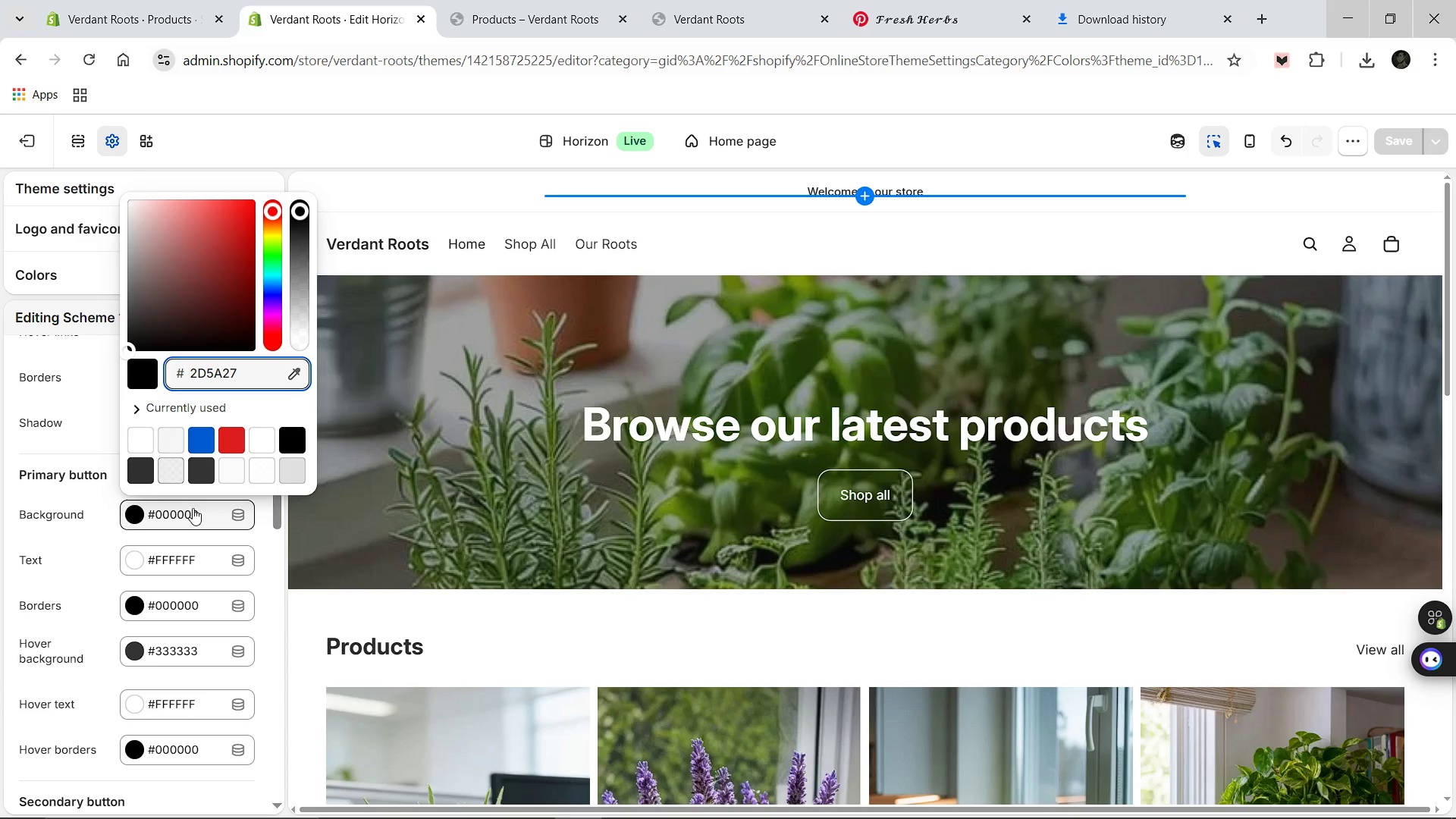 
key(Enter)
 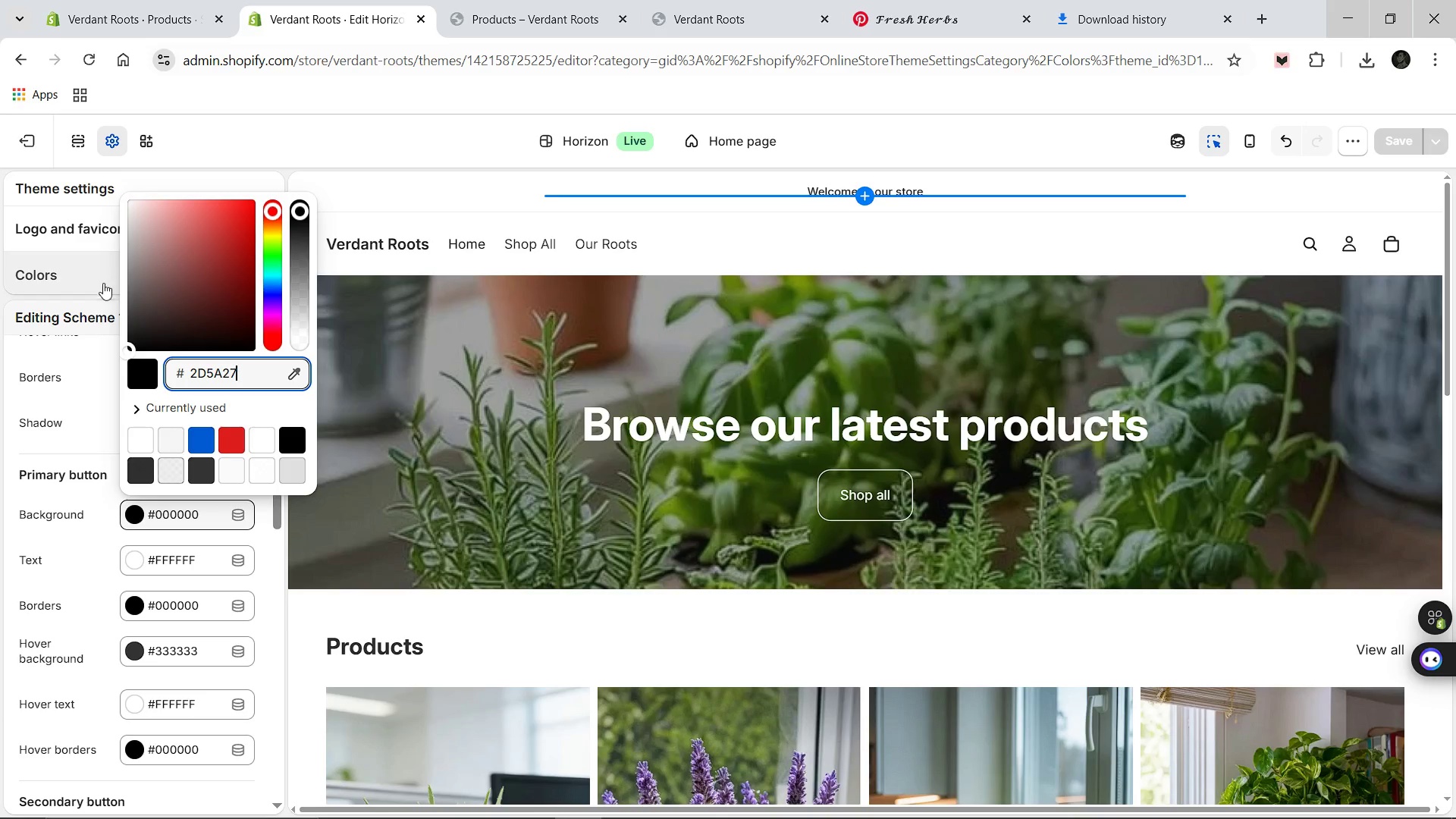 
left_click([101, 313])
 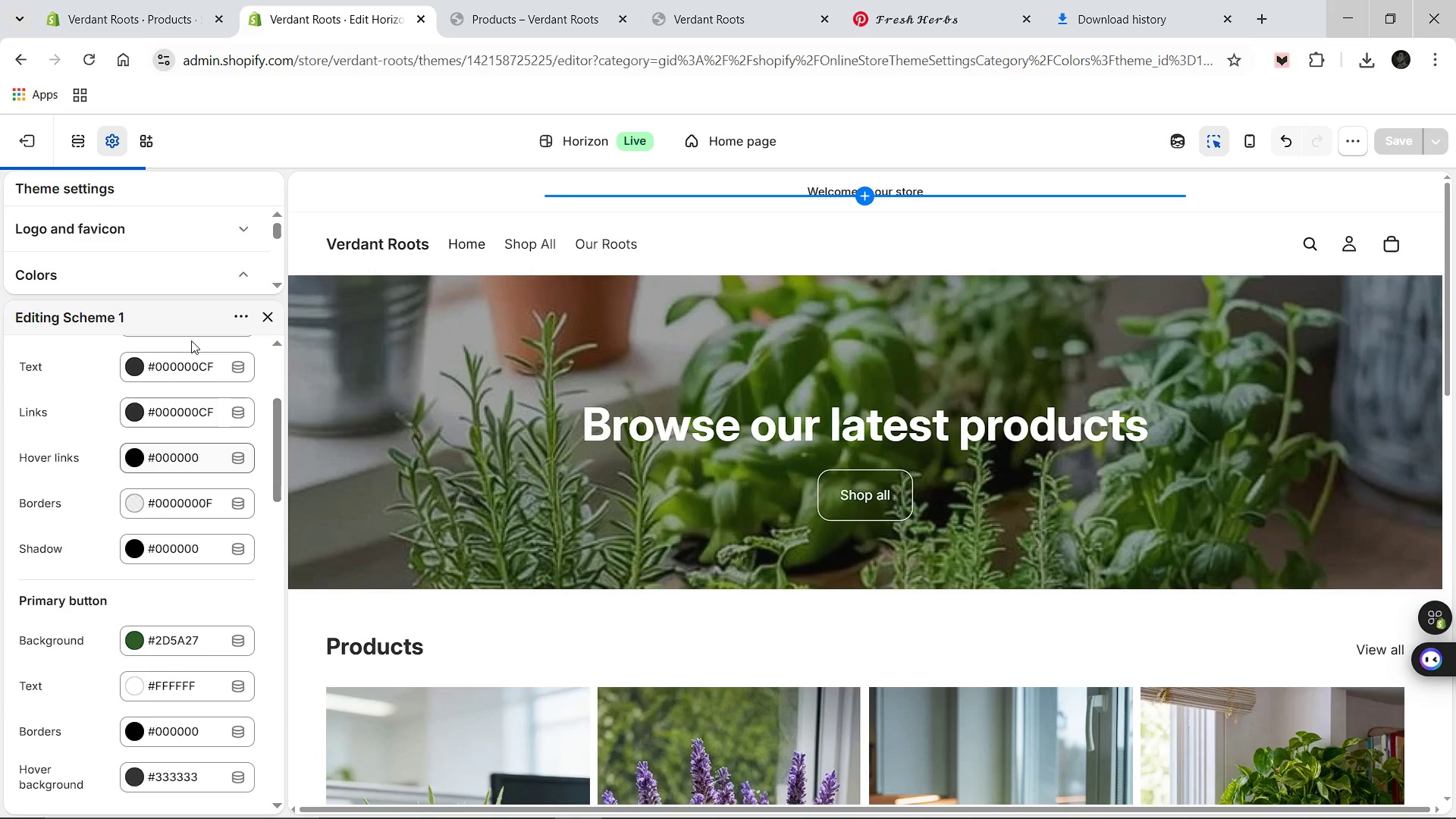 
wait(8.06)
 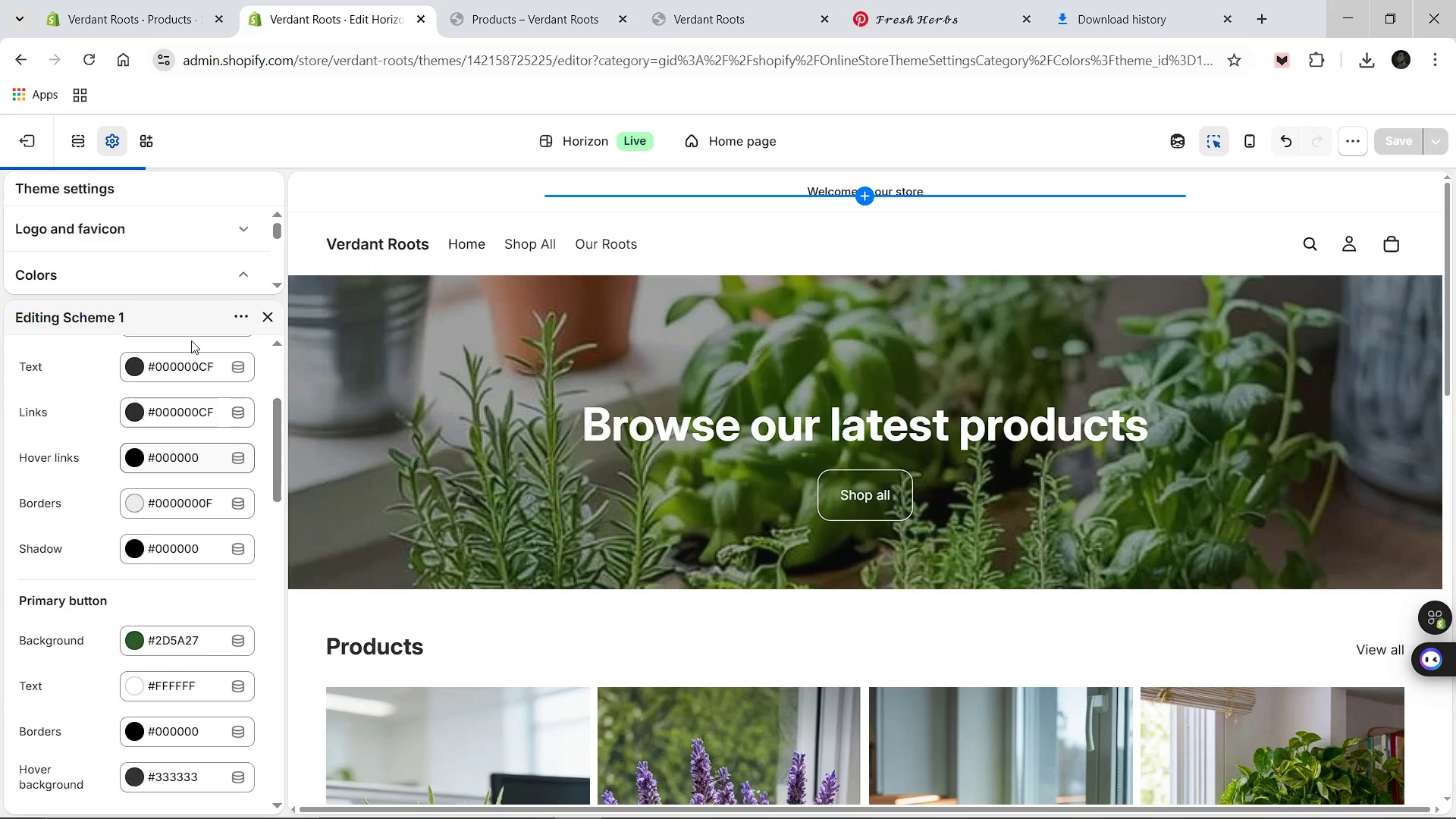 
left_click([242, 272])
 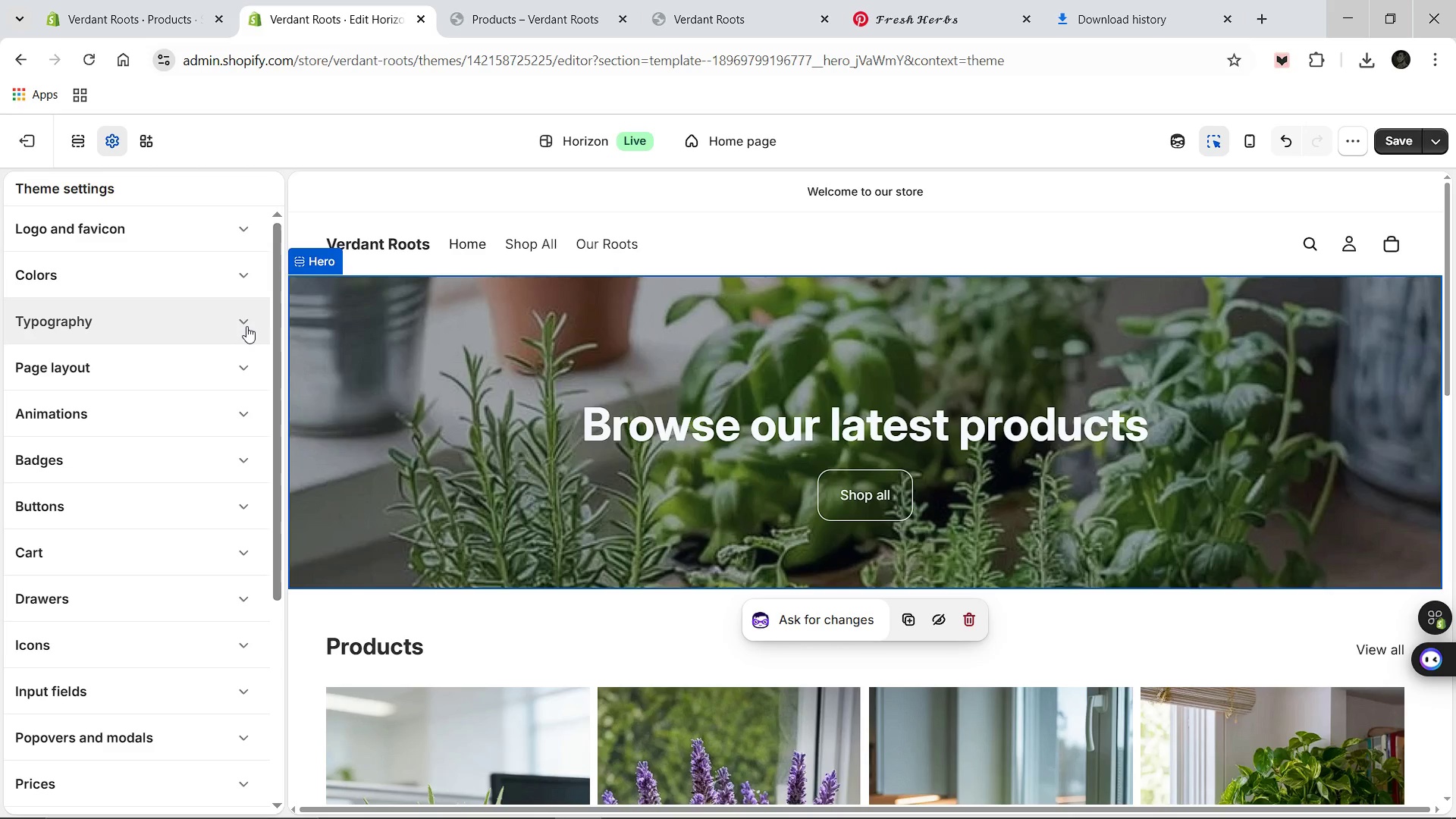 
left_click([246, 325])
 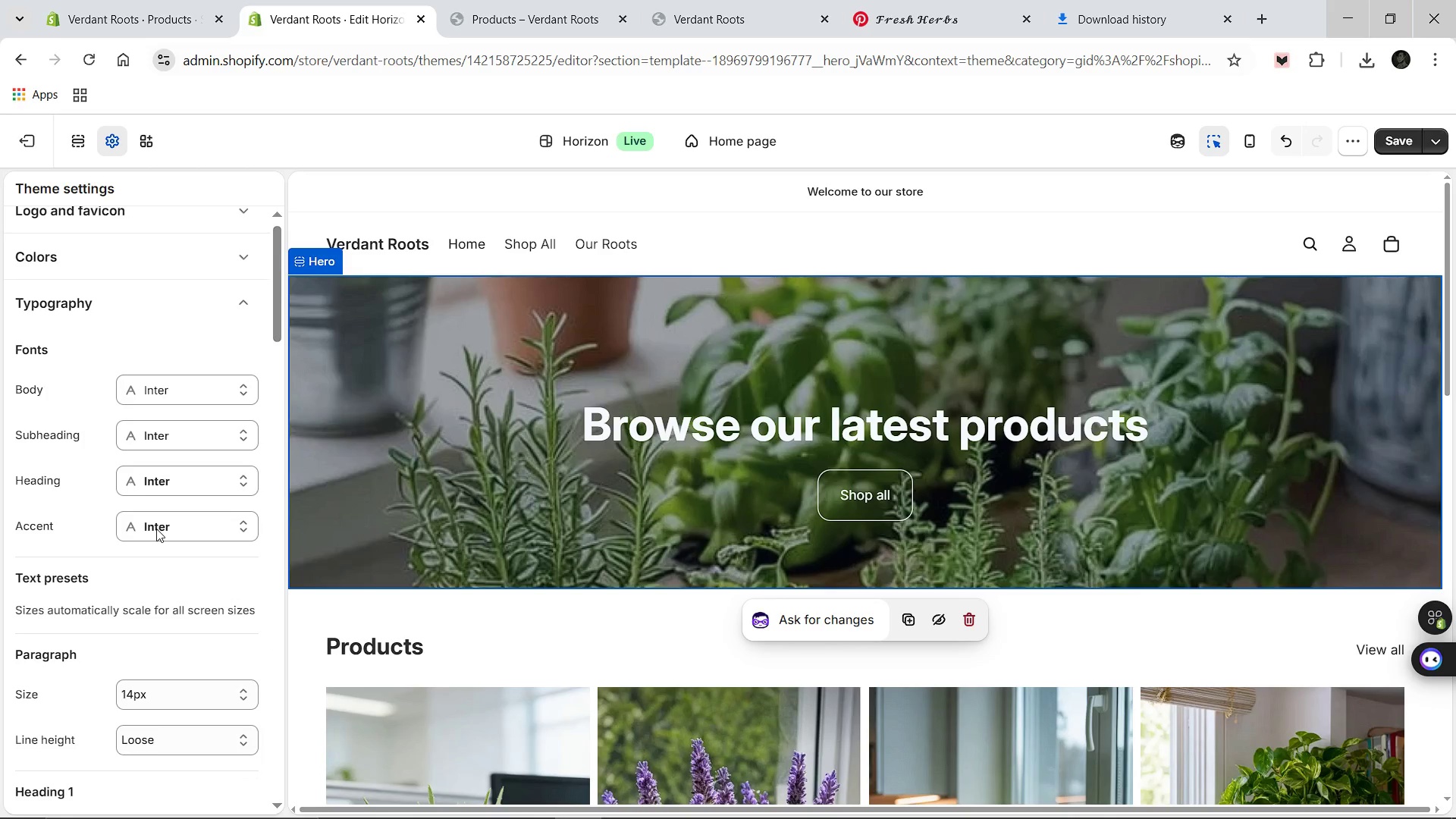 
wait(8.84)
 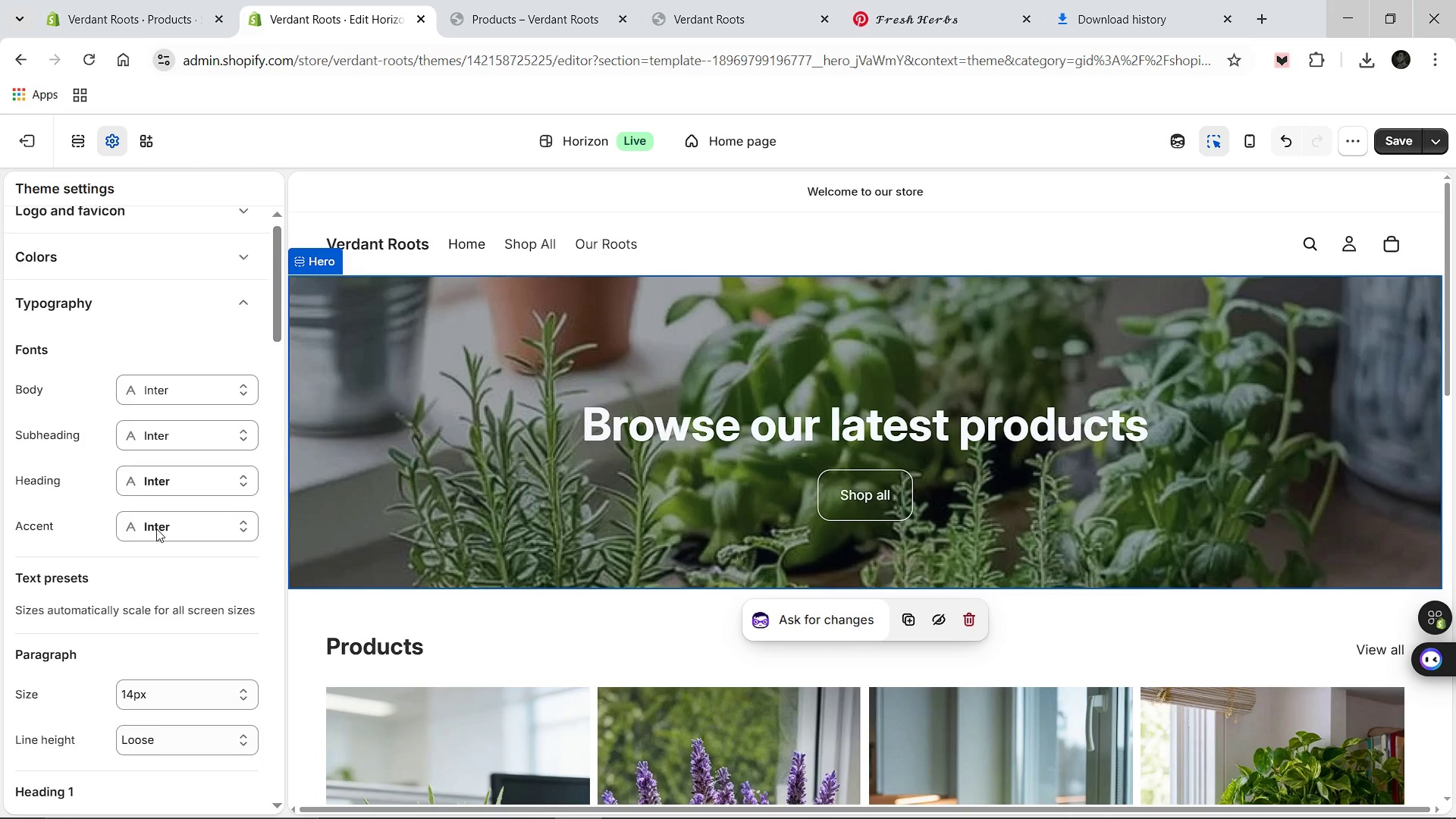 
left_click([174, 507])
 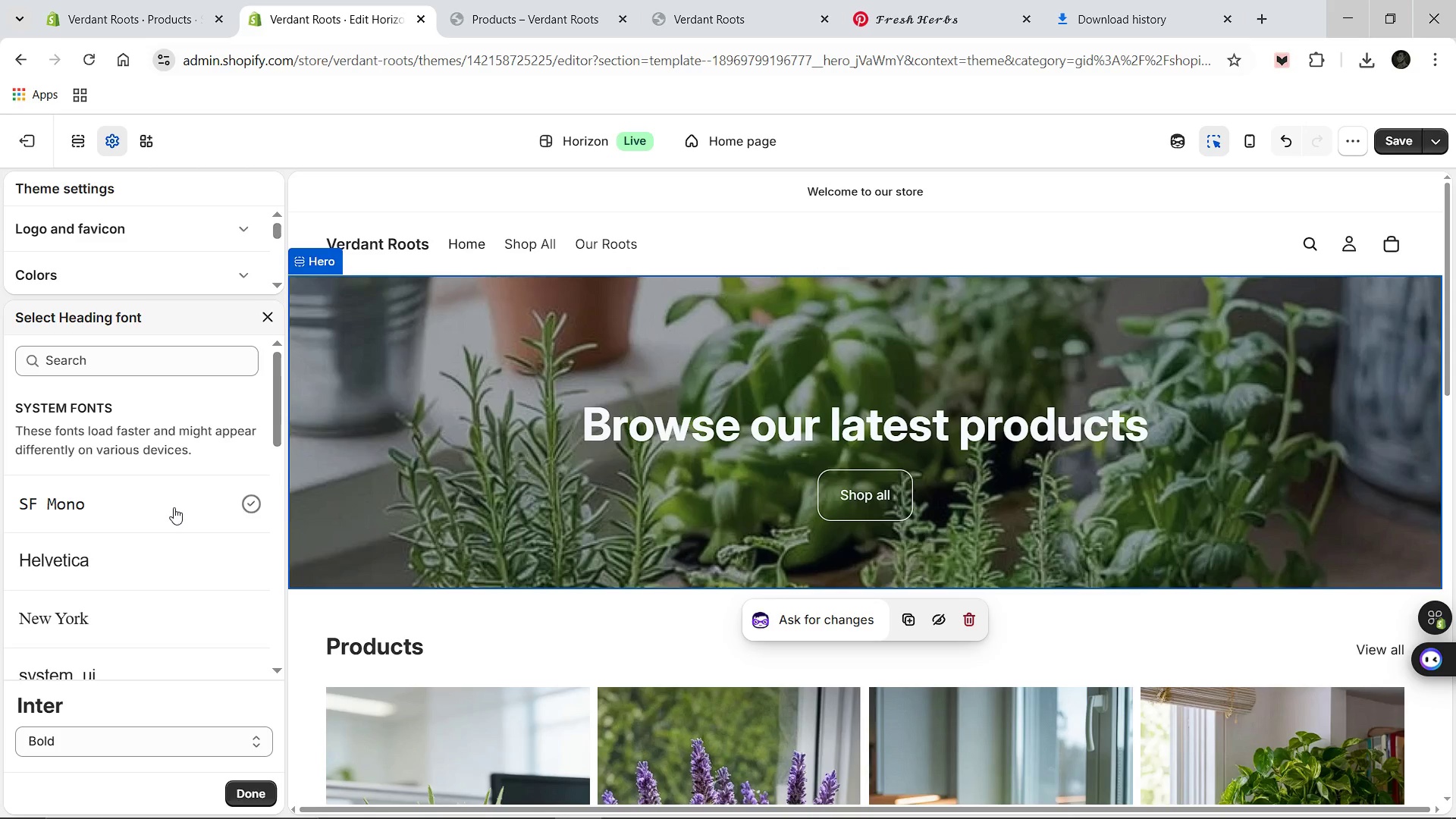 
wait(5.69)
 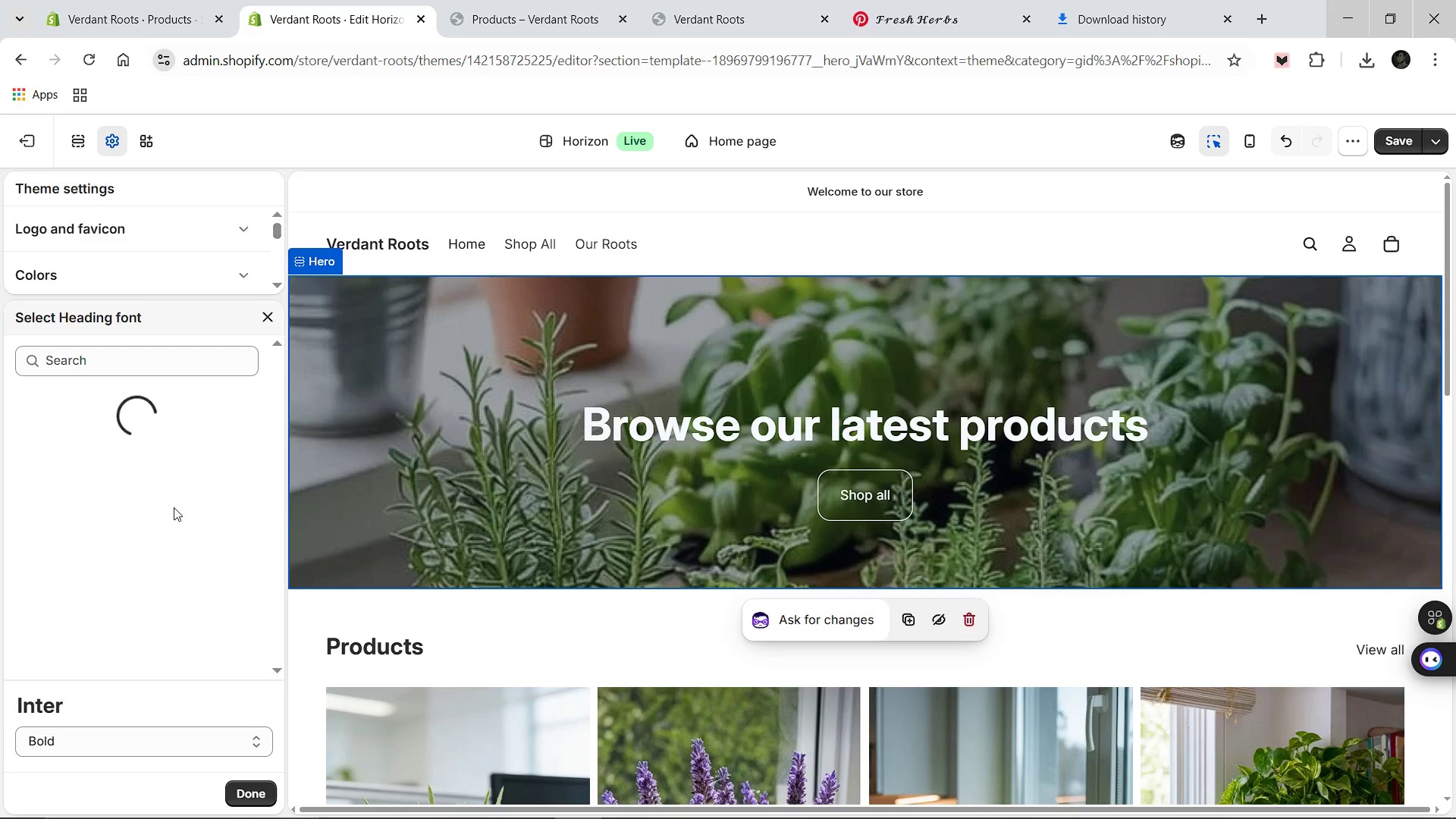 
left_click([121, 363])
 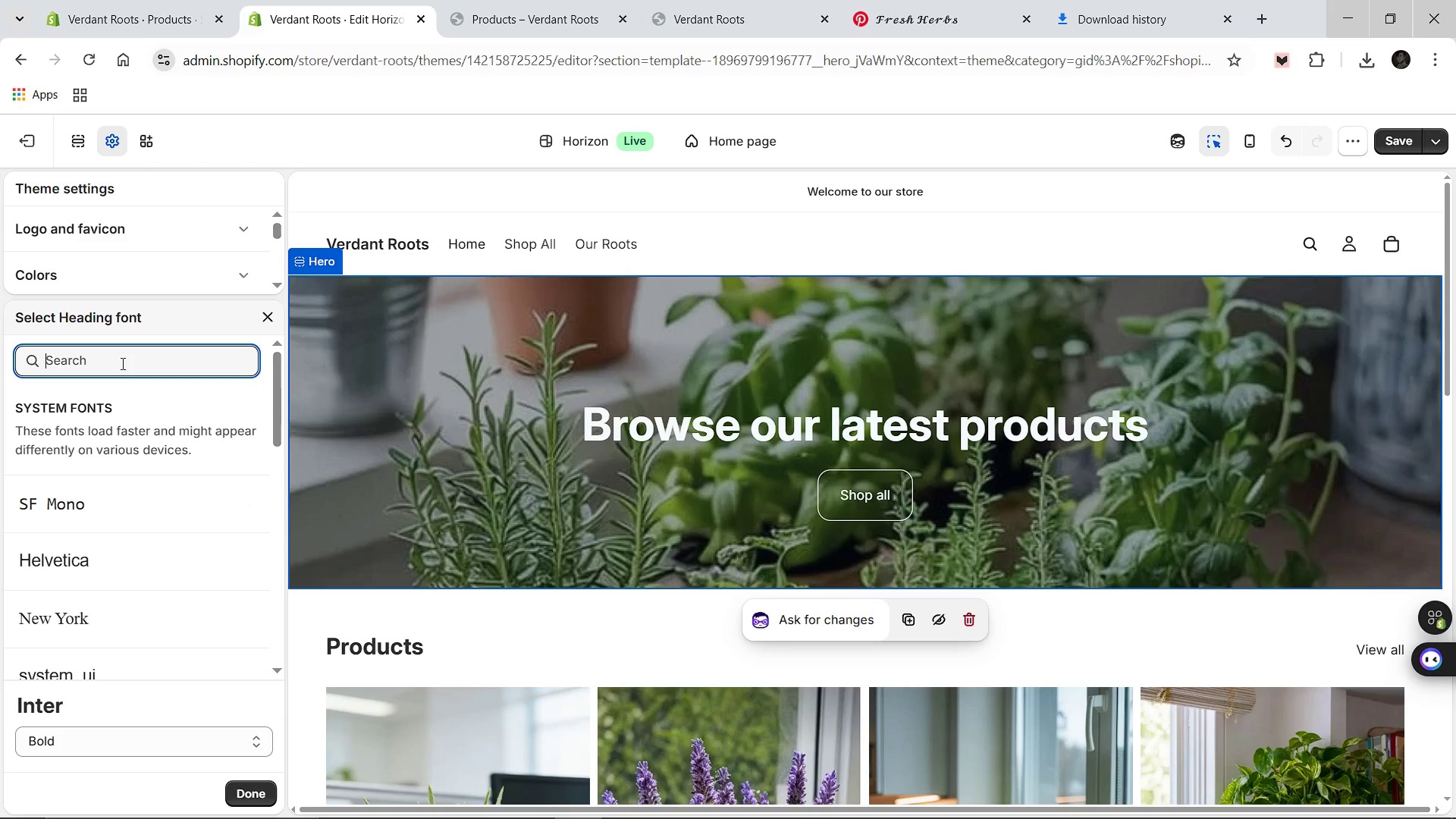 
type(SERIF)
 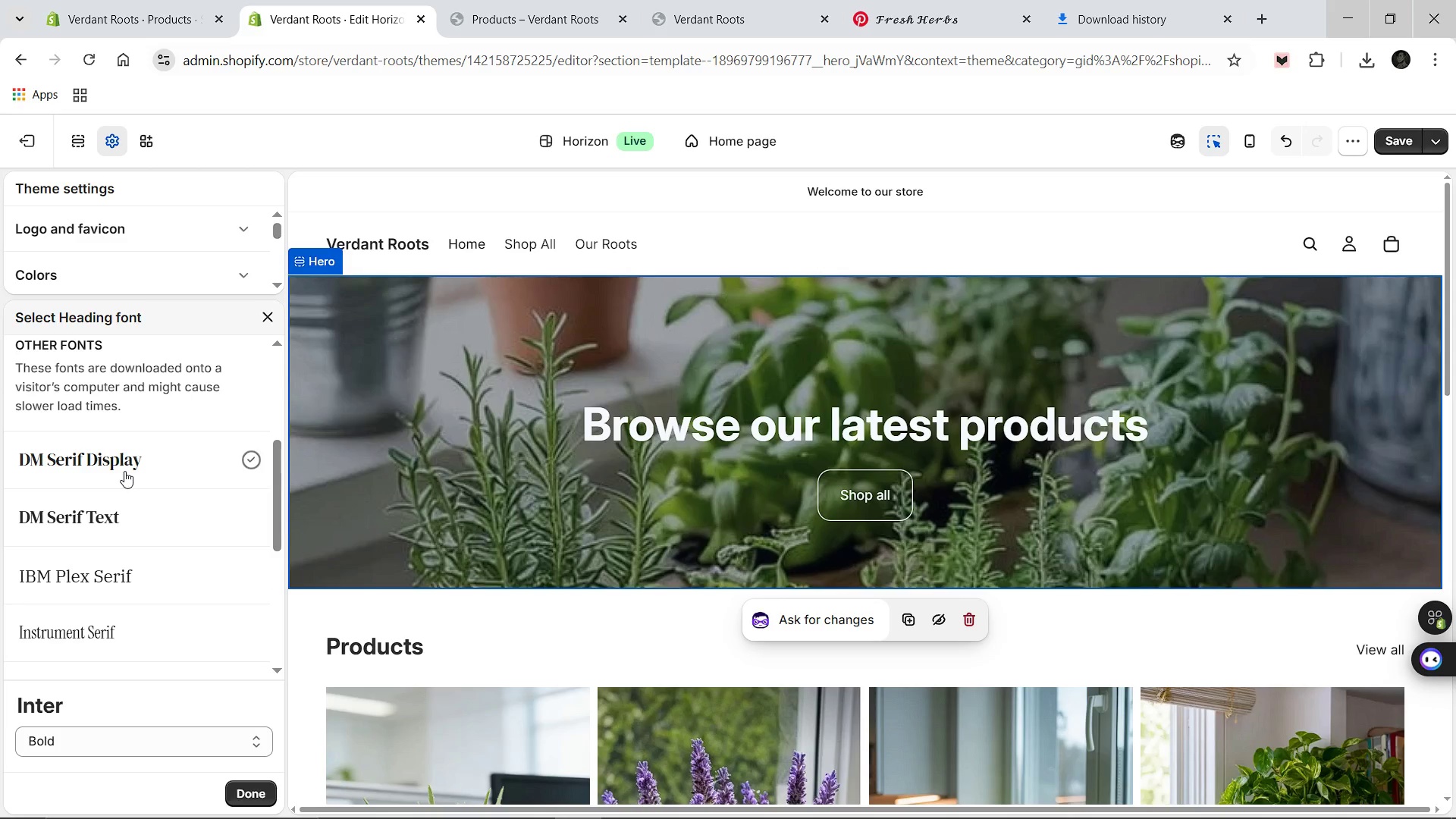 
wait(5.95)
 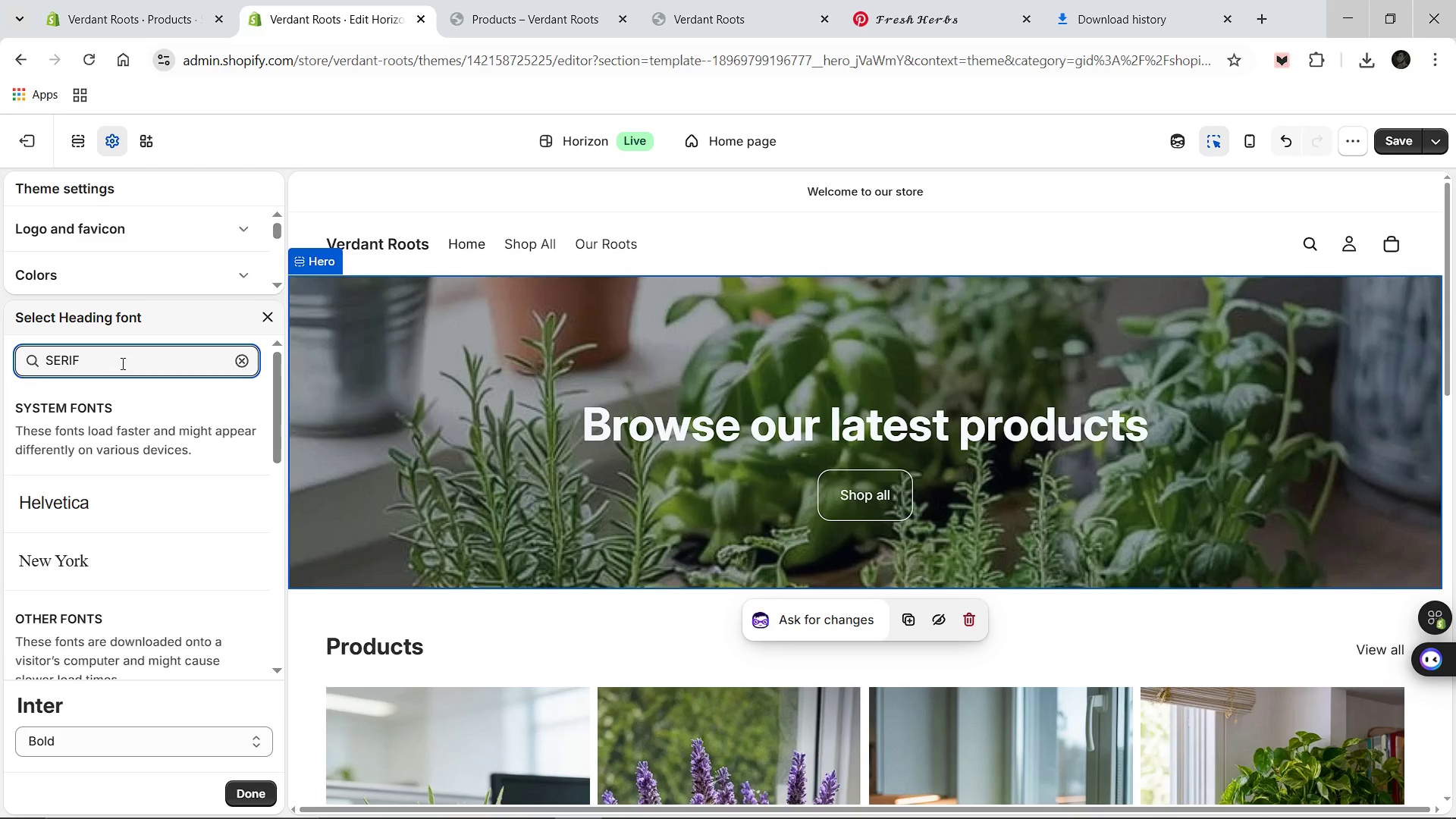 
left_click([101, 507])
 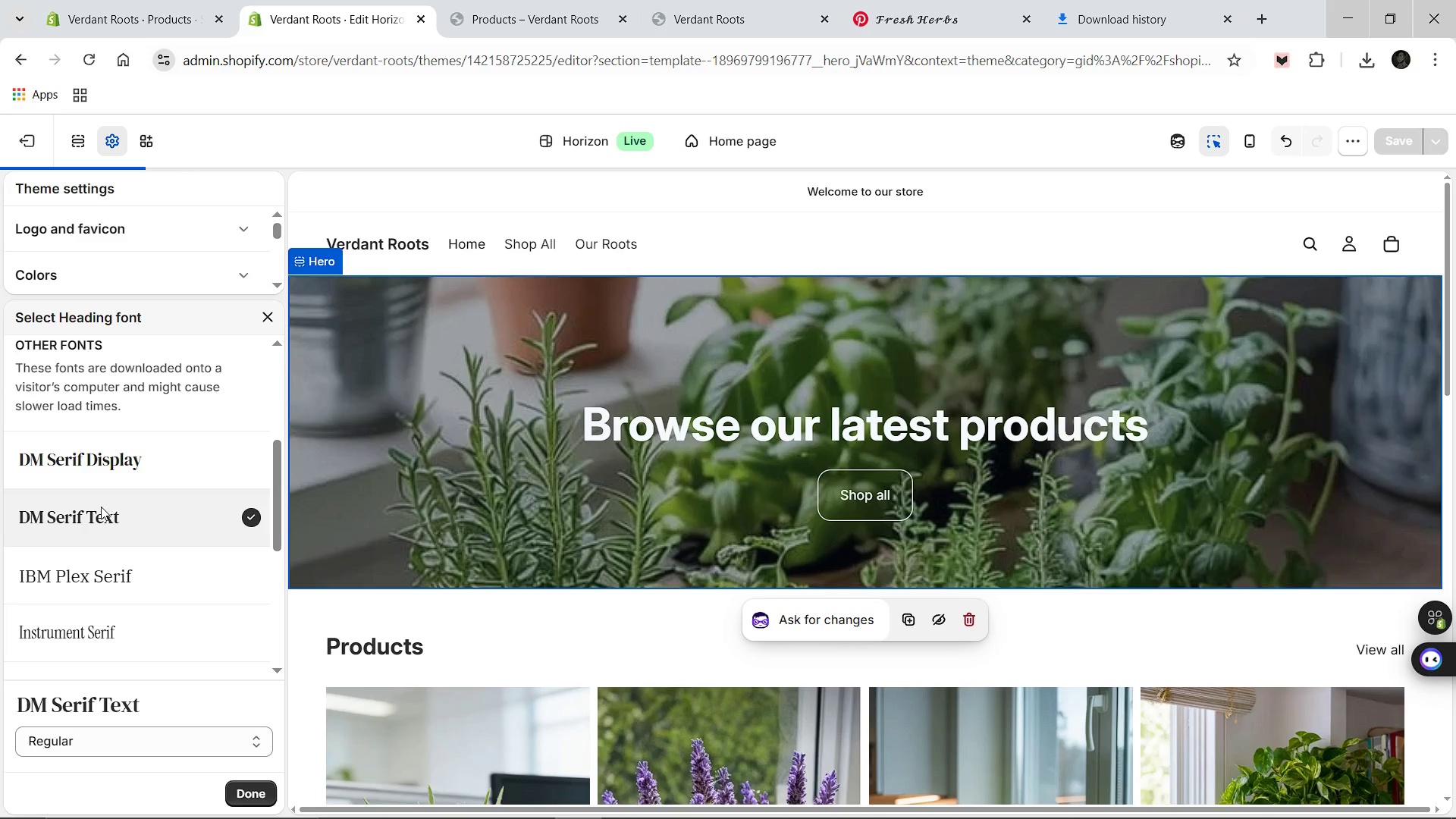 
wait(8.01)
 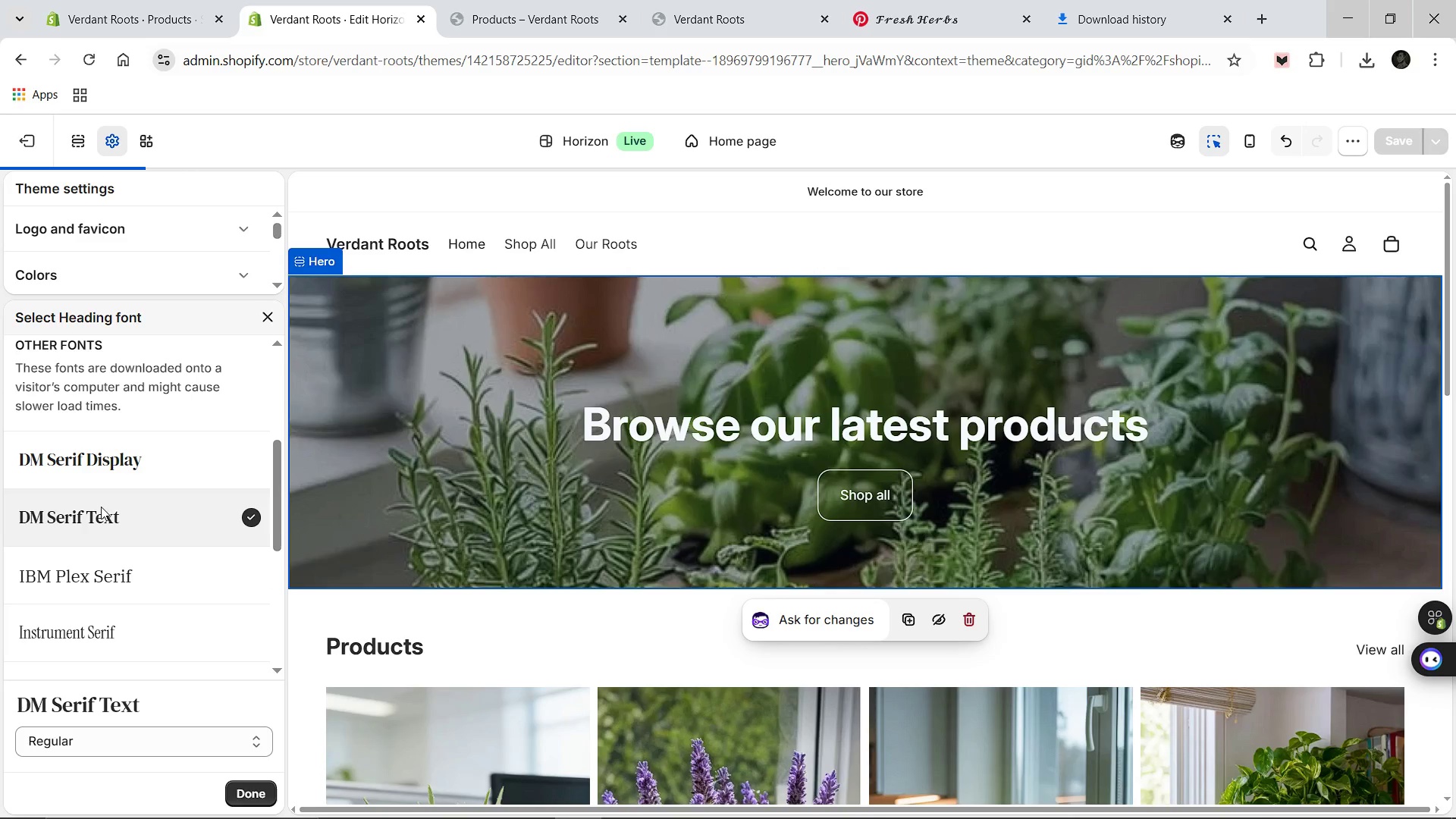 
left_click([243, 788])
 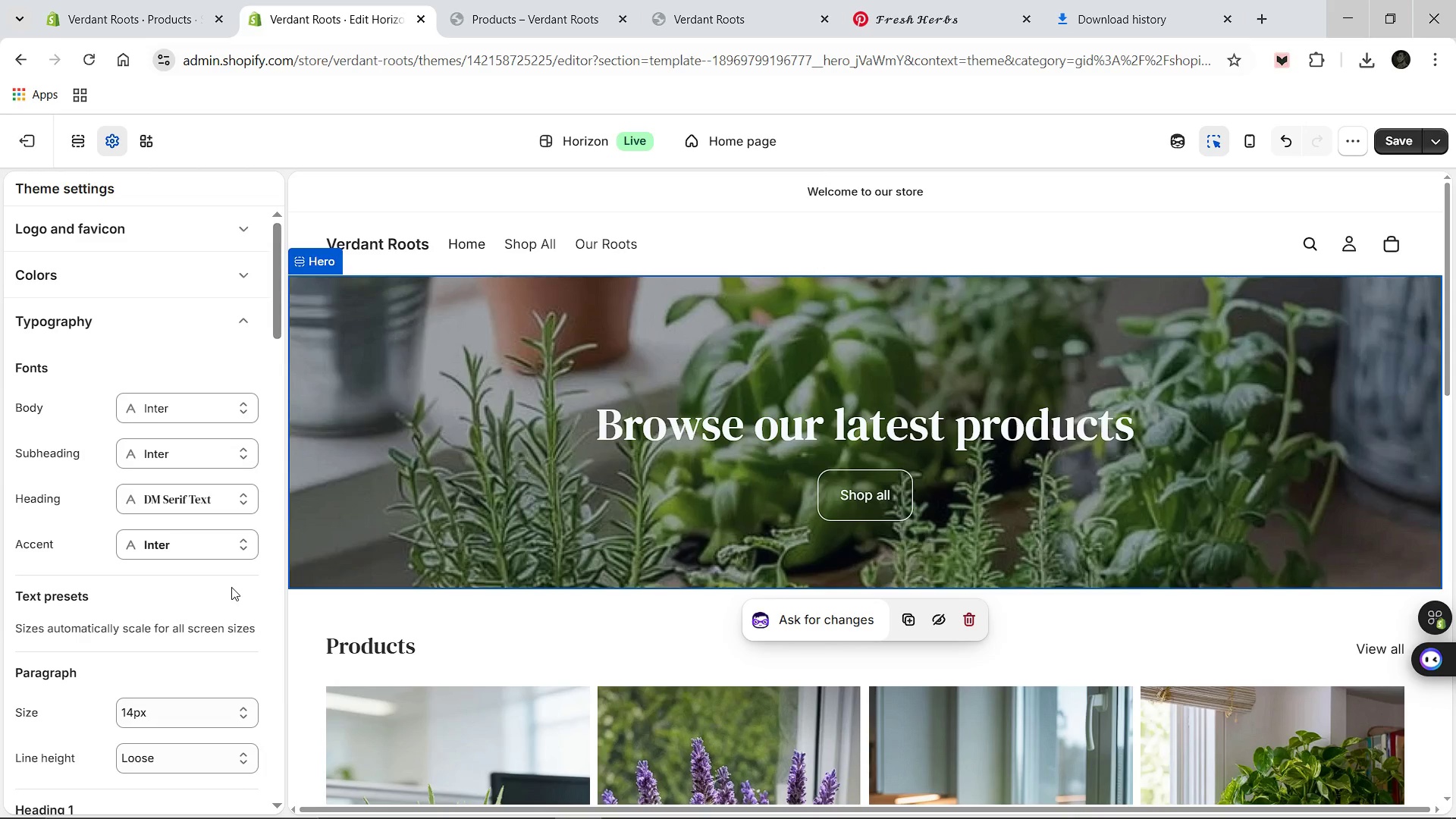 
wait(9.2)
 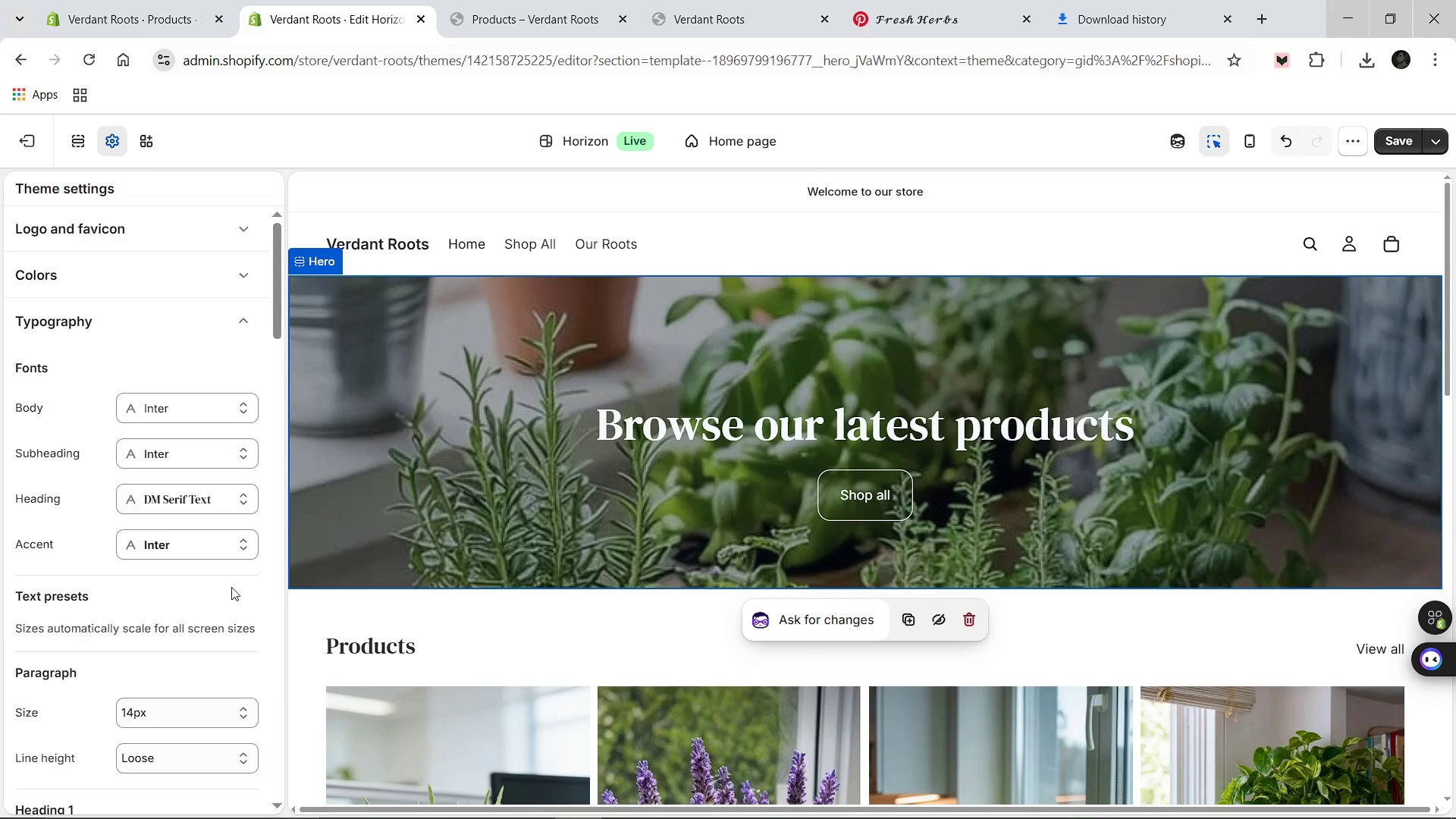 
left_click([208, 419])
 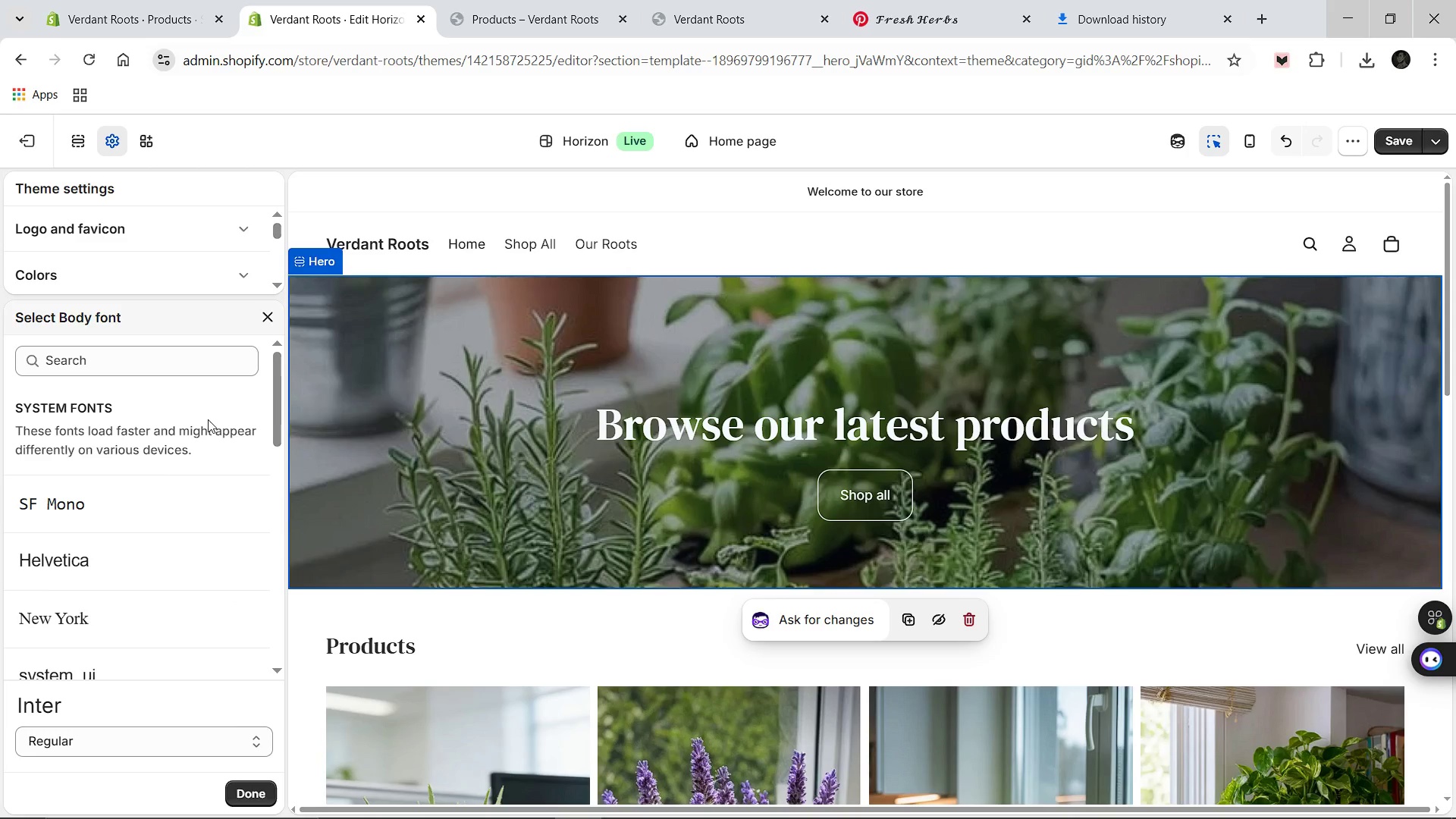 
key(A)
 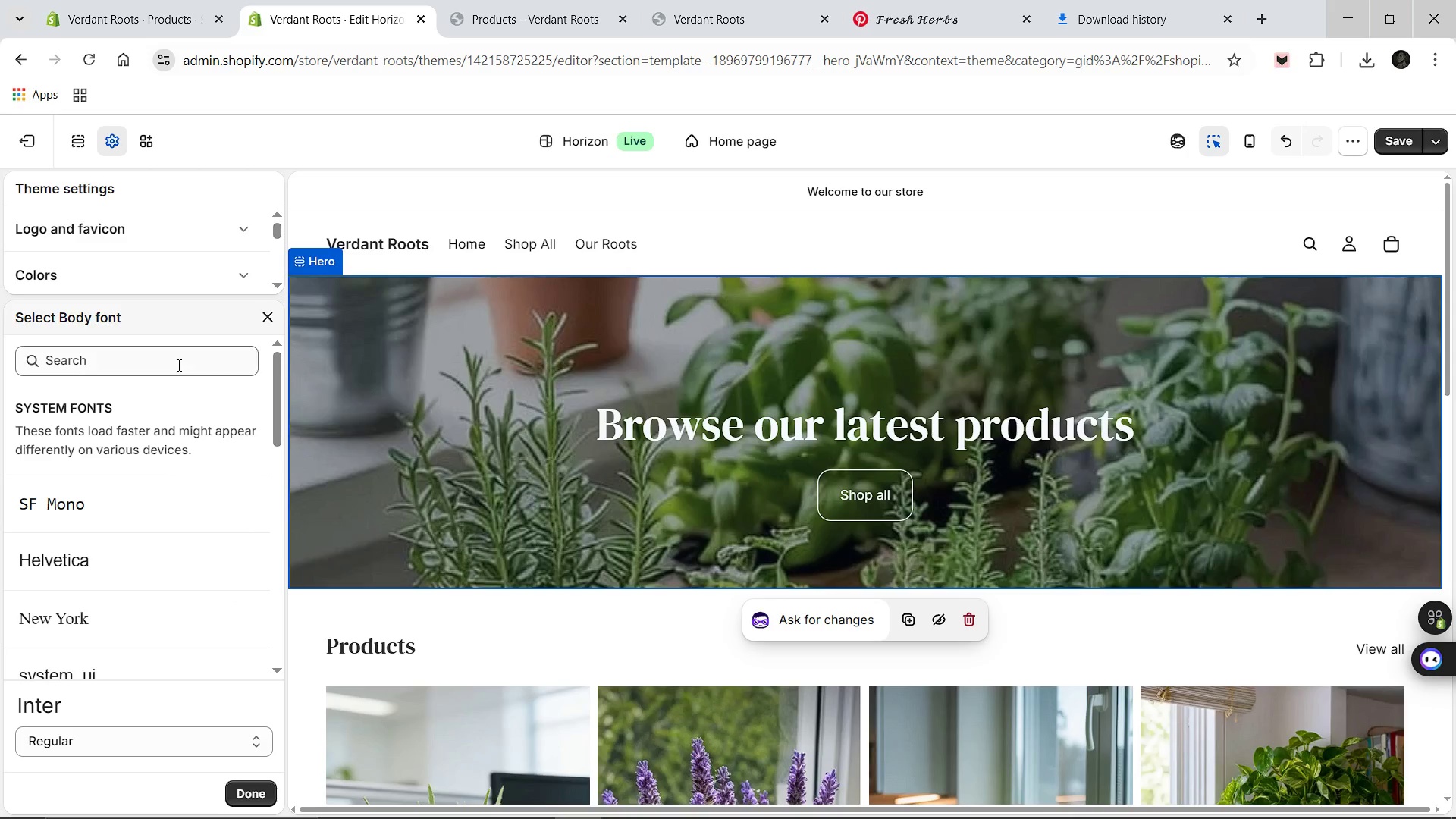 
left_click([177, 365])
 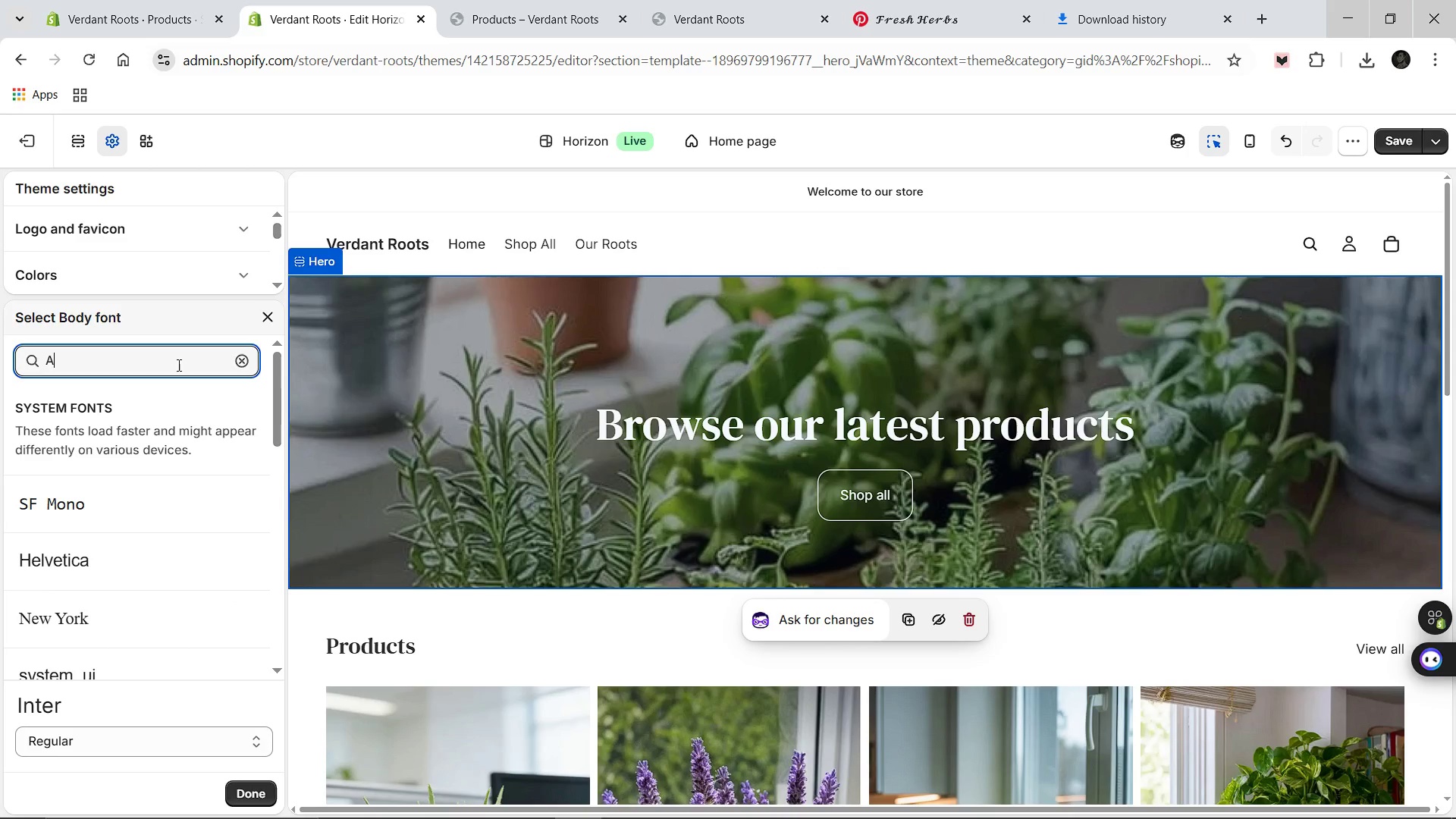 
type(AA)
key(Backspace)
type(S)
key(Backspace)
type(s)
 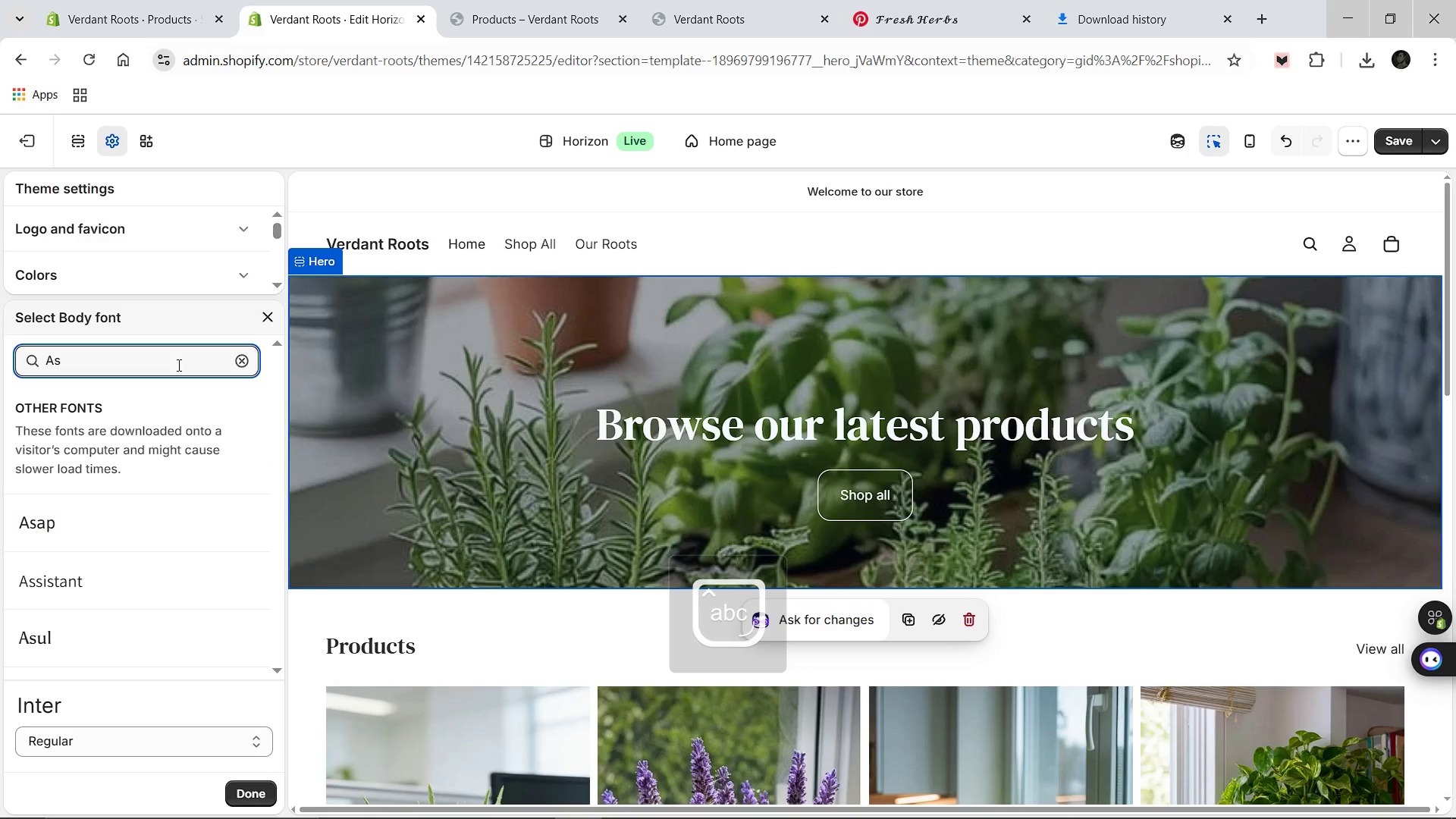 
left_click([112, 578])
 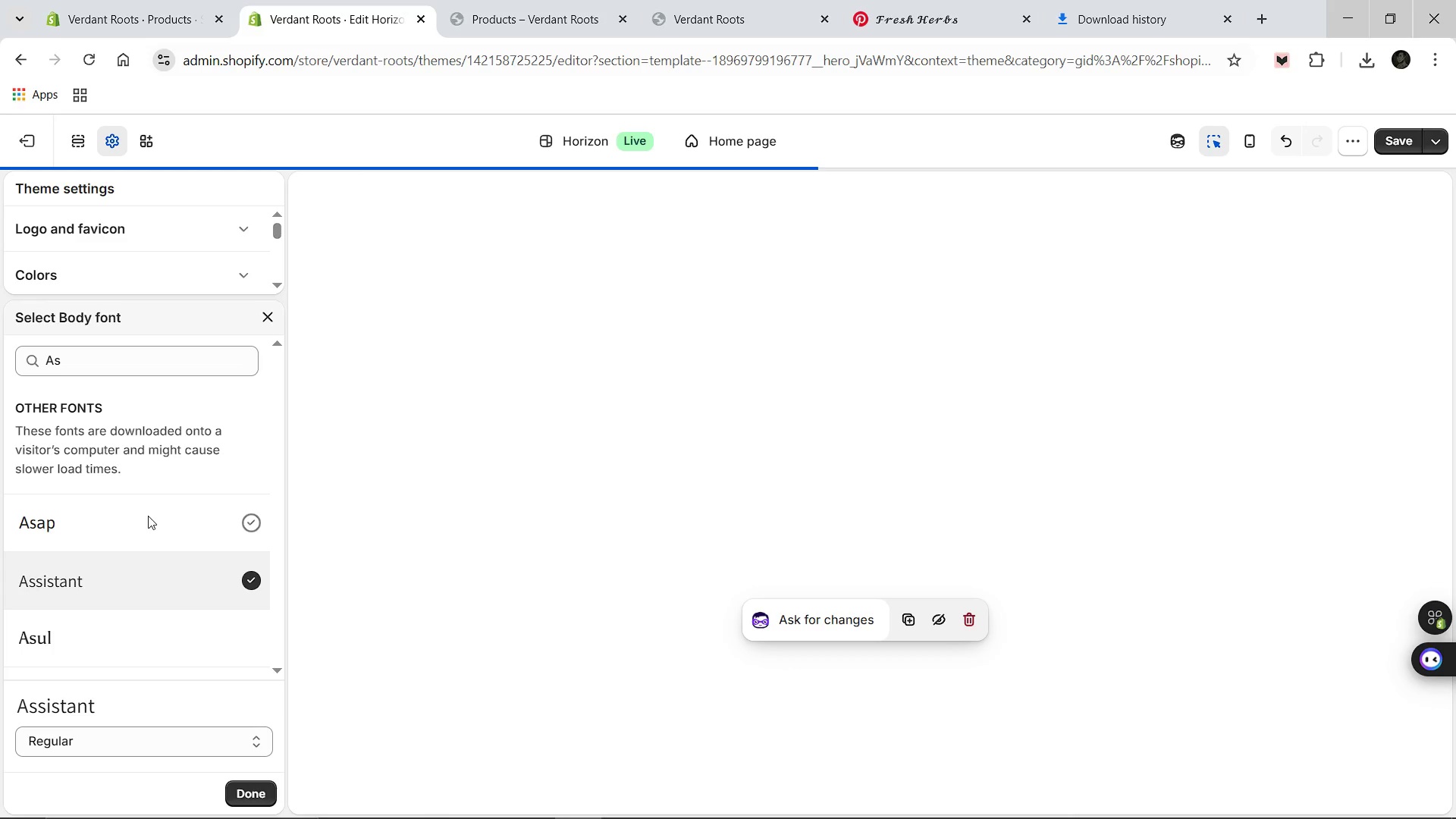 
wait(8.58)
 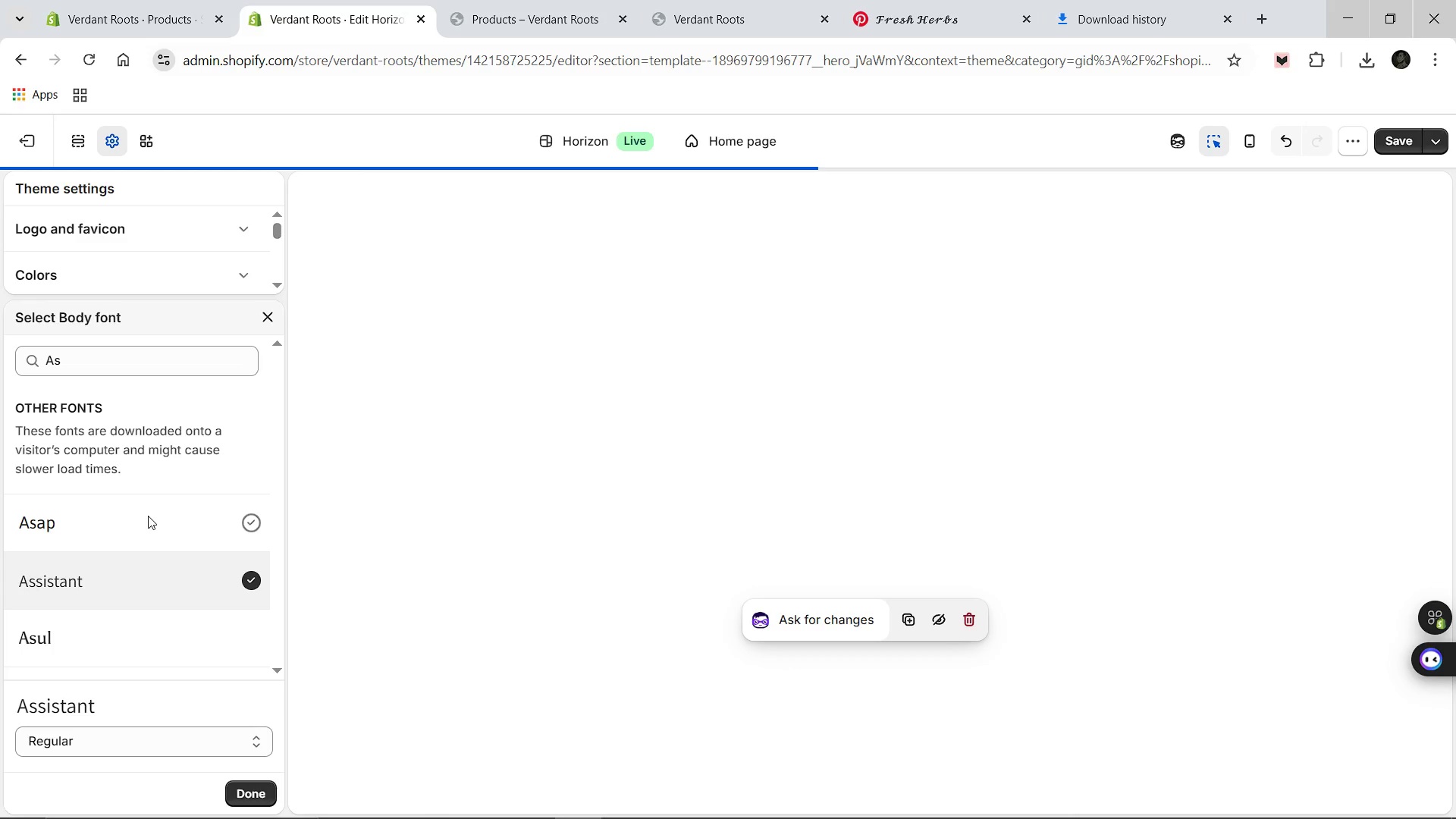 
left_click([1387, 141])
 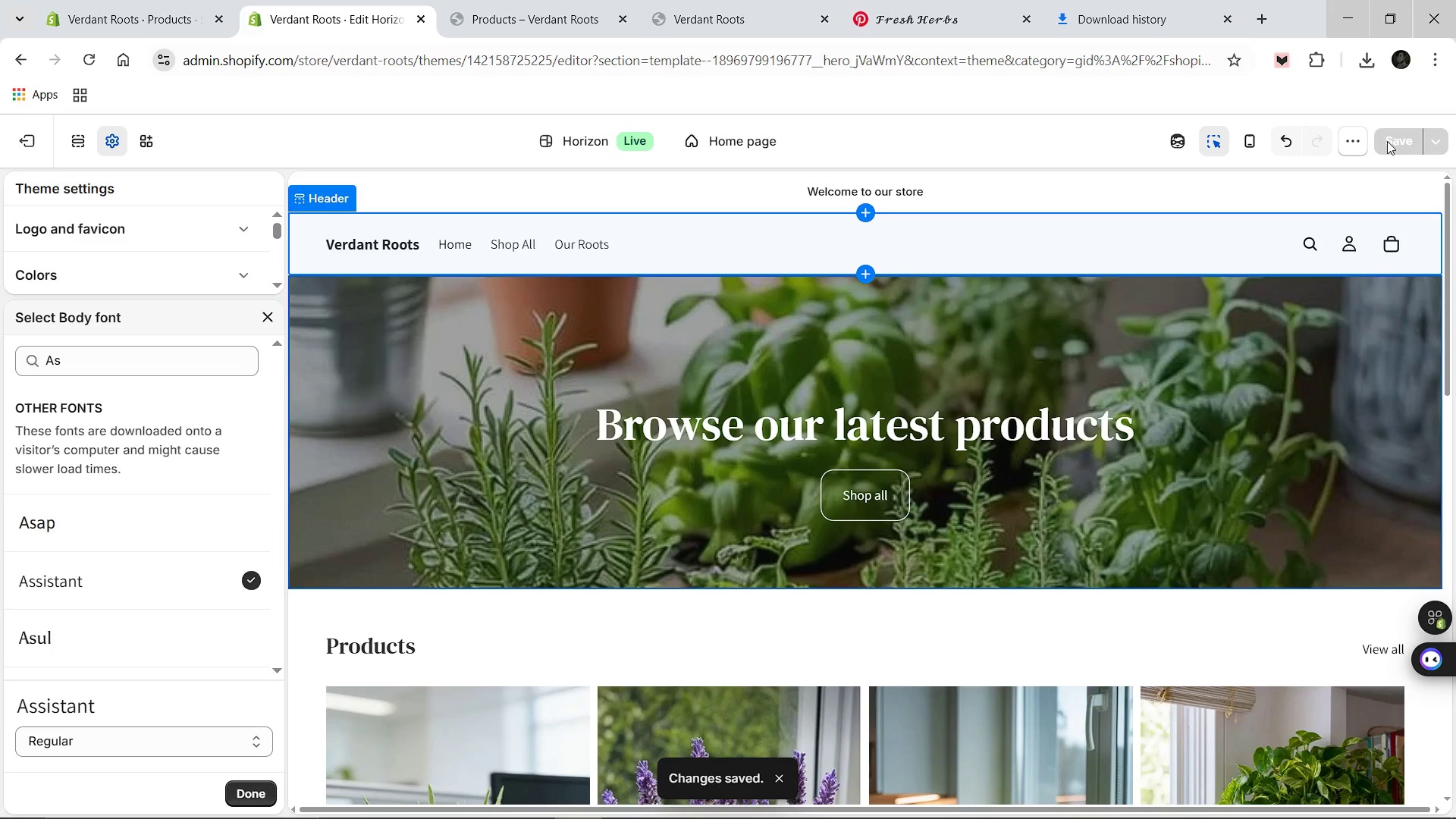 
wait(10.55)
 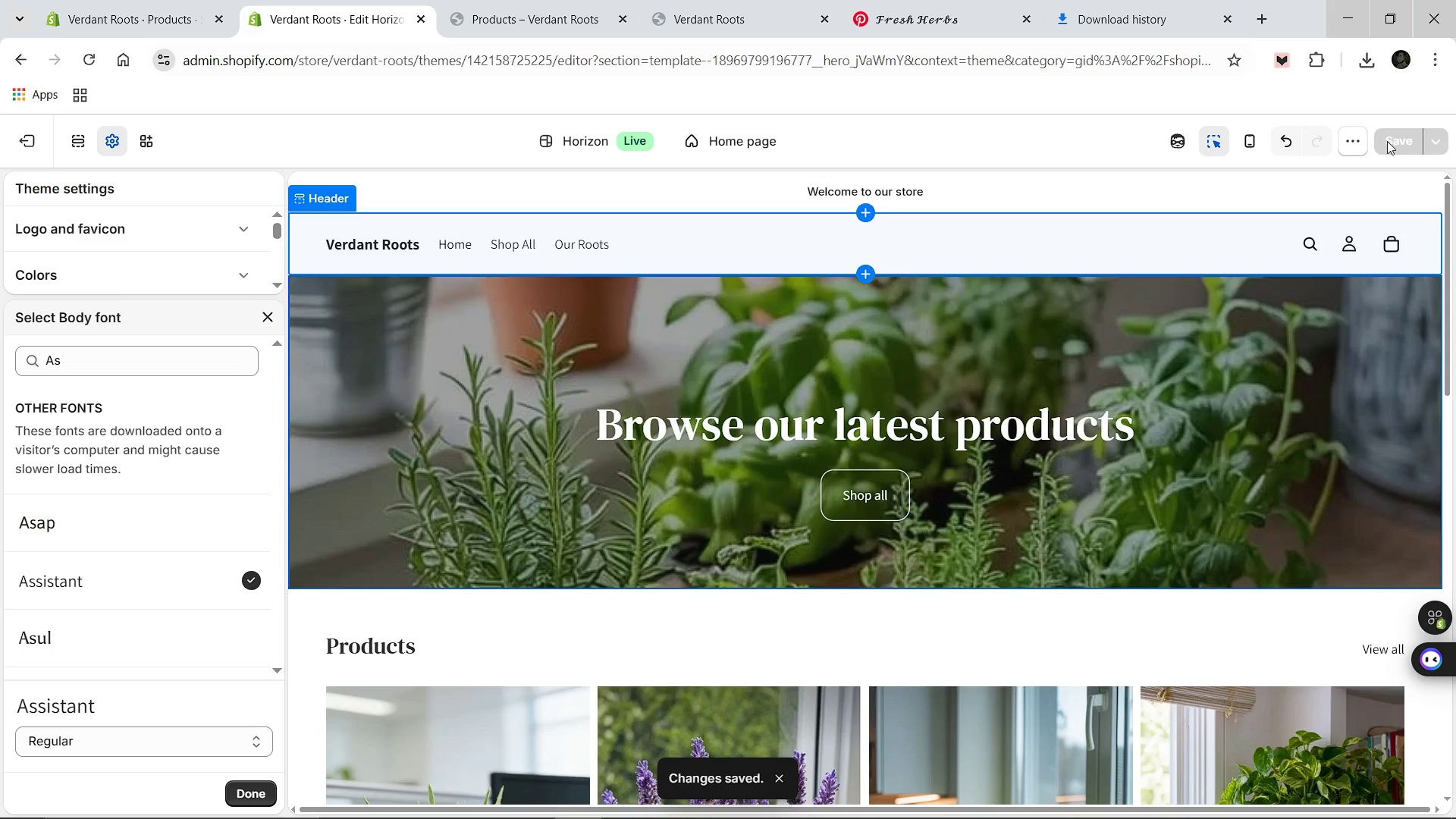 
left_click([813, 433])
 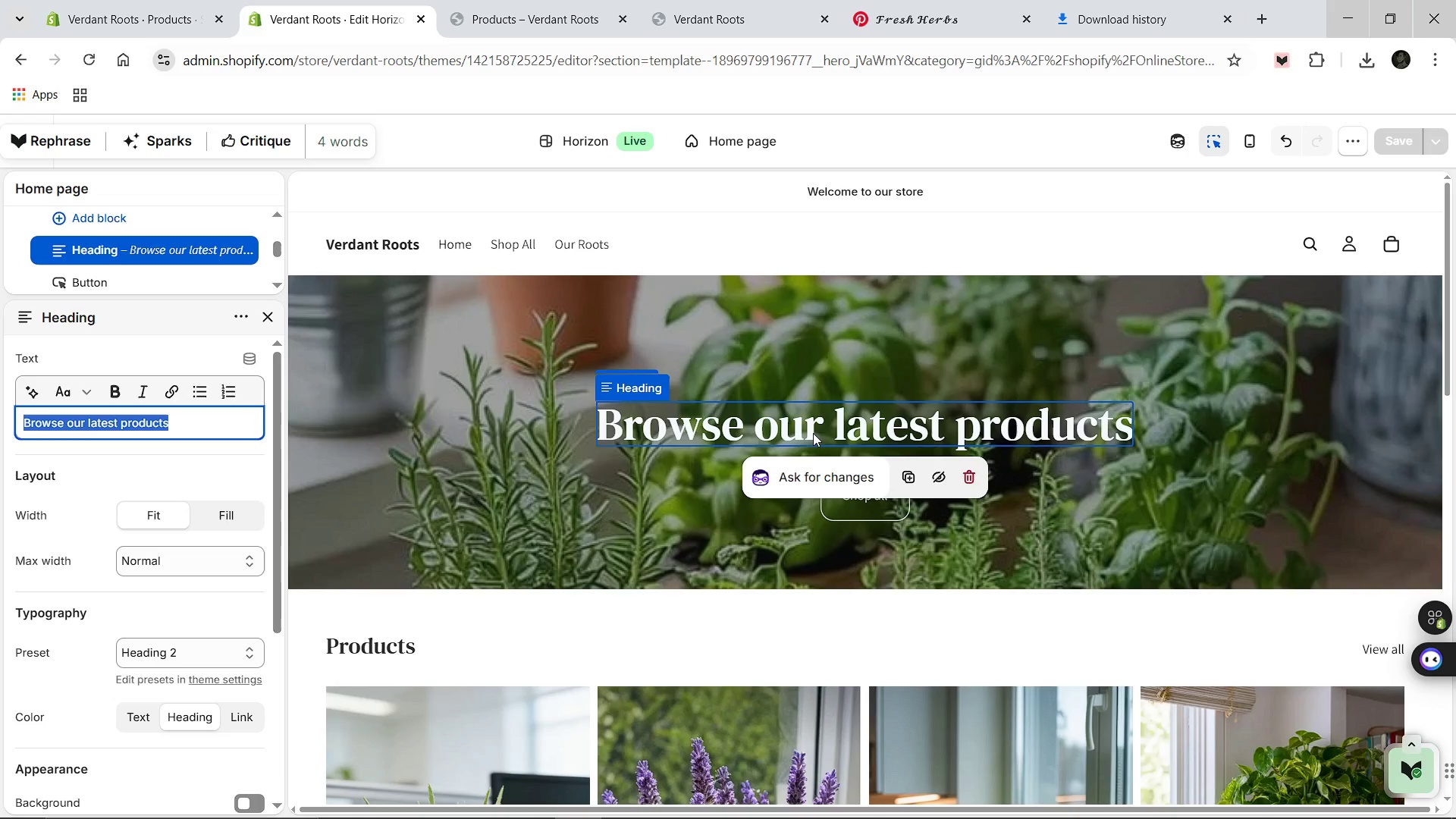 
type(Indoor Gardening Made Fl)
key(Backspace)
type(i)
key(Backspace)
type(oolProof)
 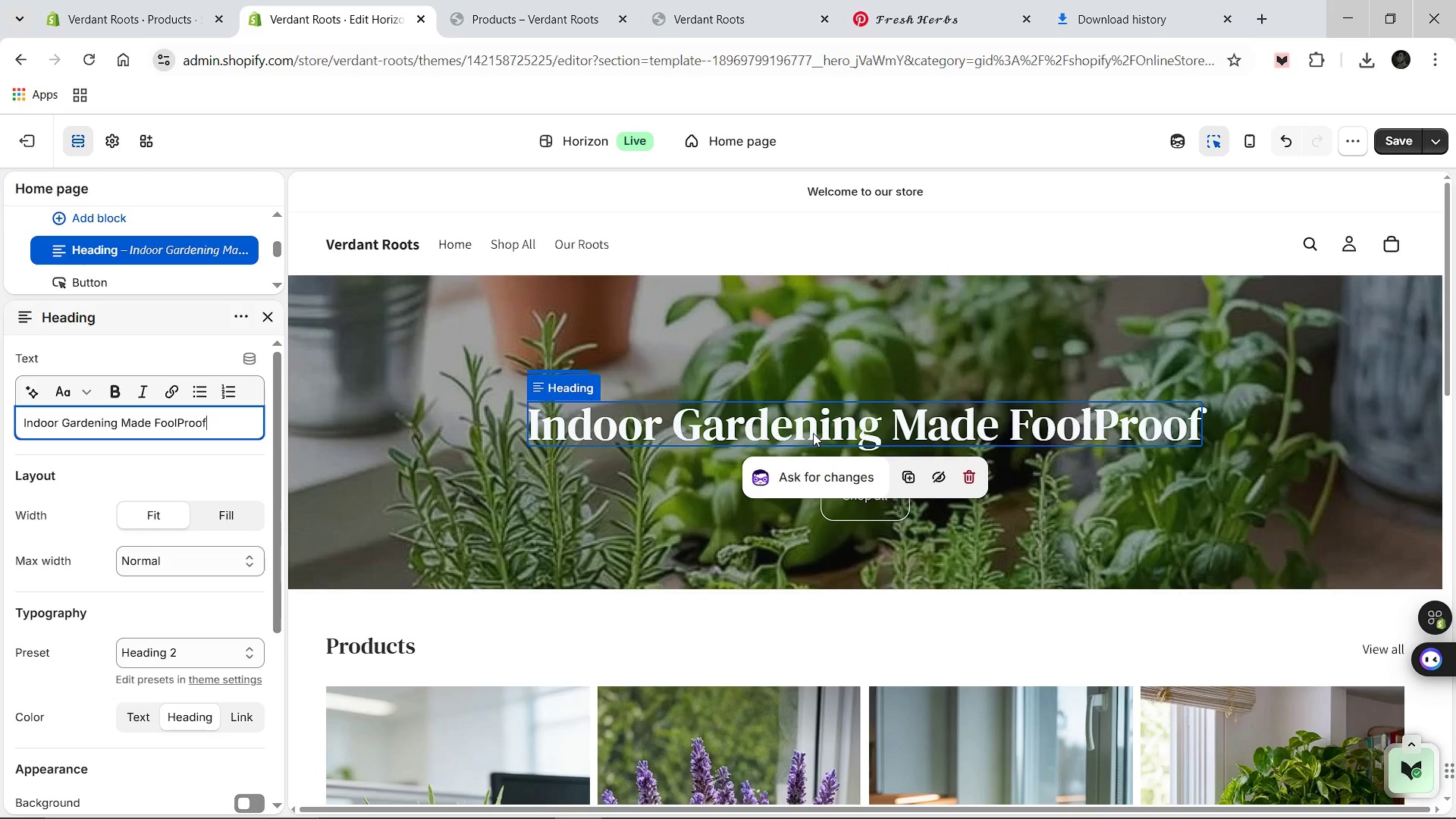 
wait(8.03)
 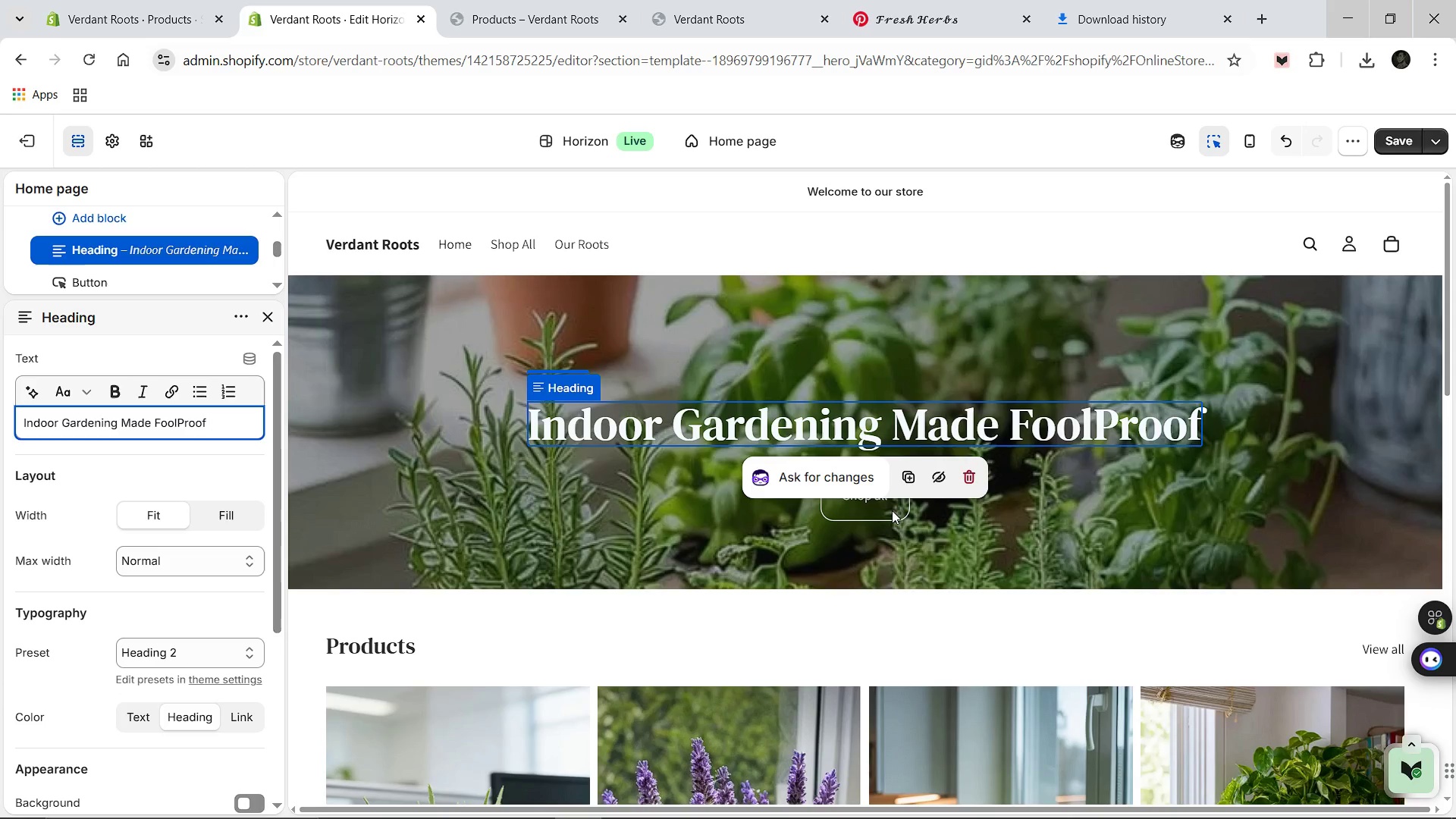 
left_click([858, 499])
 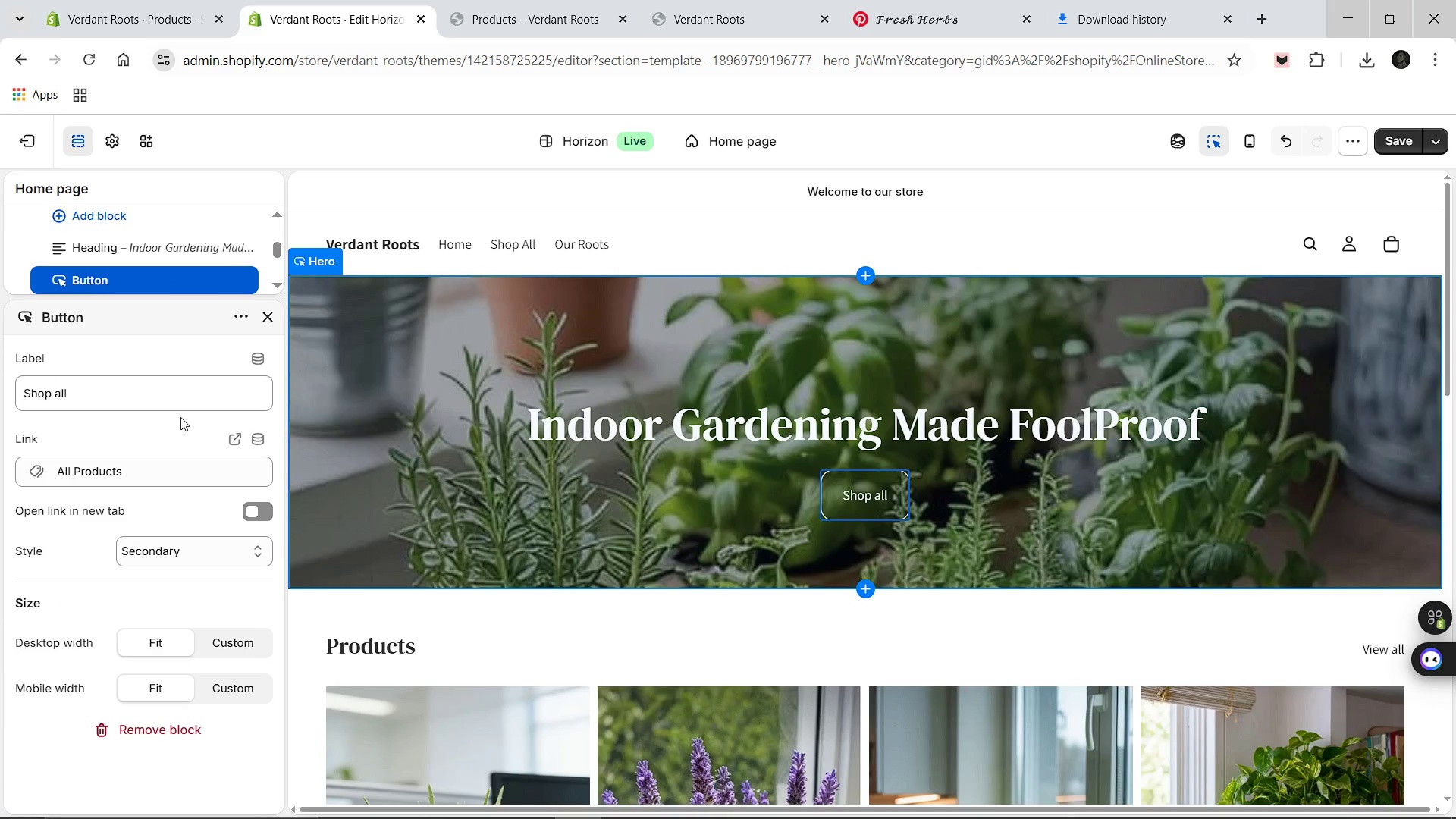 
left_click([163, 397])
 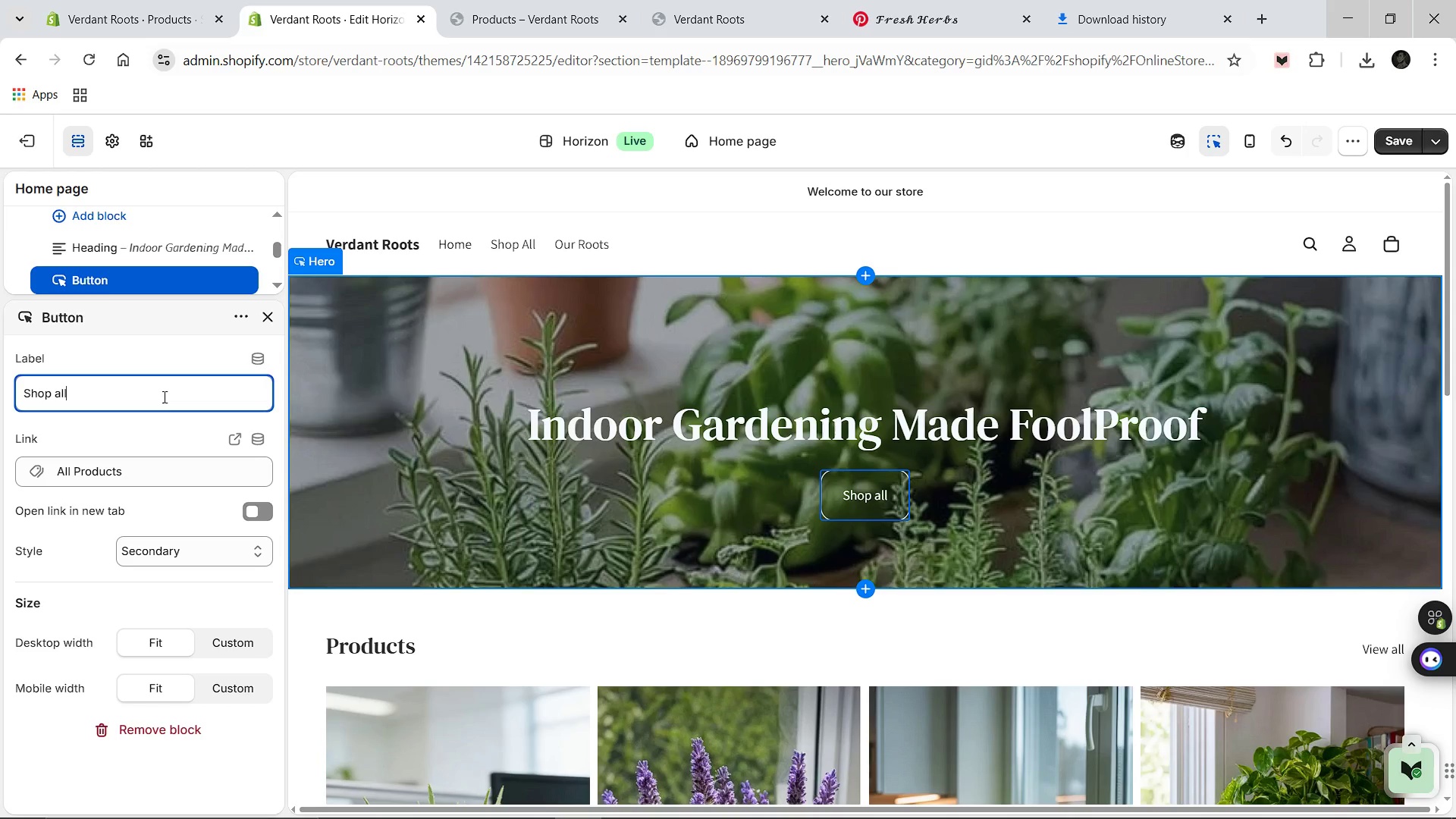 
key(Control+A)
 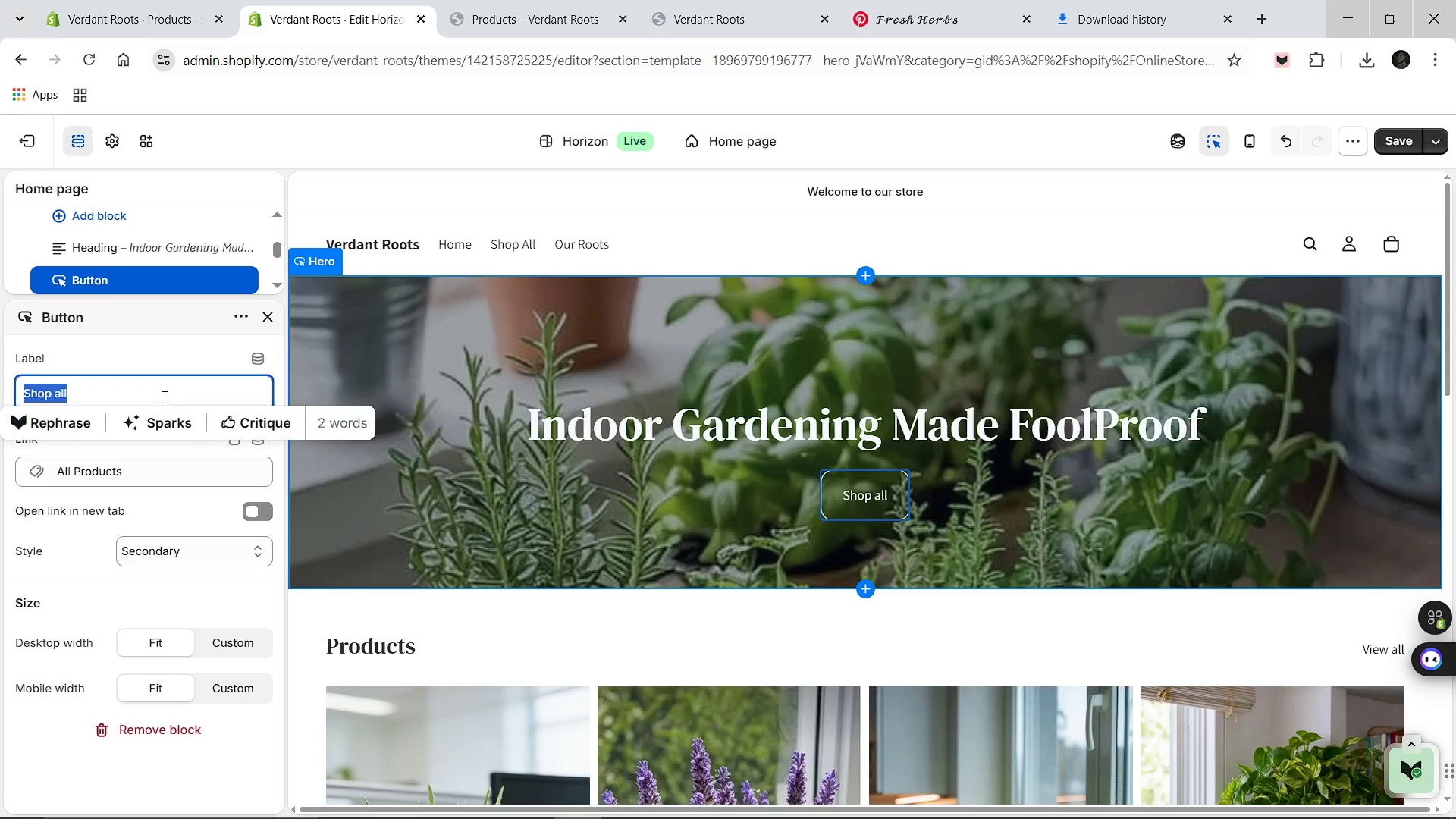 
type(SHop THe )
key(Backspace)
key(Backspace)
key(Backspace)
type(h)
key(Backspace)
key(Backspace)
key(Backspace)
key(Backspace)
key(Backspace)
key(Backspace)
type(hop The Collection)
 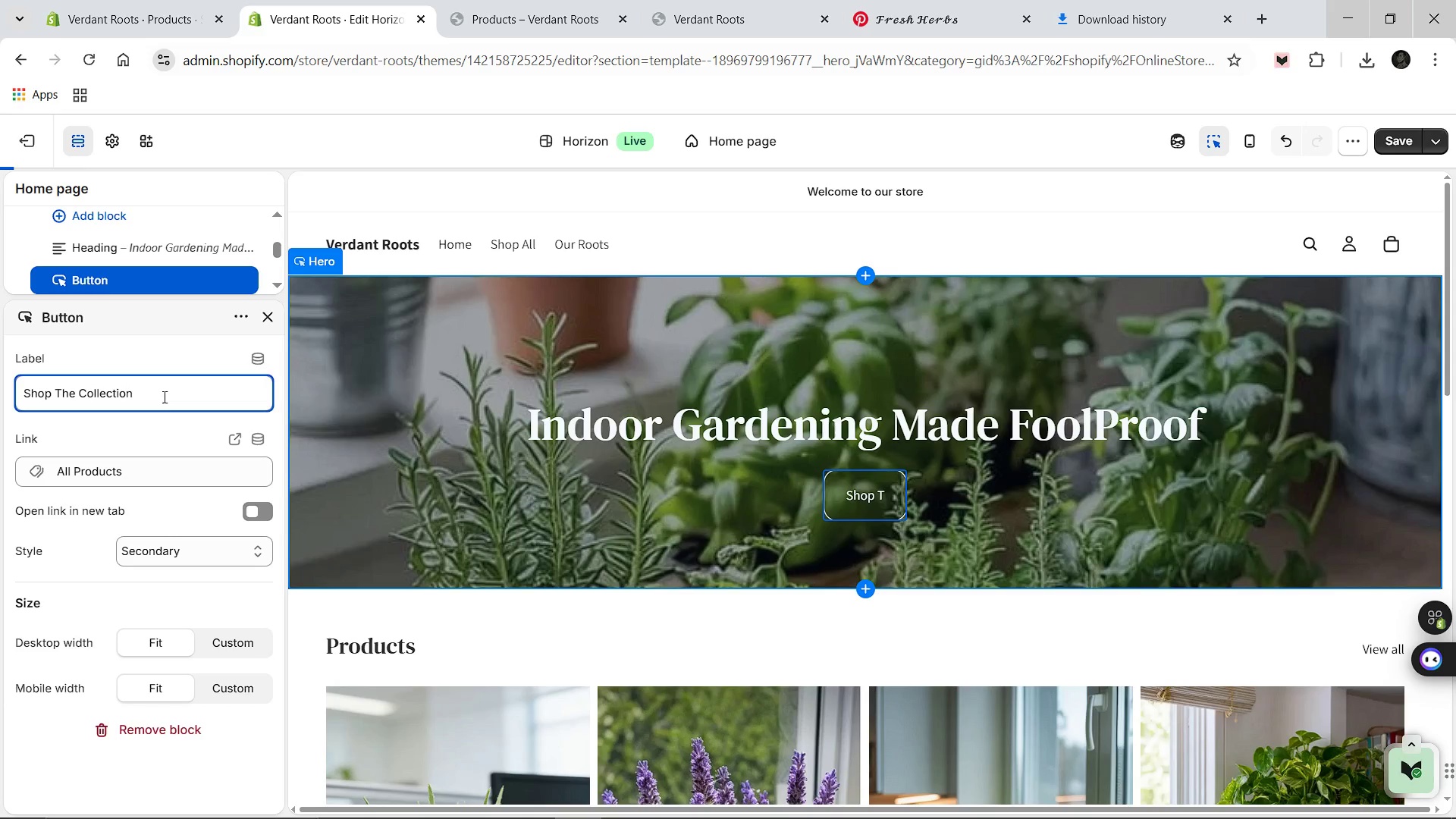 
left_click([1394, 146])
 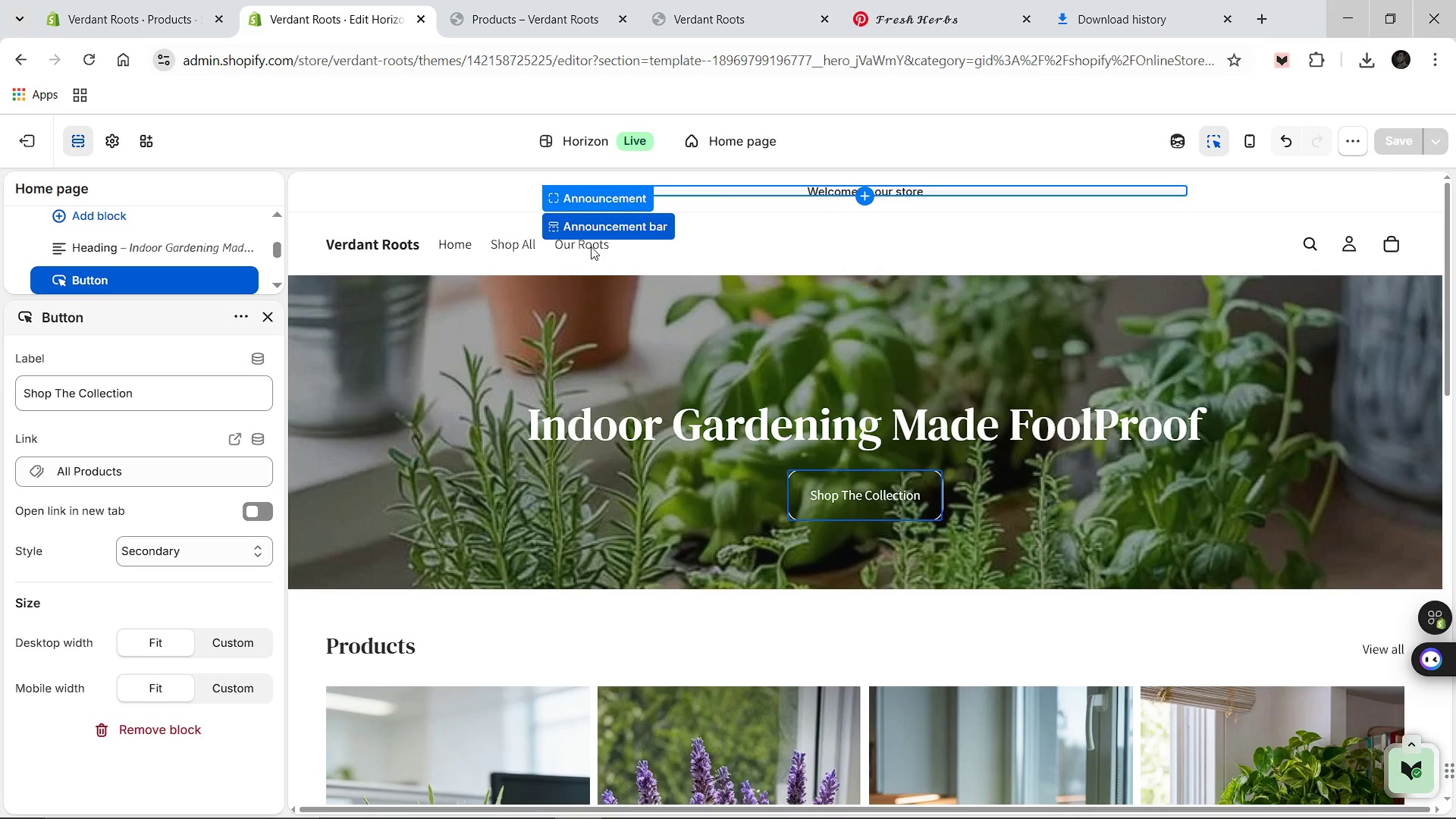 
wait(25.95)
 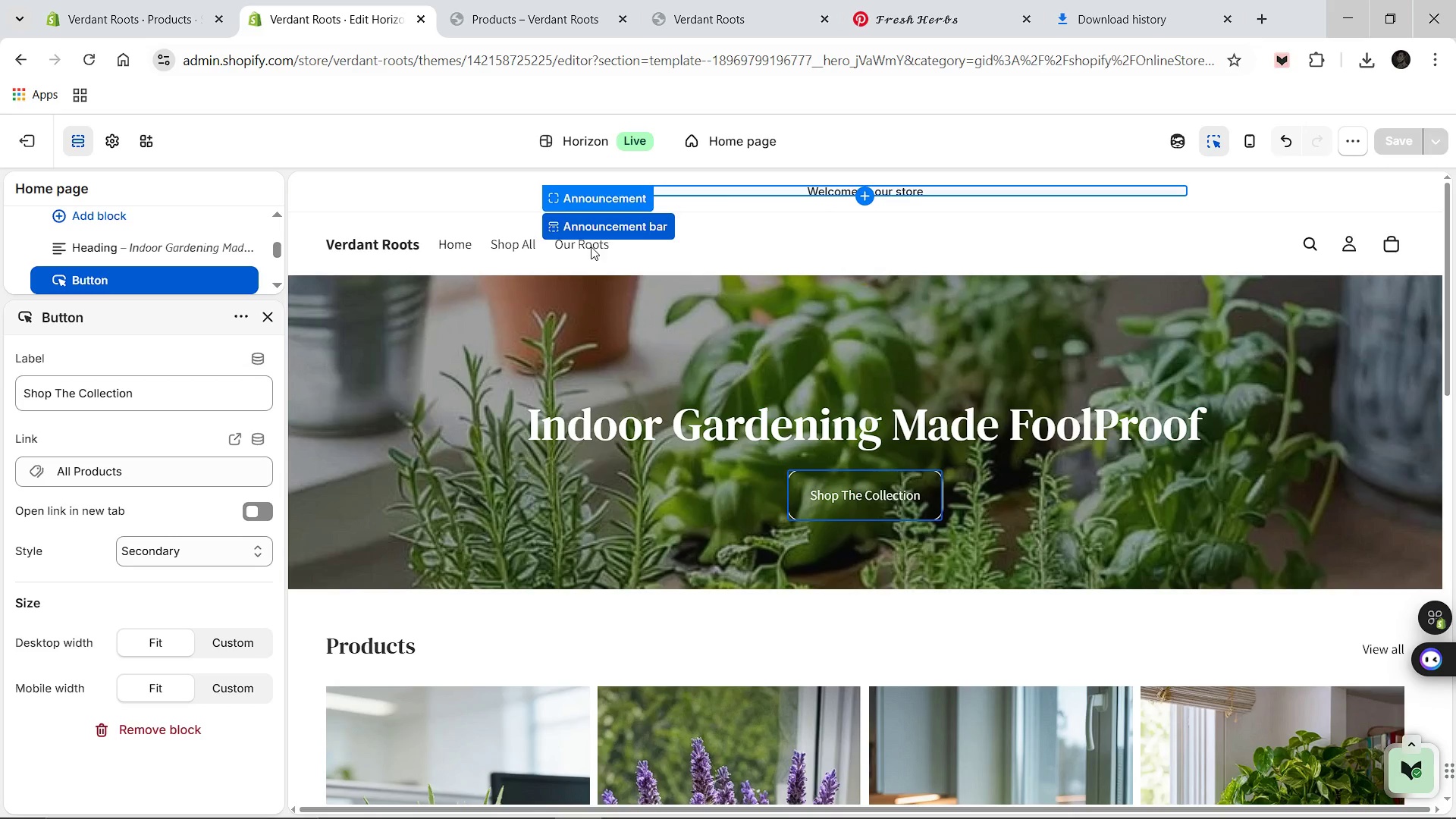 
left_click([265, 309])
 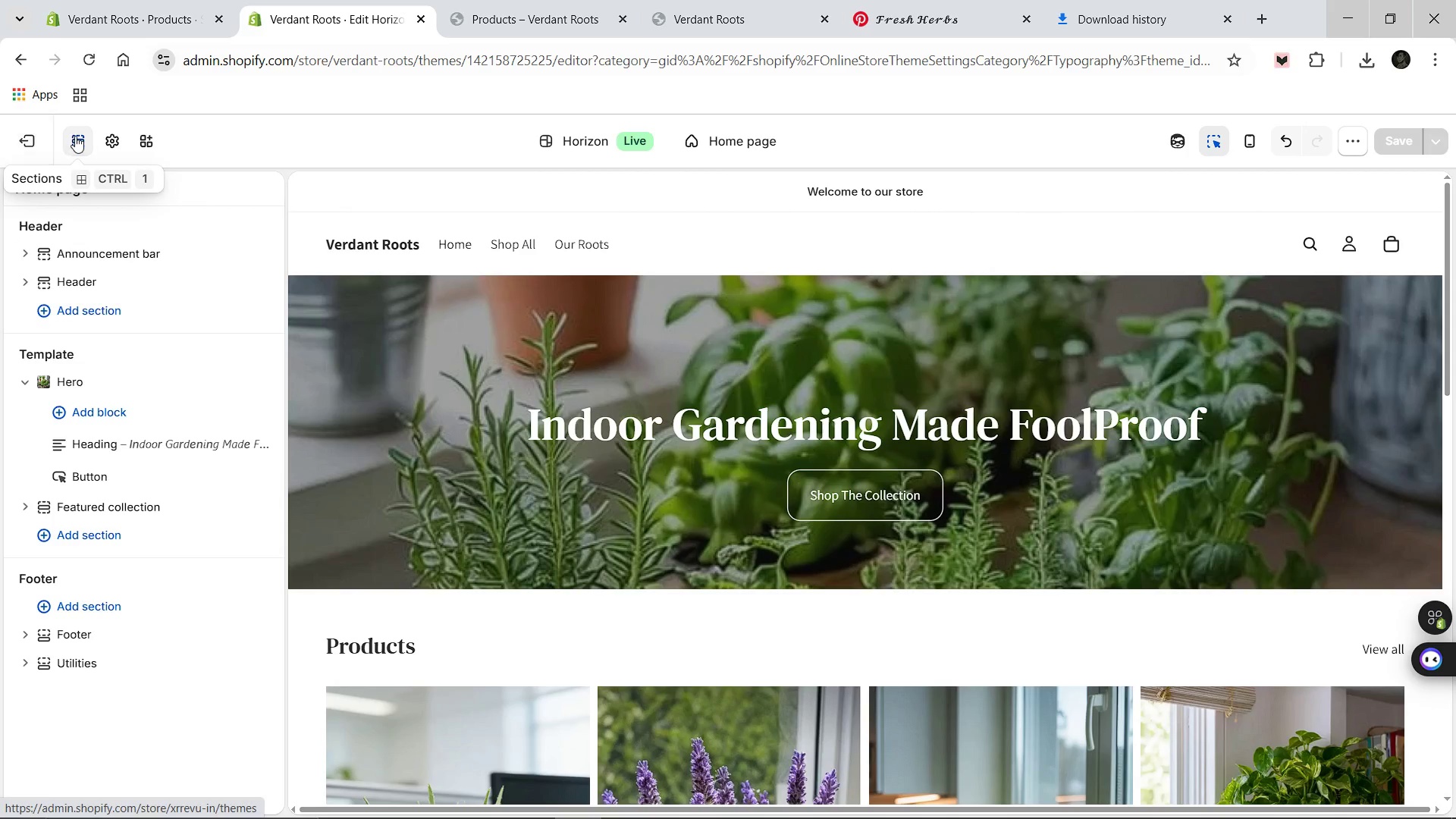 
left_click([75, 137])
 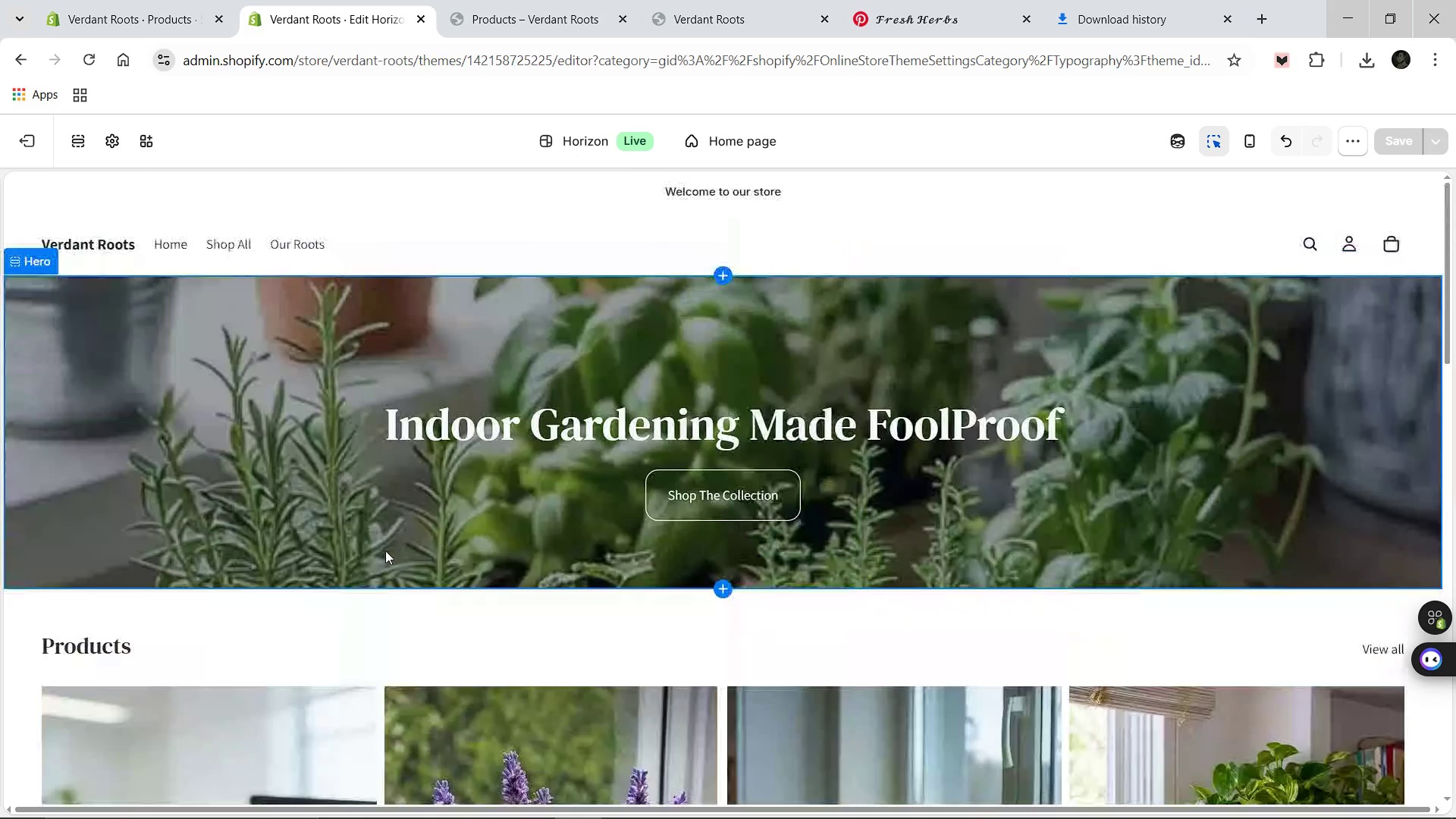 
wait(7.34)
 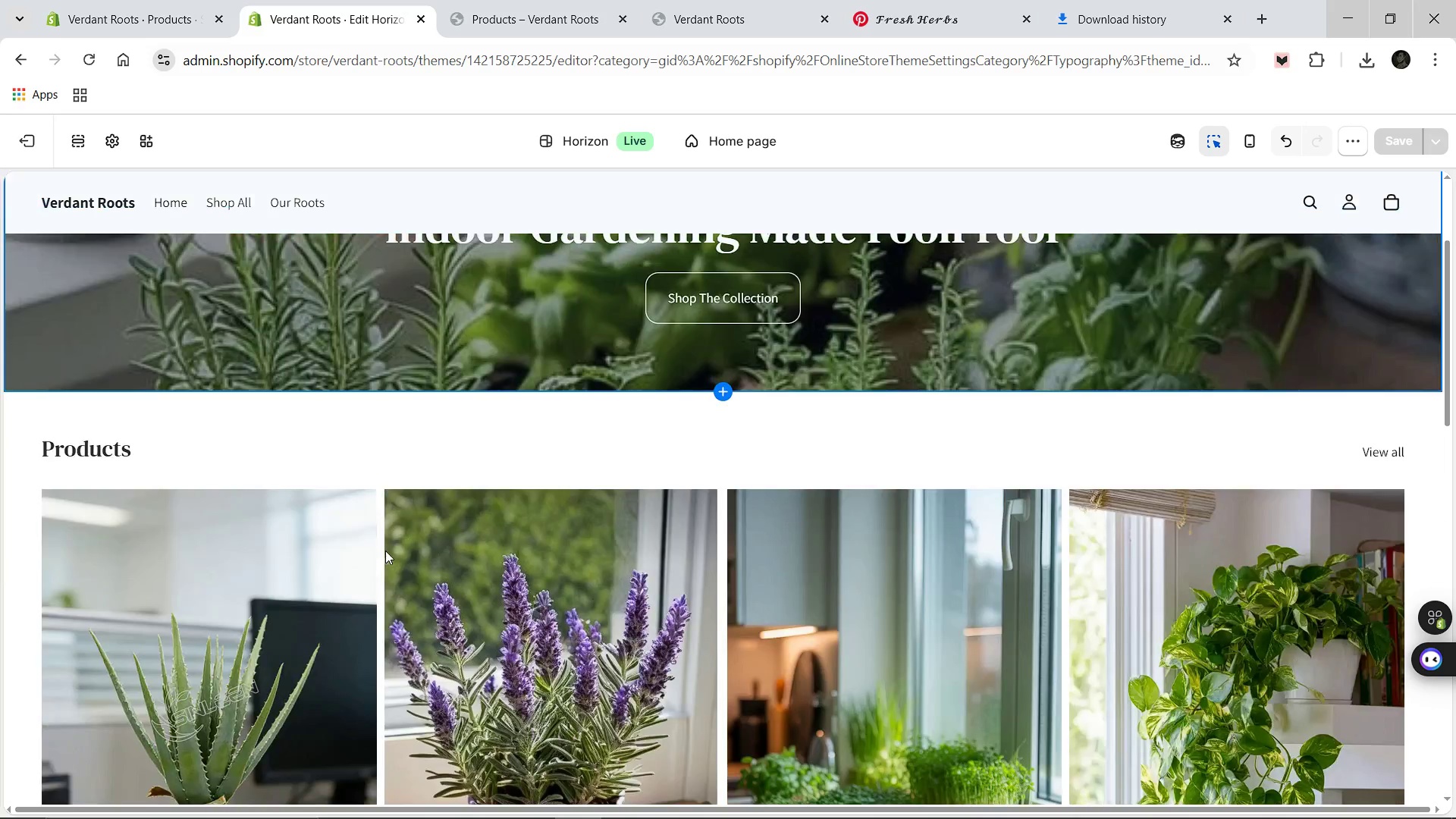 
left_click([84, 143])
 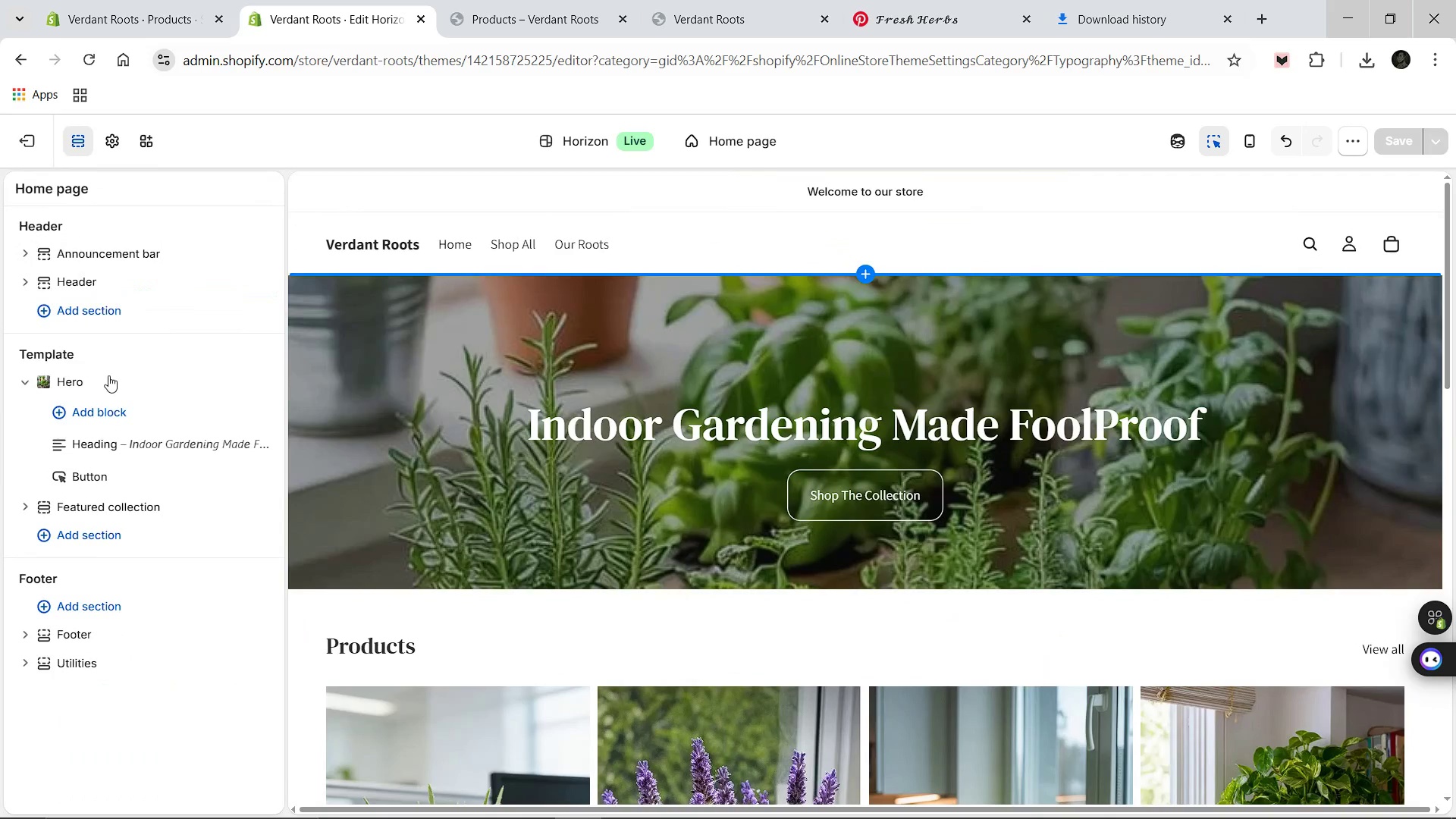 
wait(6.72)
 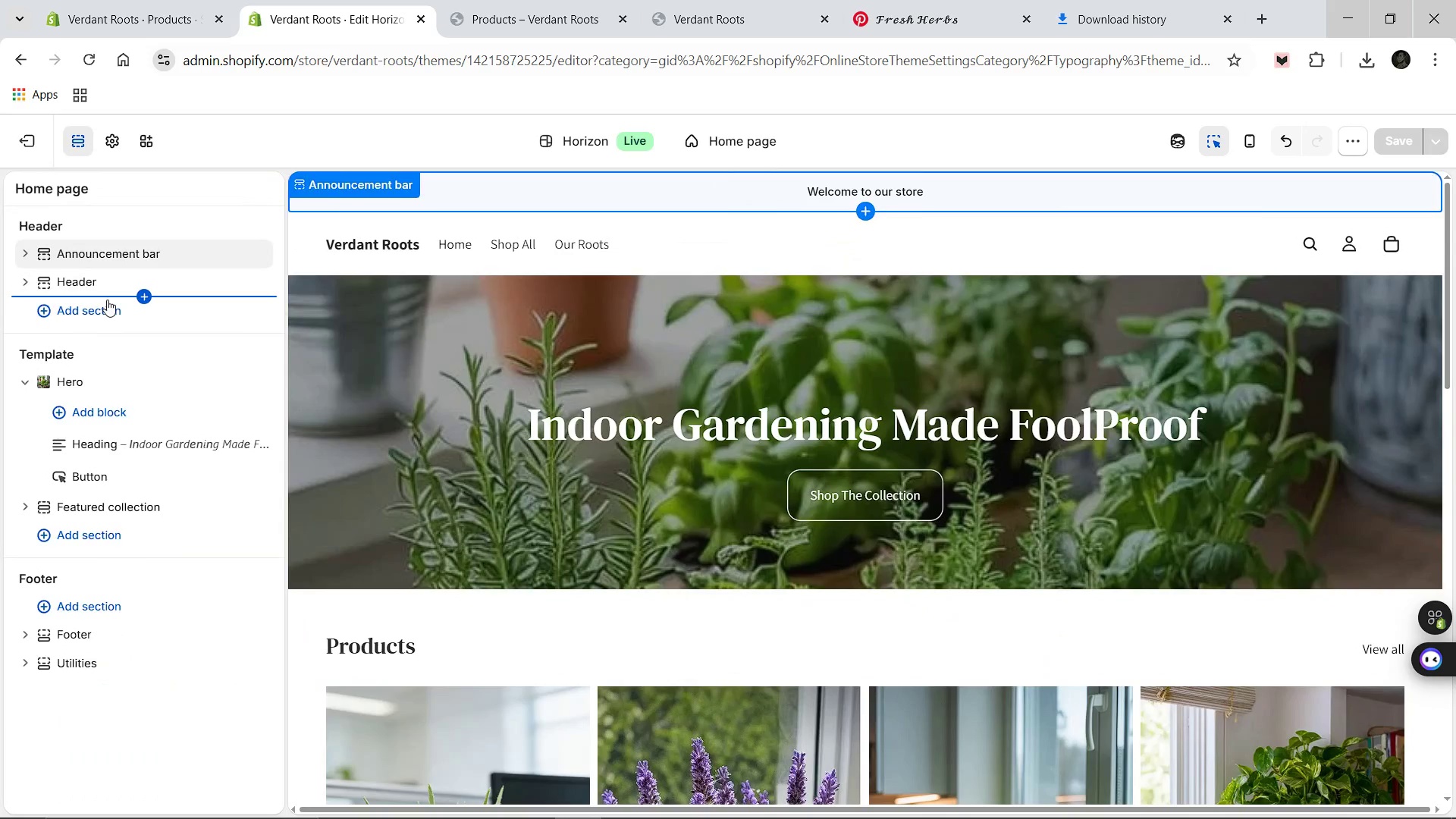 
left_click([86, 532])
 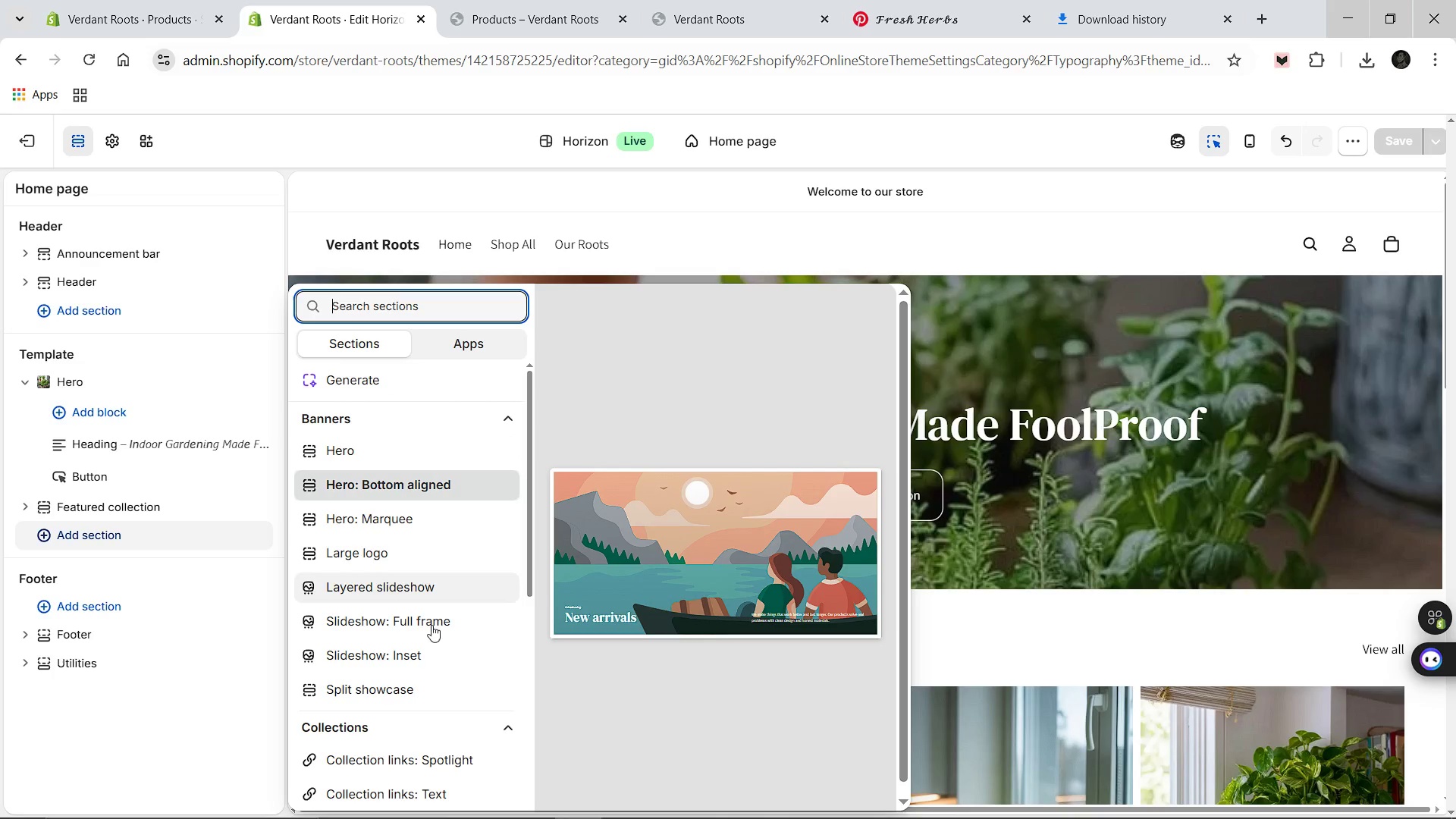 
wait(7.92)
 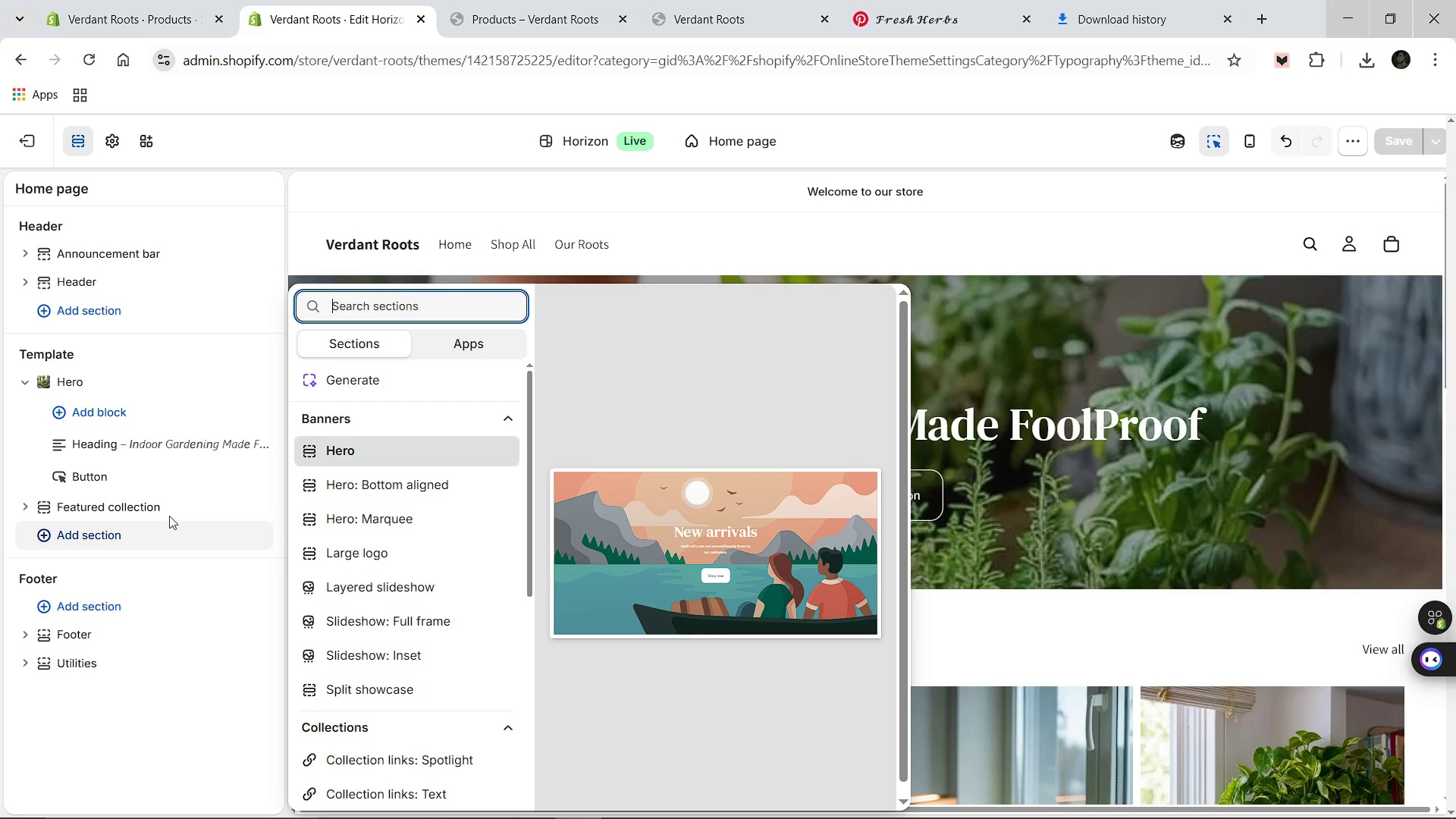 
type(fe)
 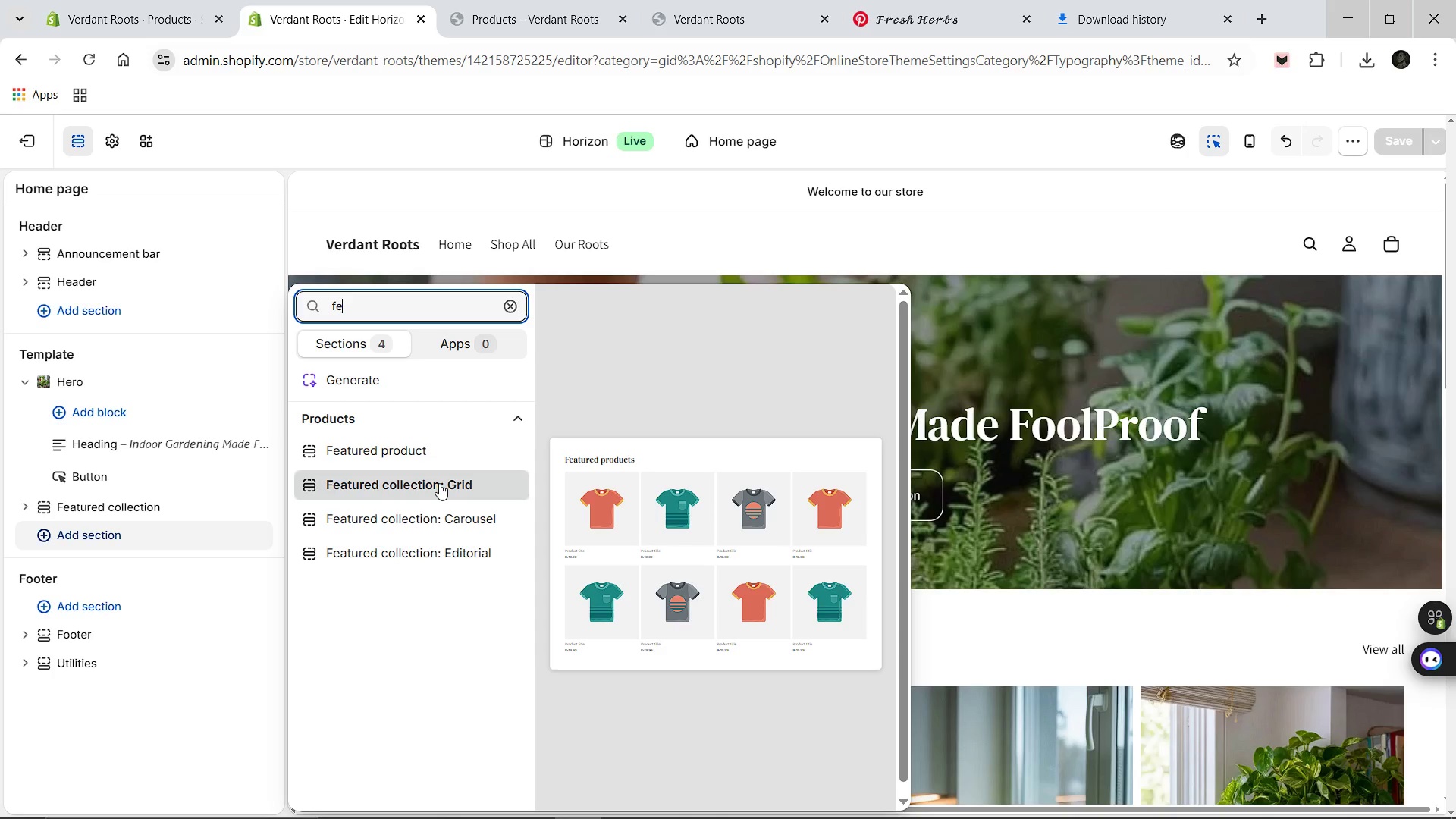 
wait(10.19)
 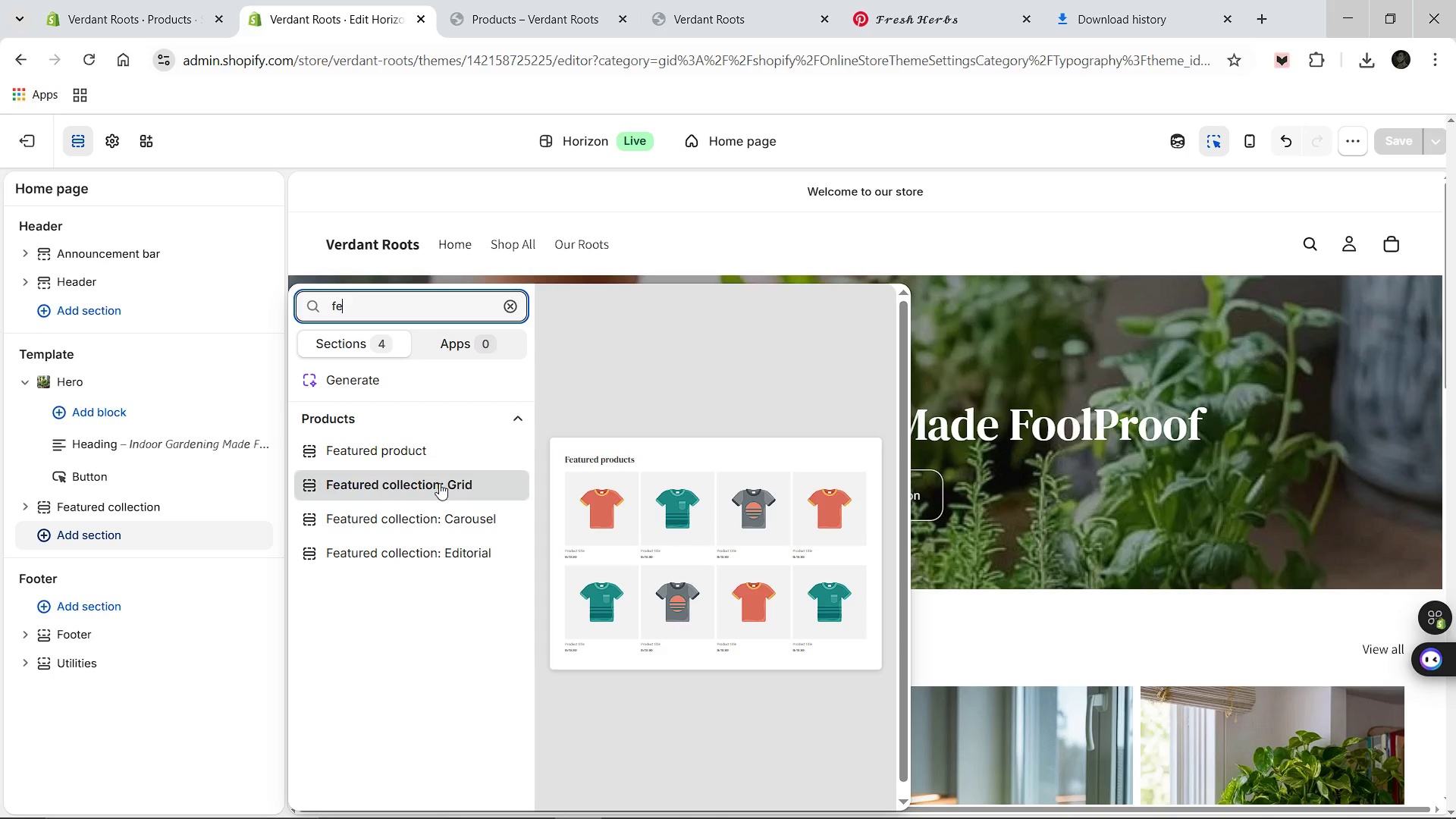 
left_click([439, 483])
 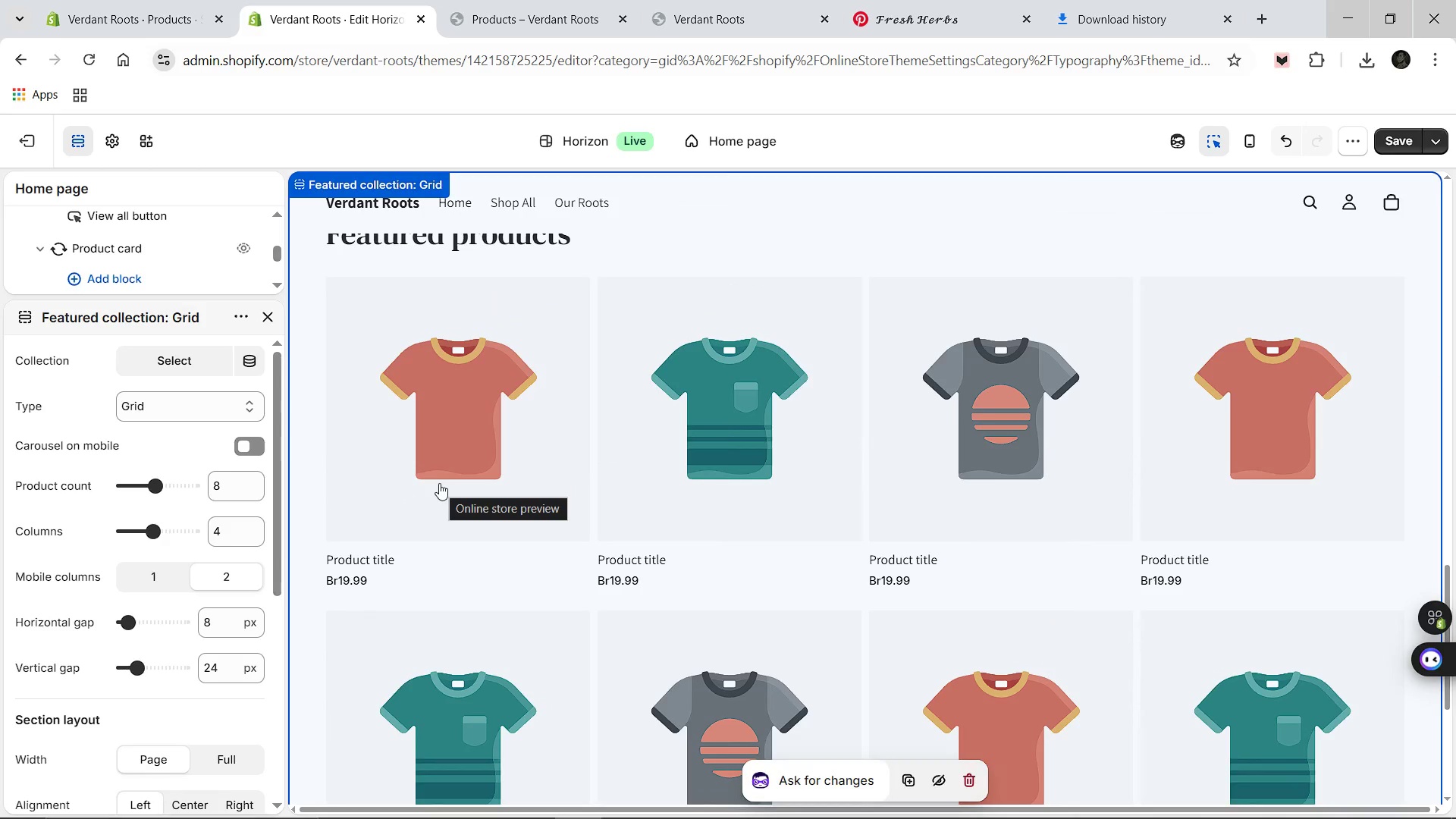 
wait(7.45)
 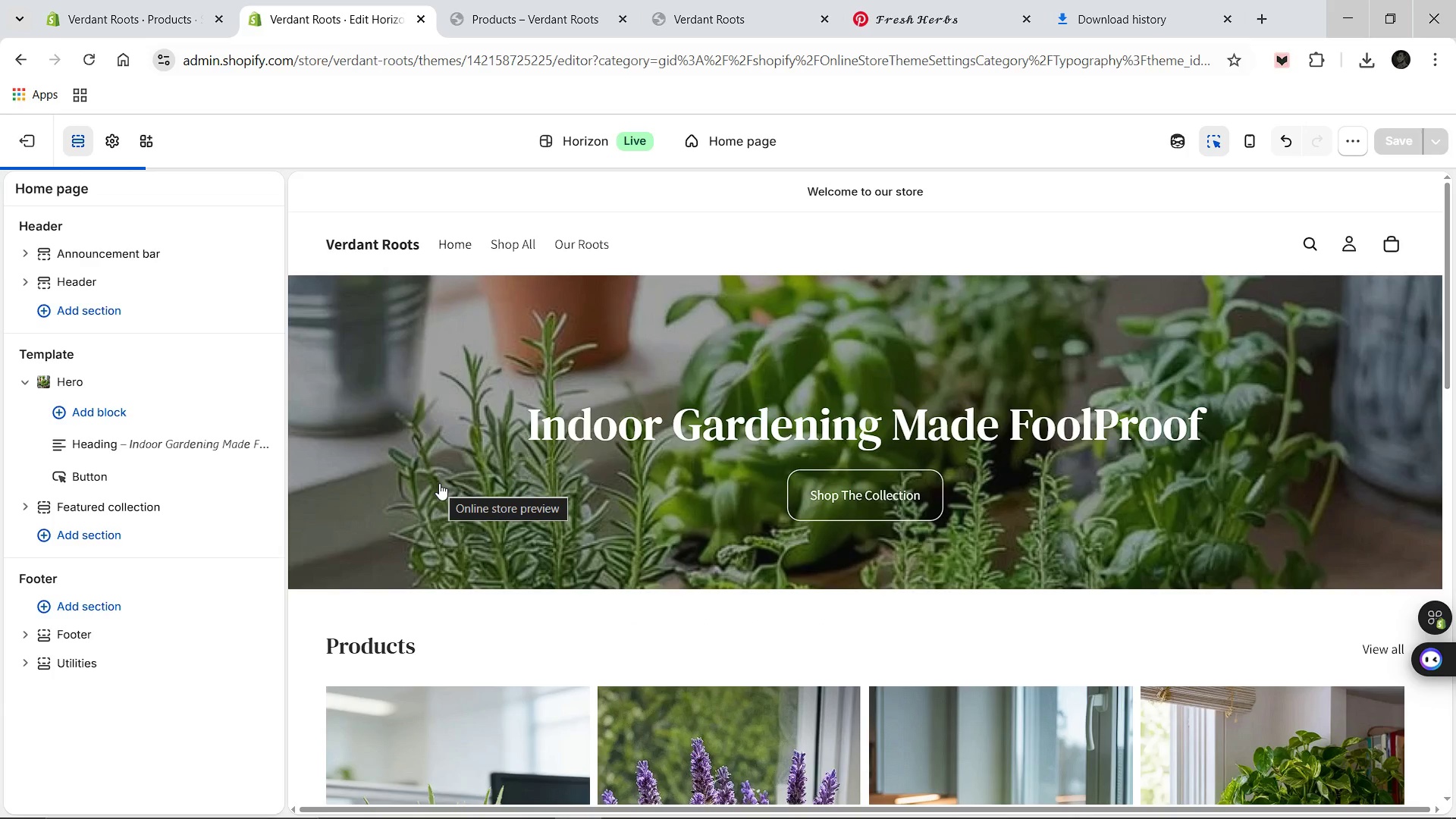 
left_click([184, 388])
 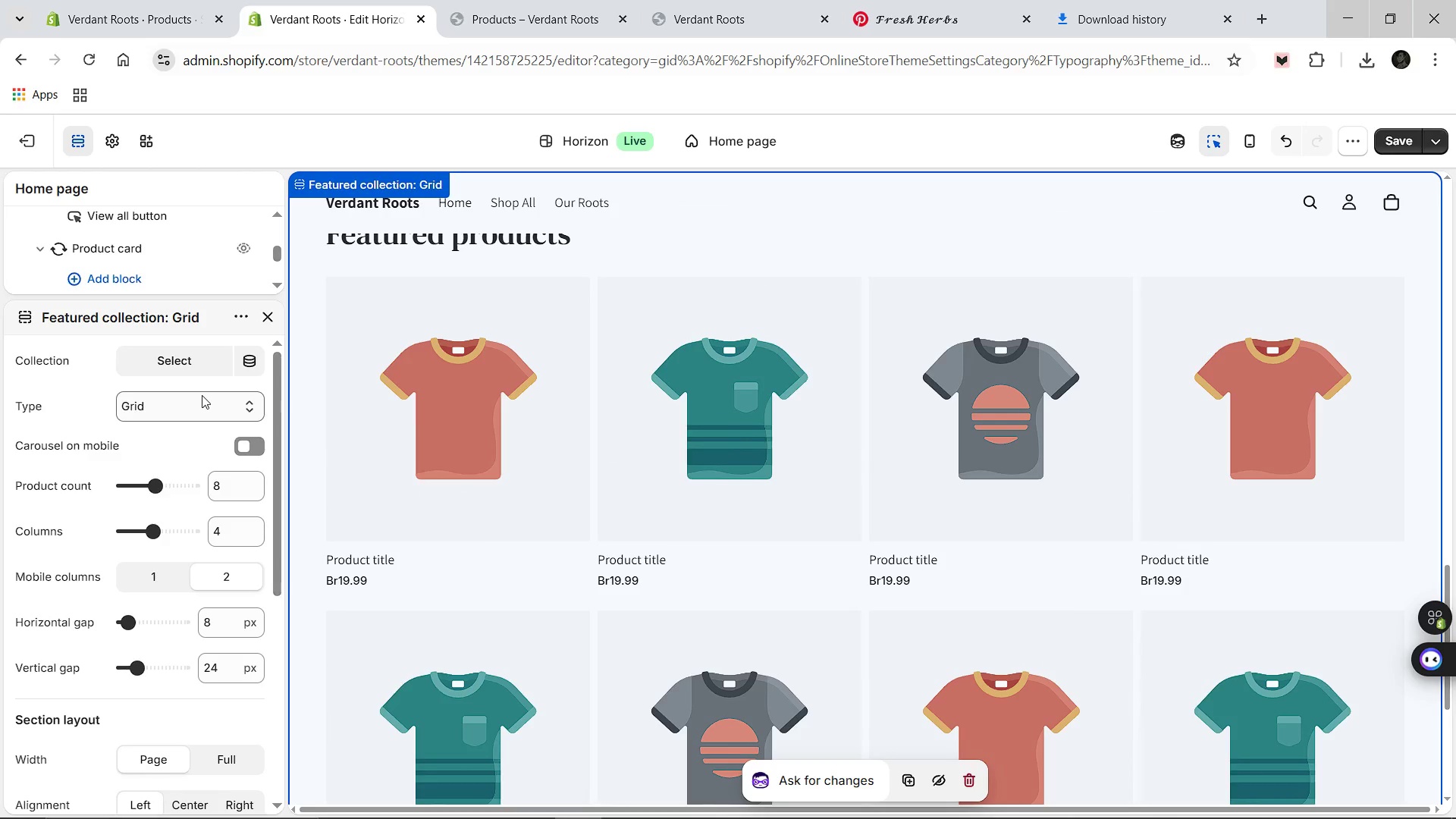 
left_click([202, 395])
 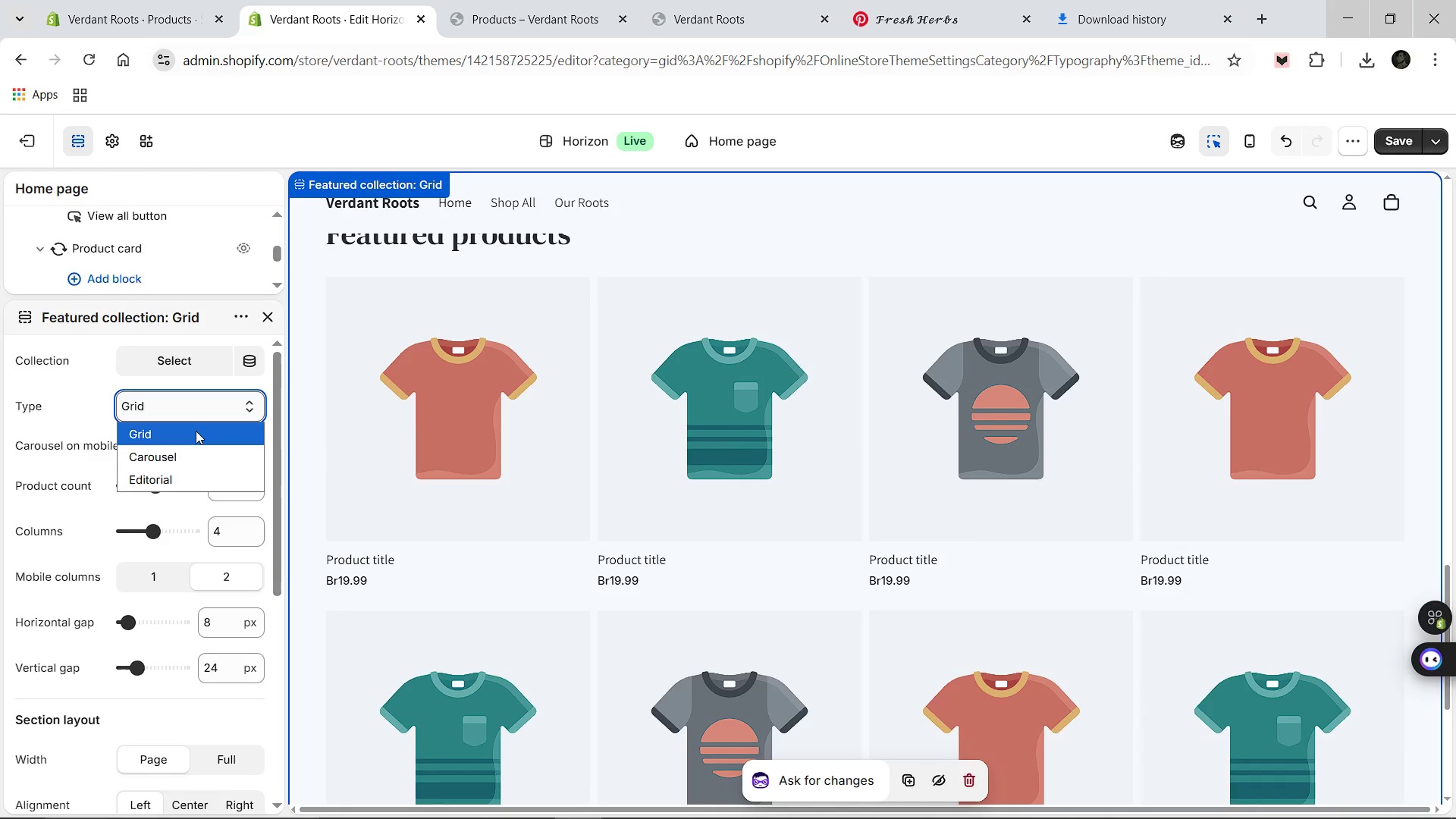 
left_click([196, 429])
 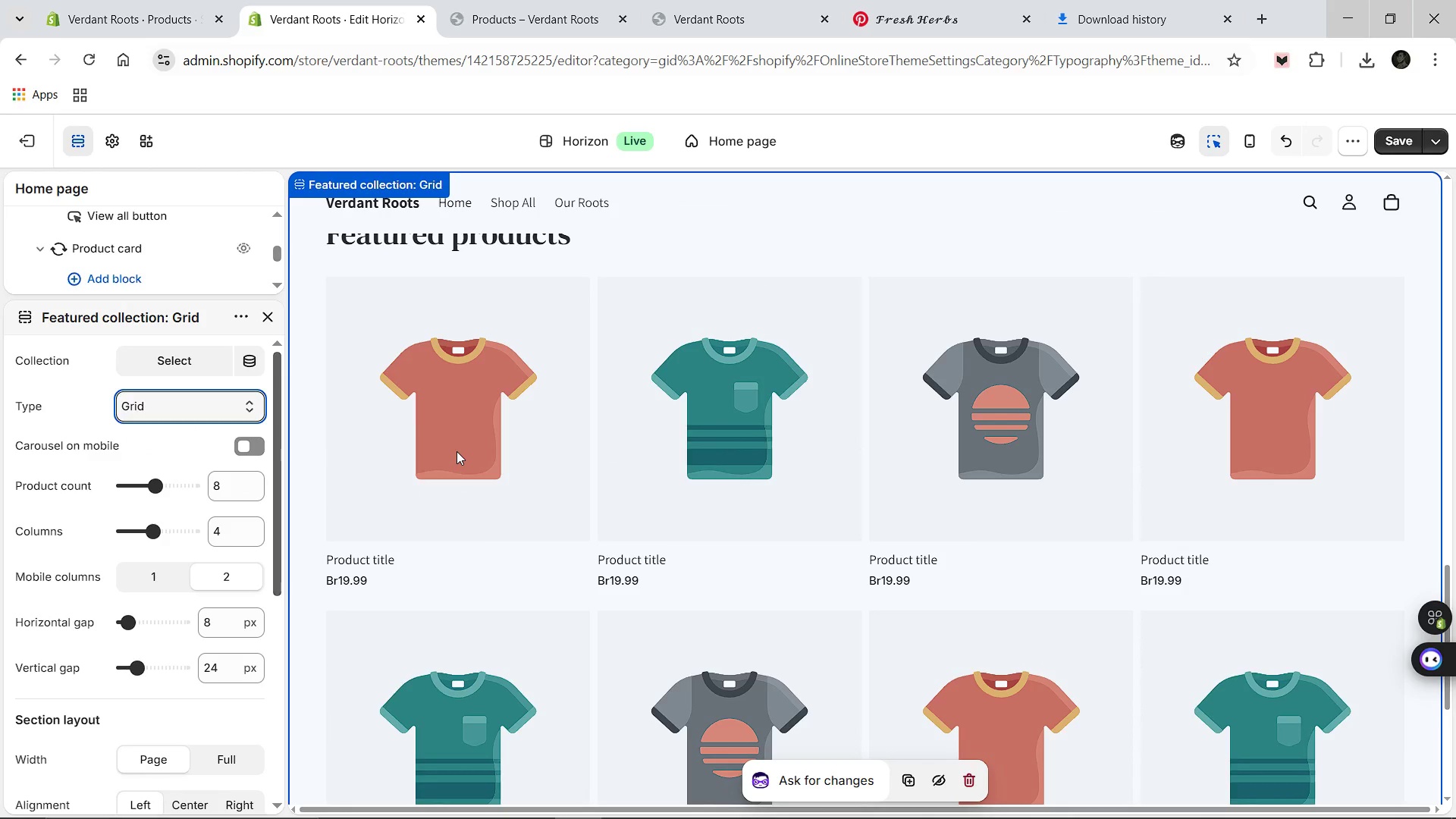 
wait(5.48)
 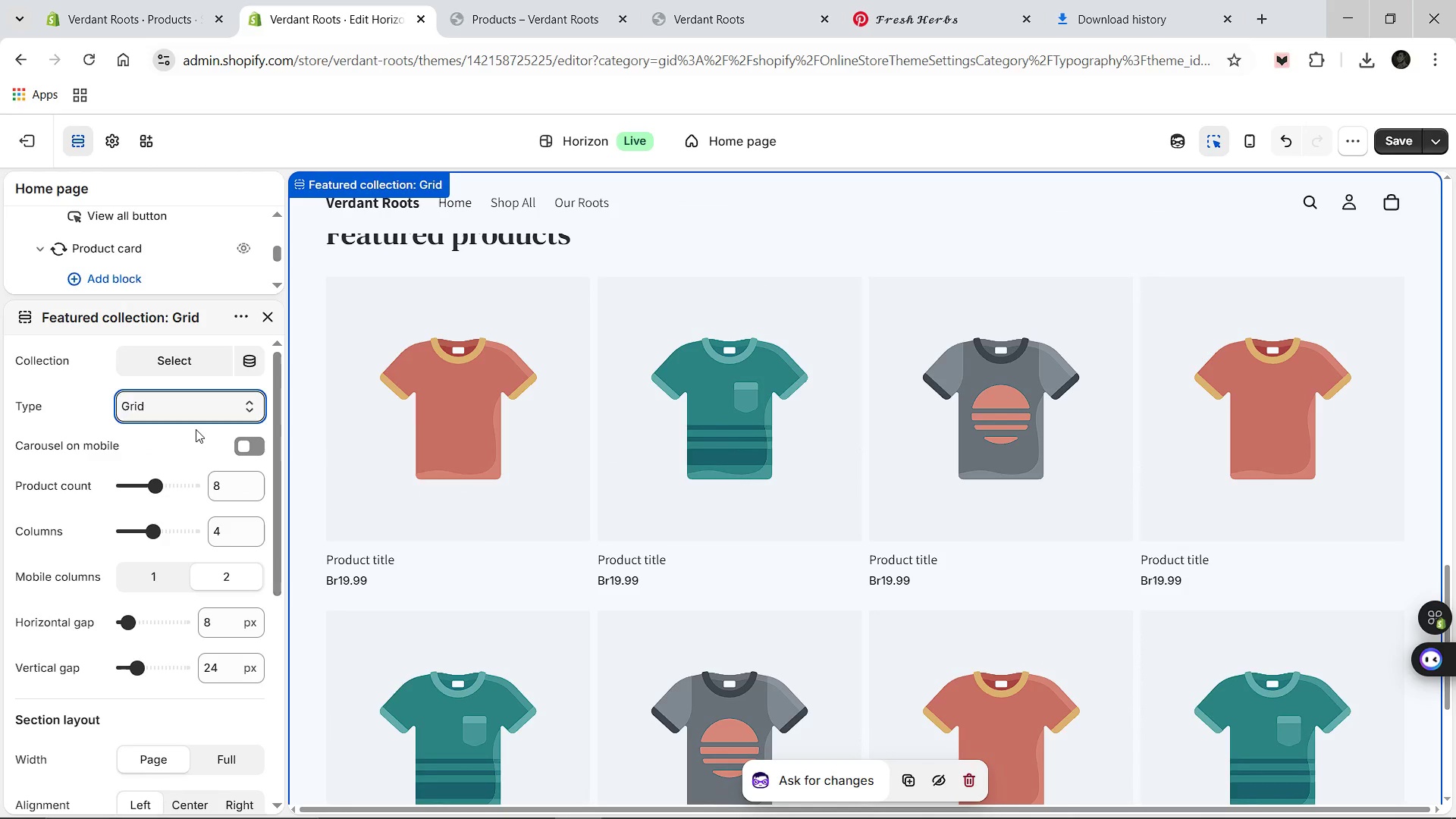 
left_click([471, 406])
 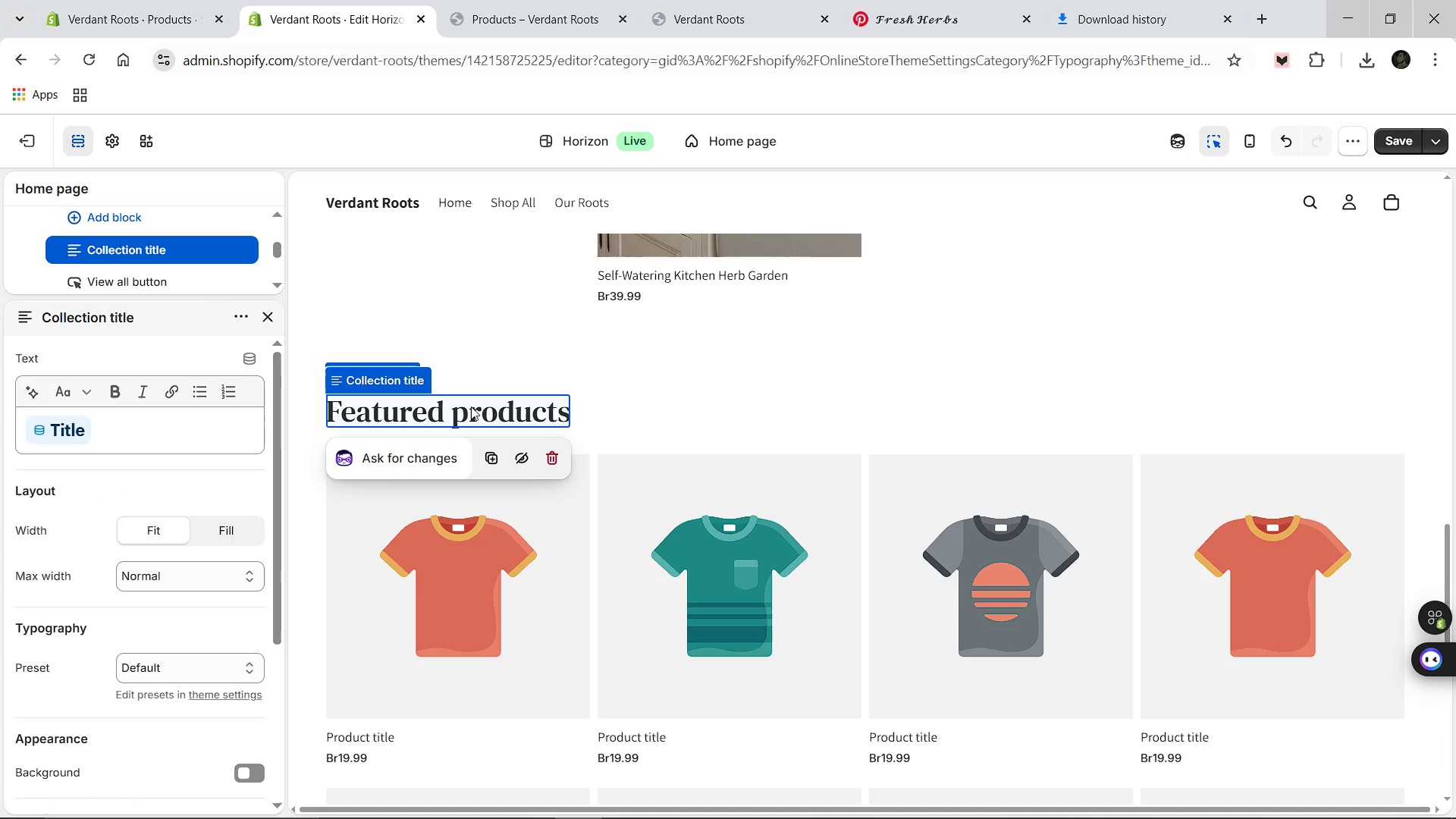 
wait(5.19)
 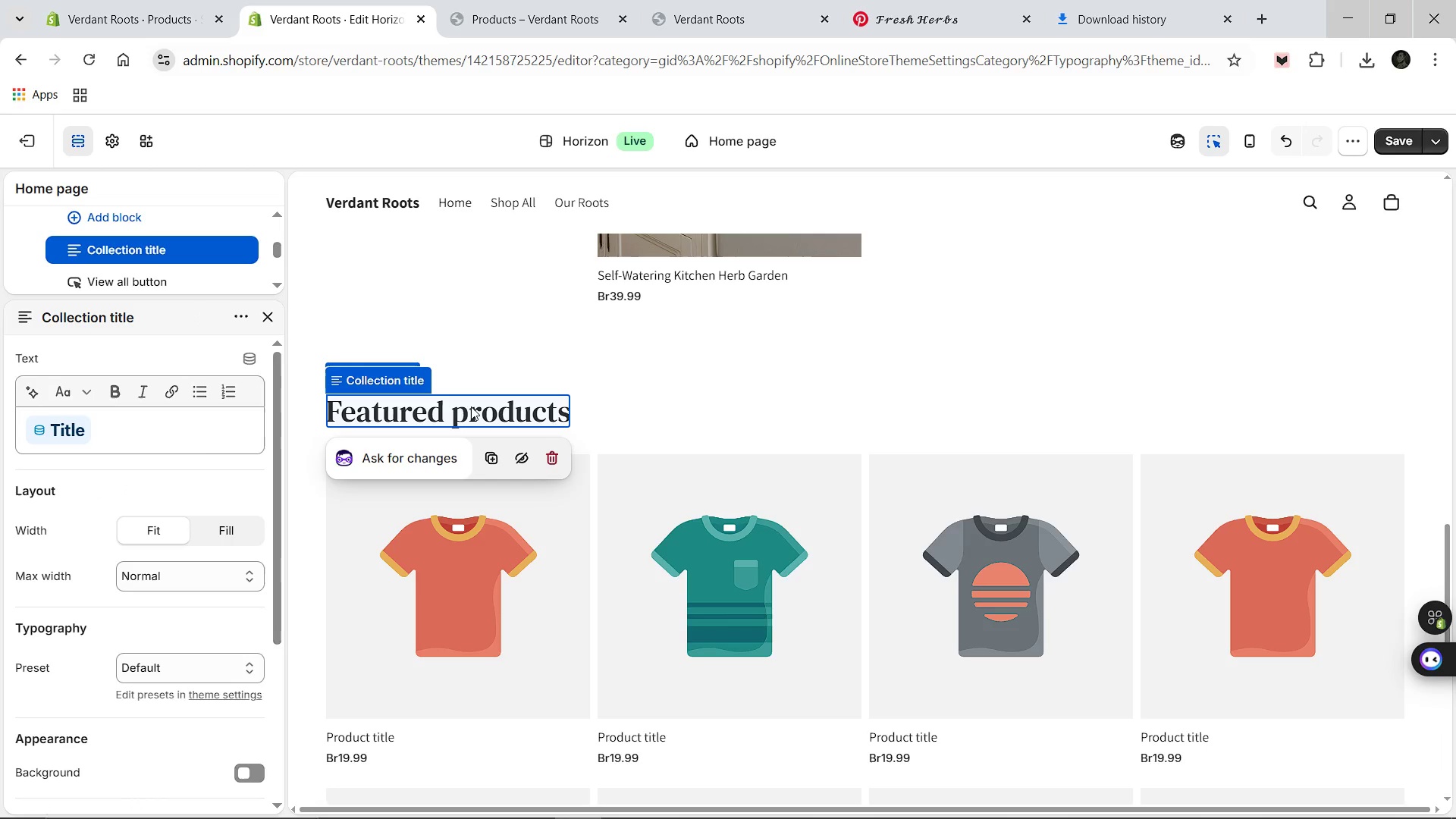 
type(The )
 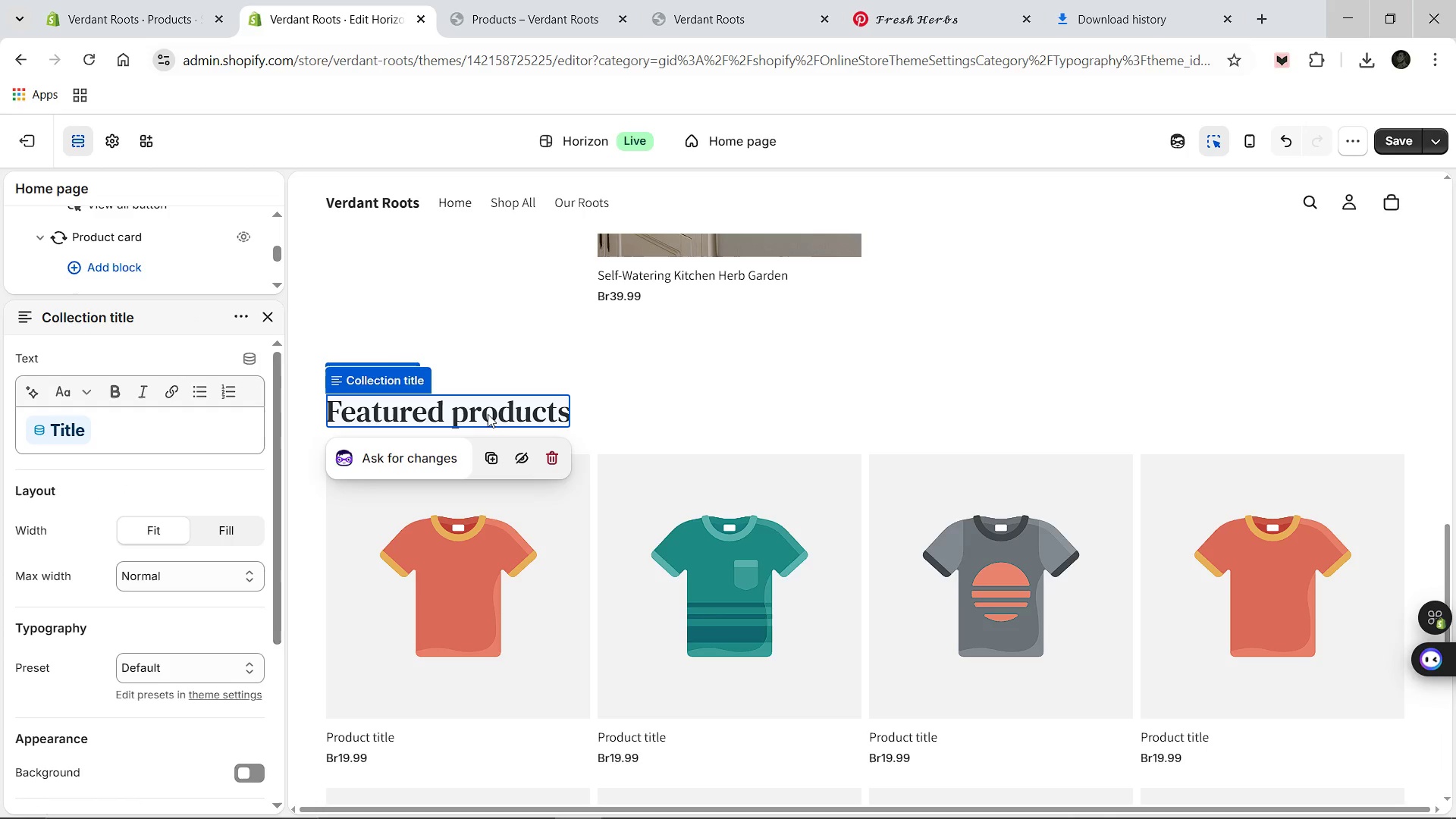 
left_click([504, 413])
 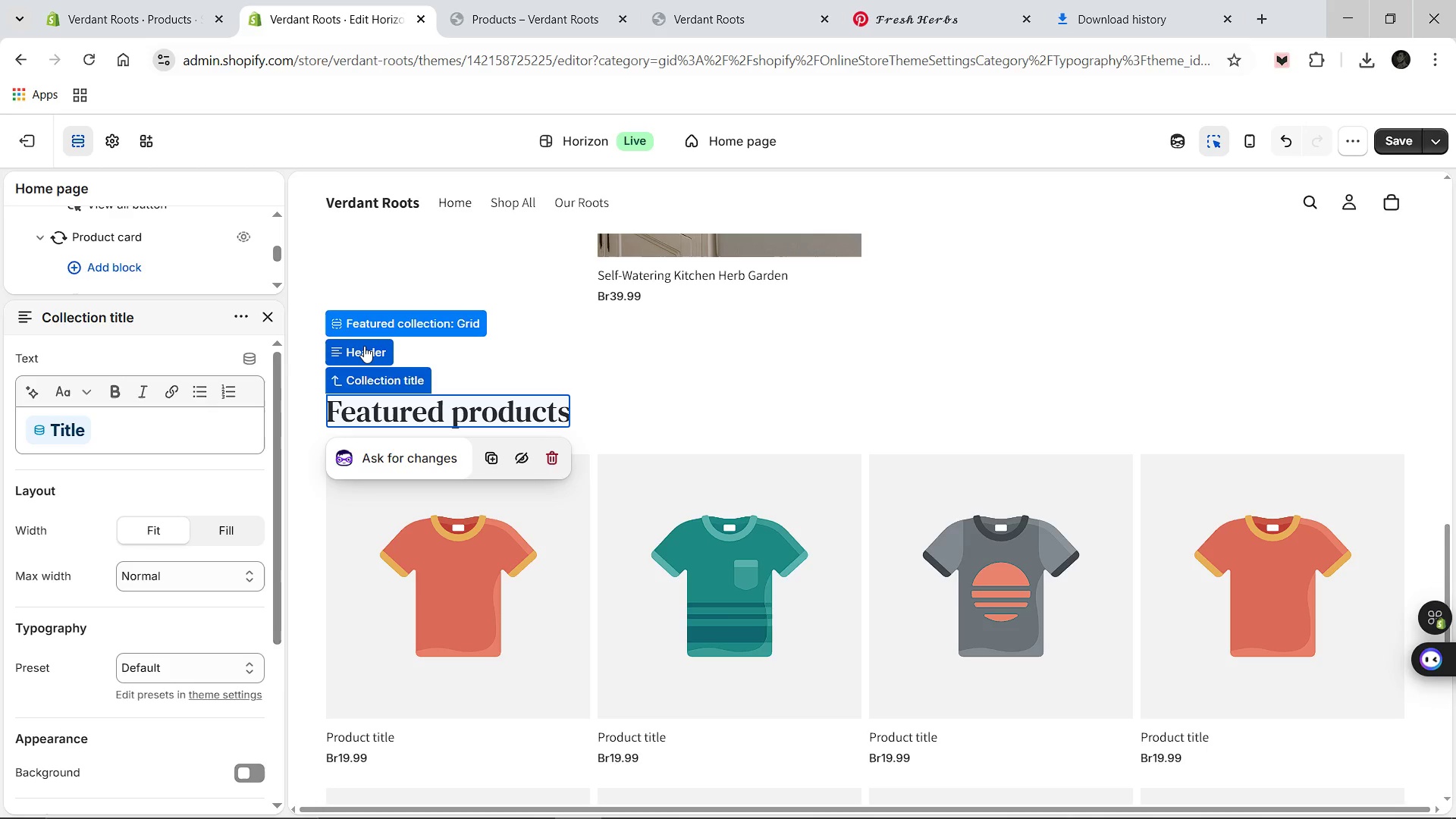 
left_click([364, 346])
 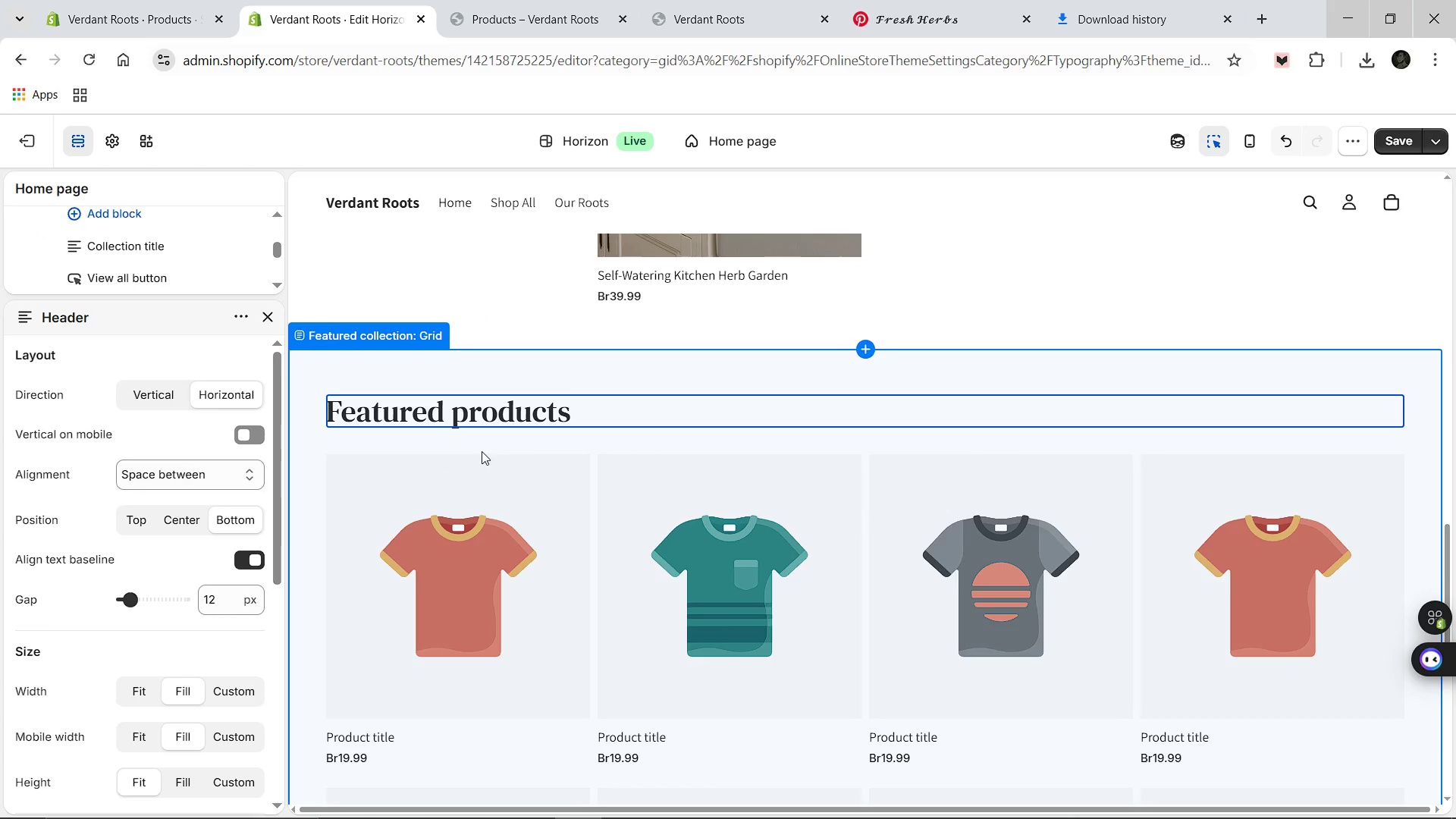 
left_click([566, 413])
 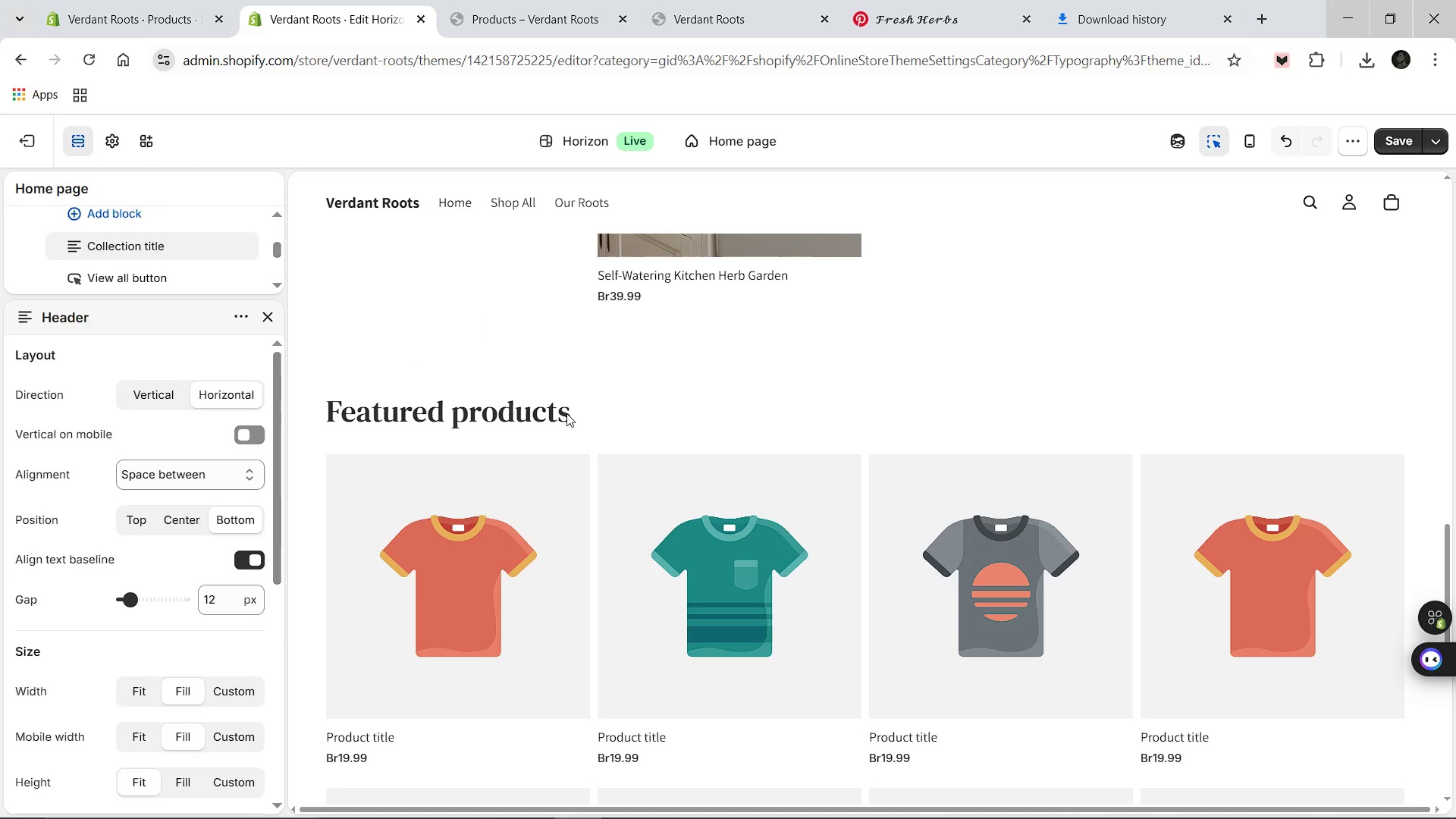 
hold_key(key=Backspace, duration=0.45)
 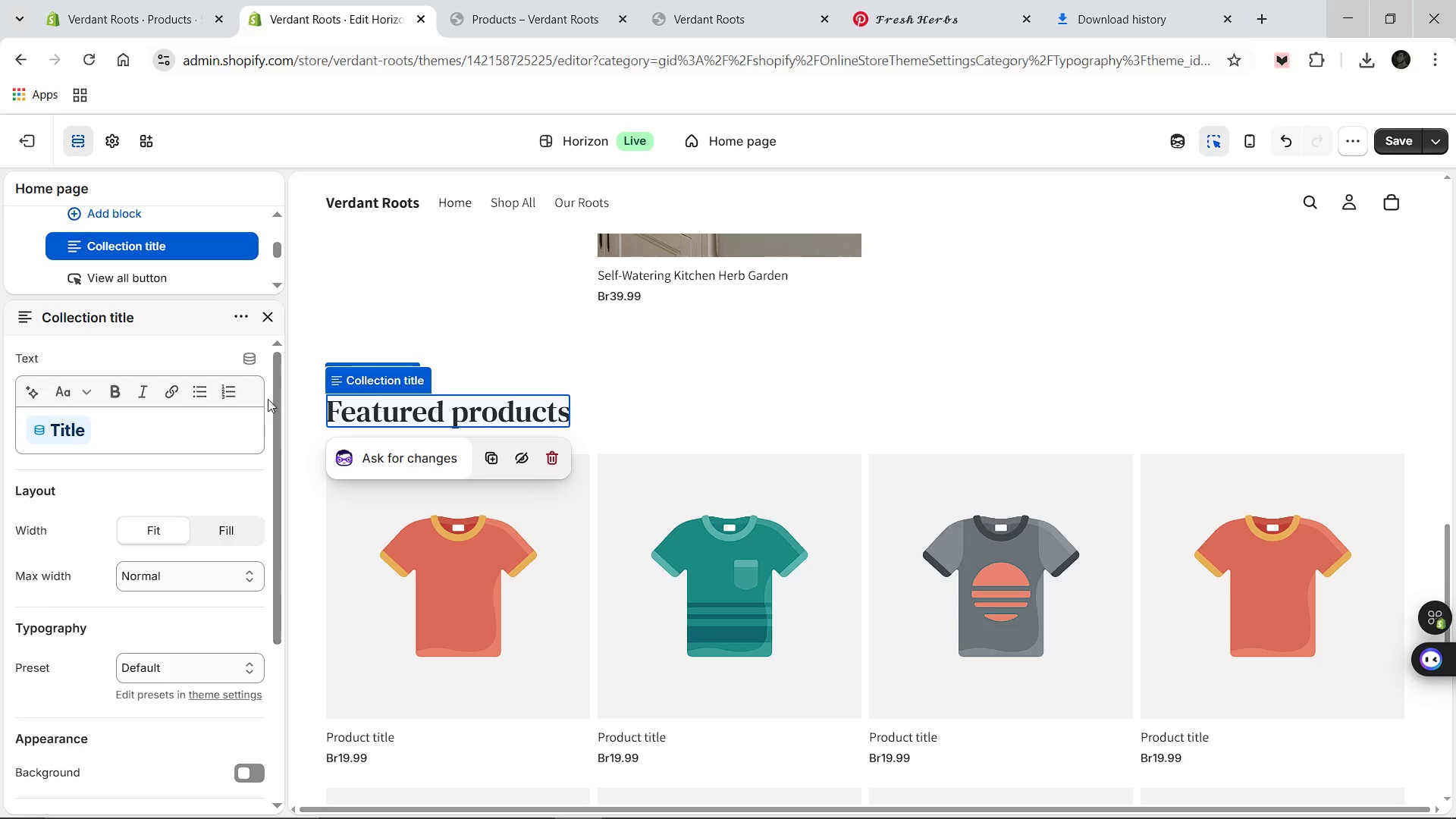 
left_click([121, 430])
 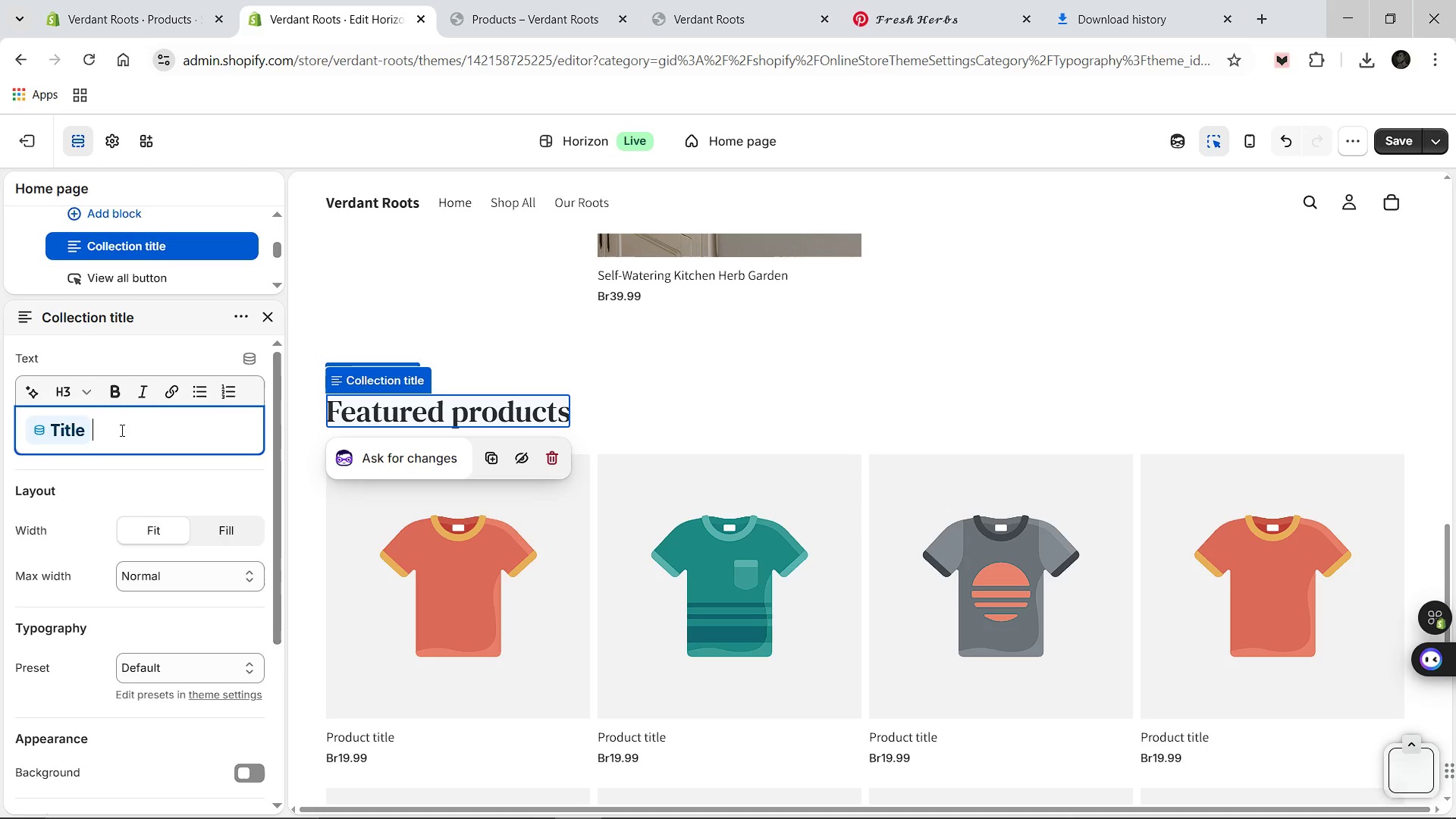 
hold_key(key=Backspace, duration=0.66)
 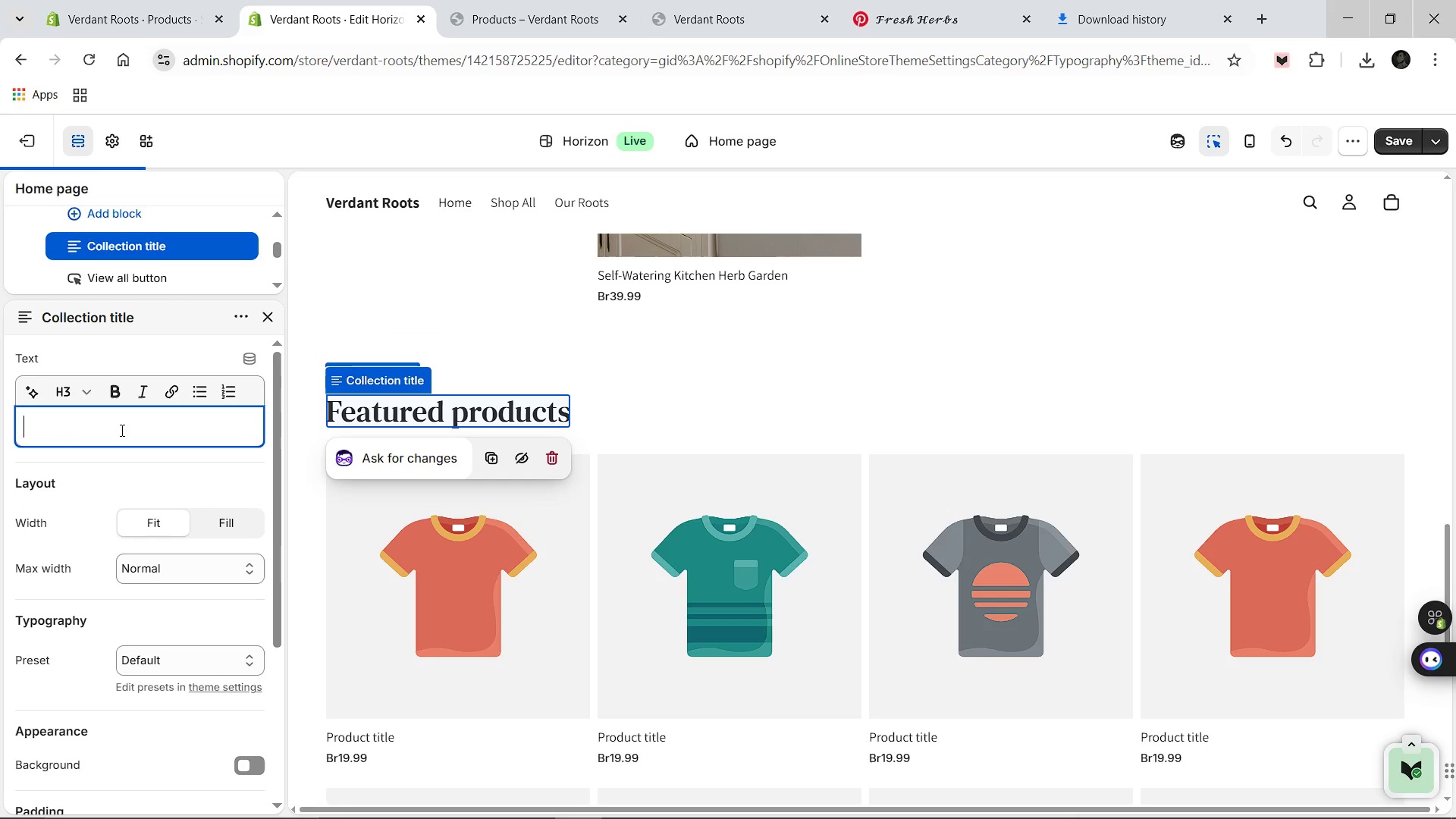 
type(The Beginner's Collection)
 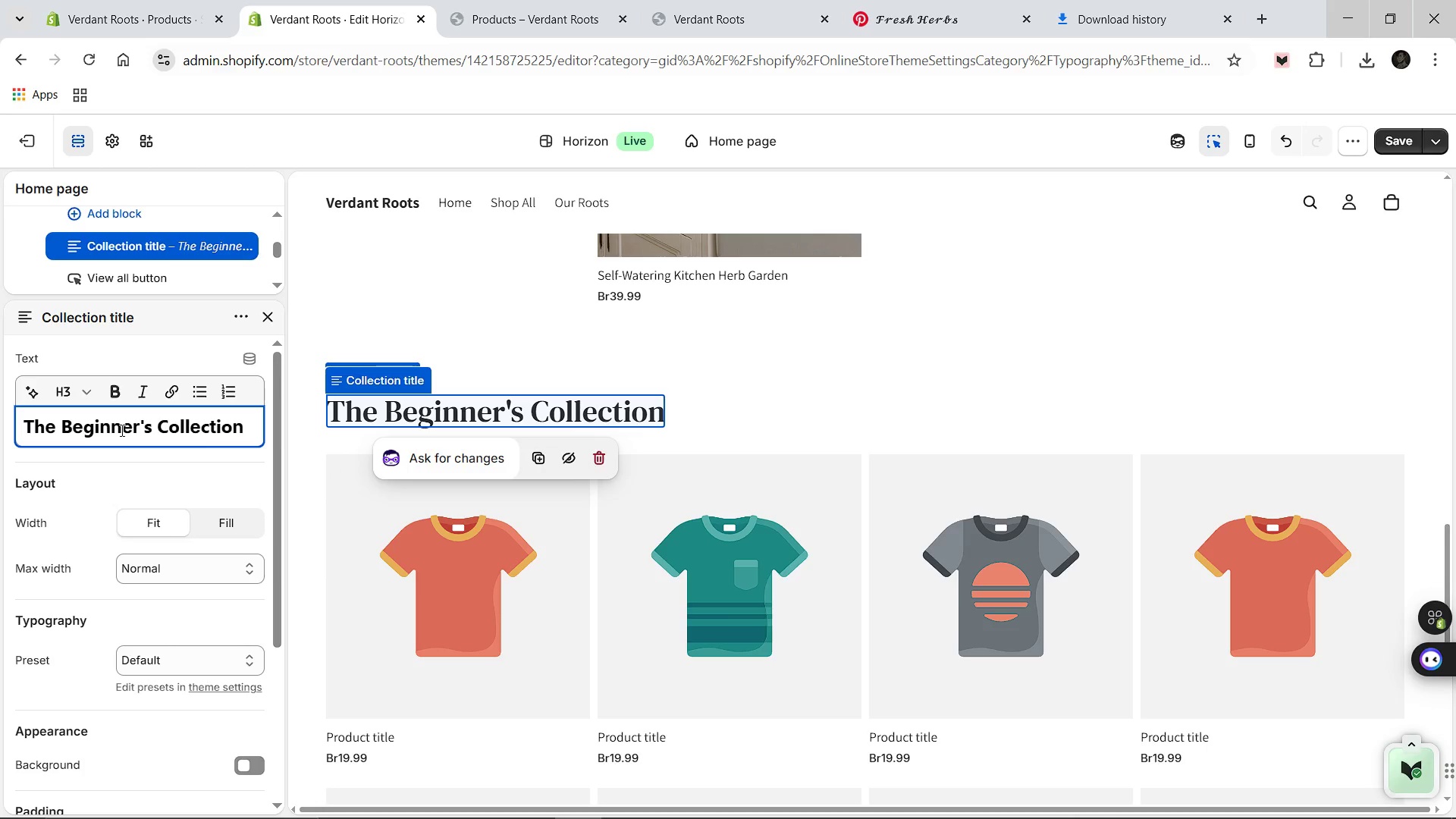 
key(Enter)
 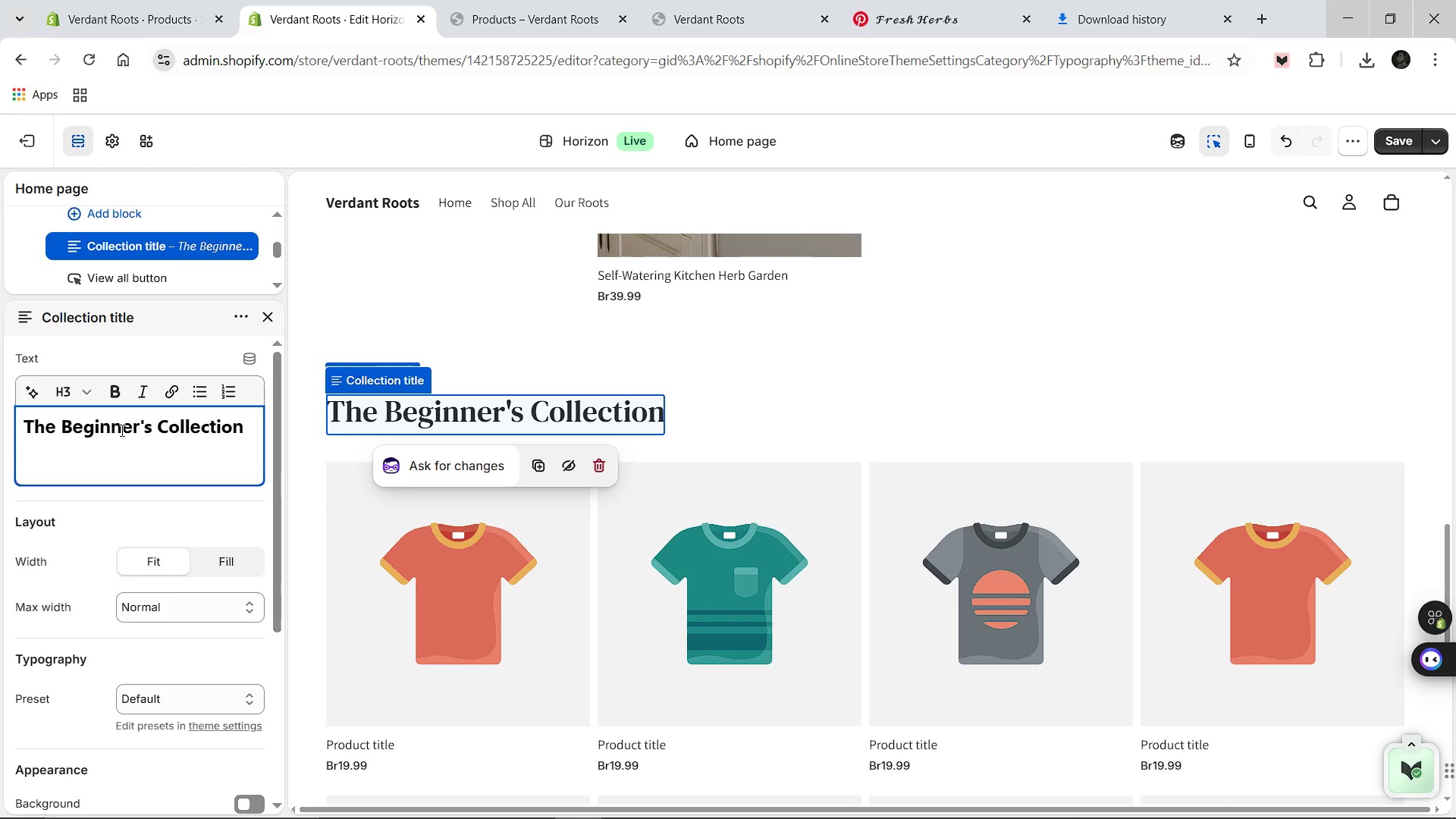 
key(Backspace)
 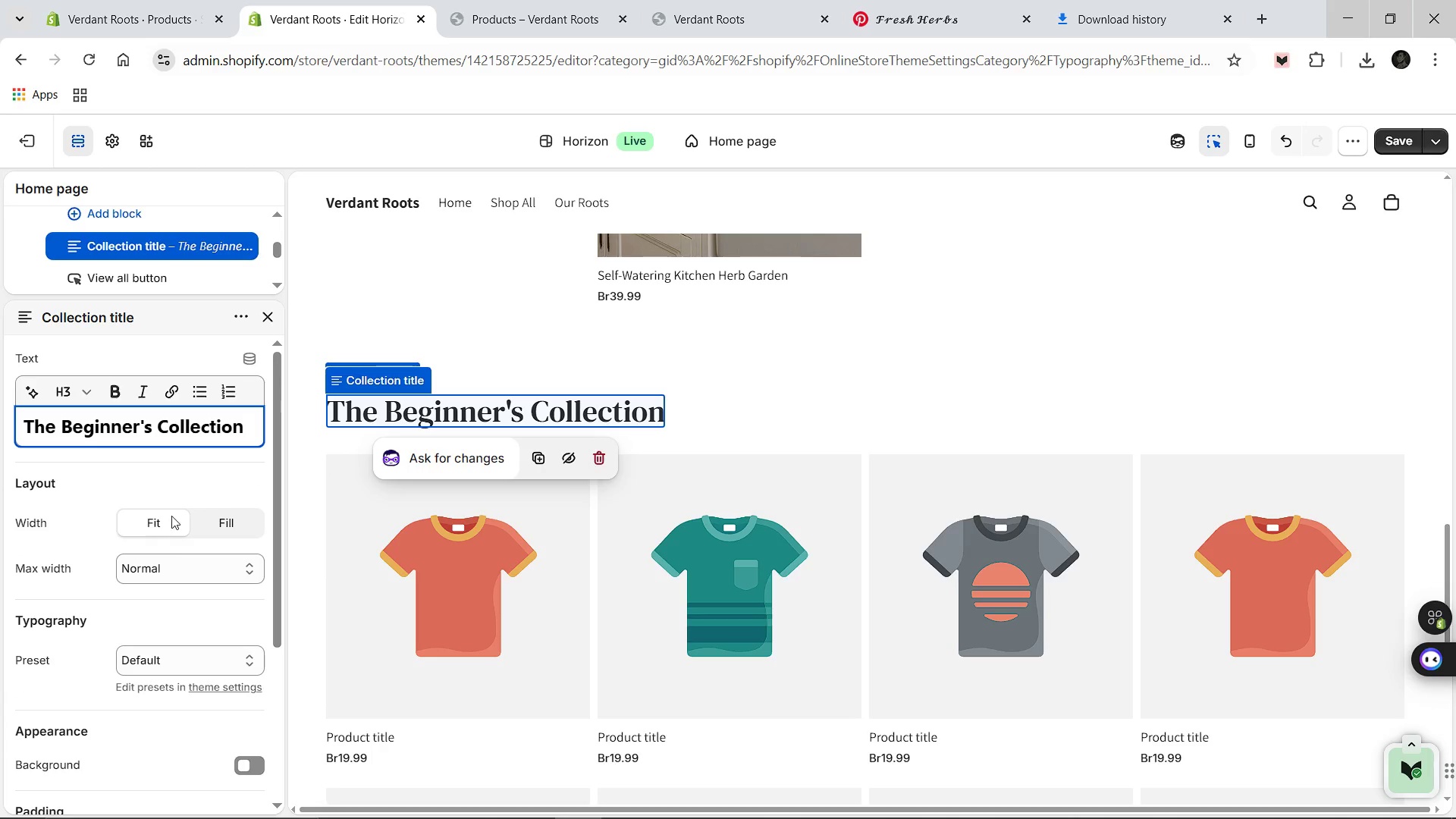 
left_click([266, 315])
 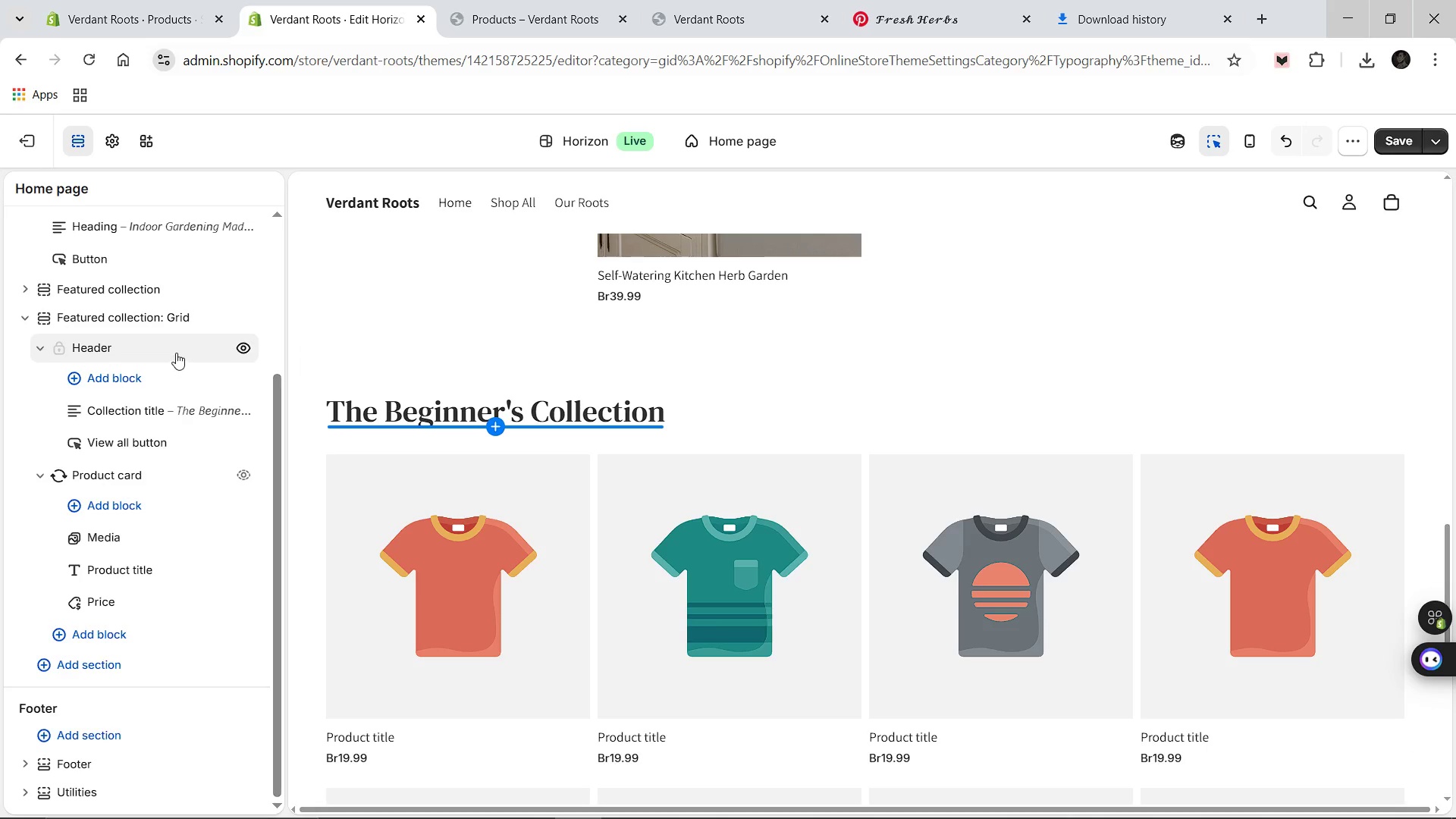 
wait(8.5)
 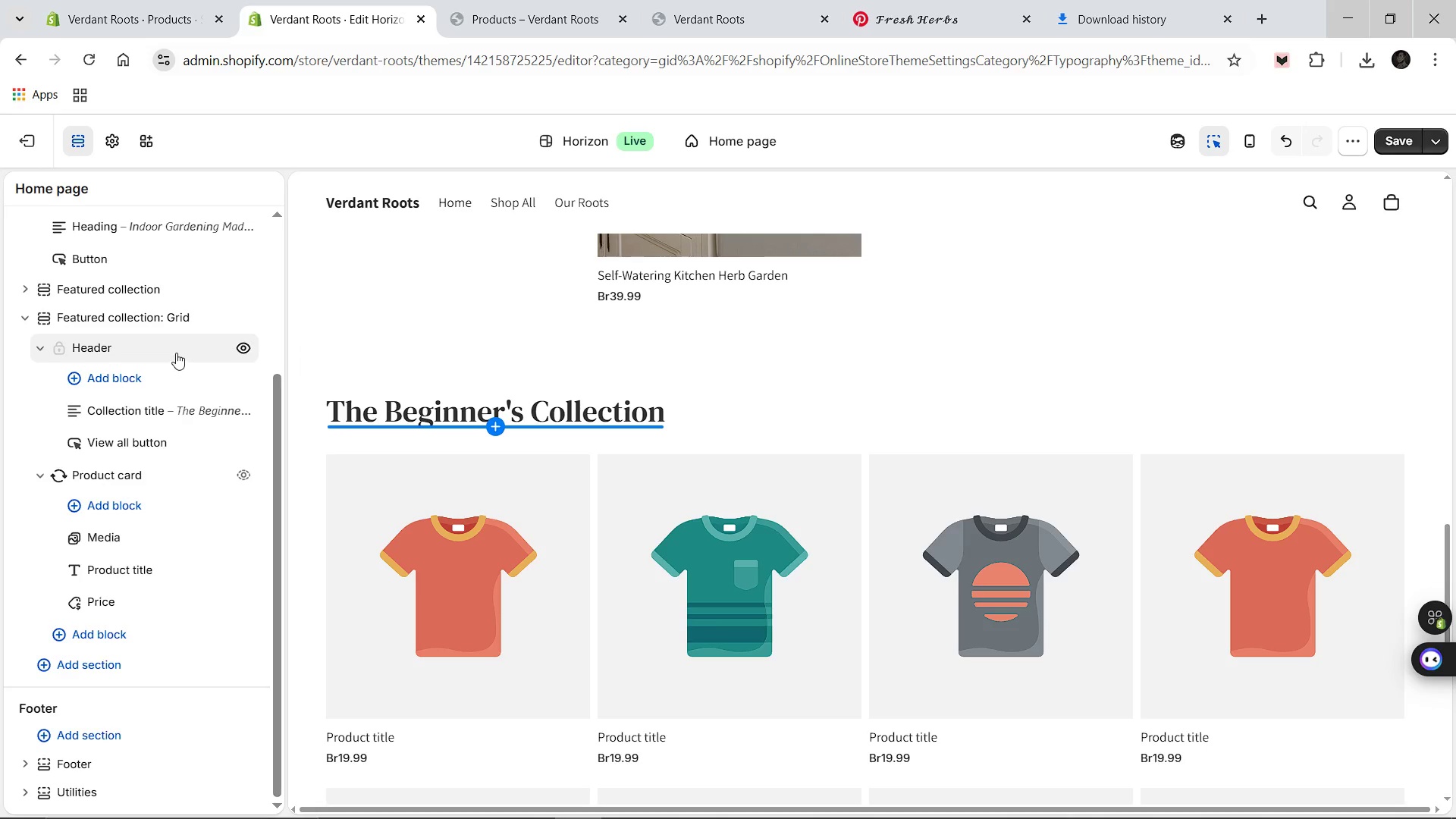 
mouse_move([152, 482])
 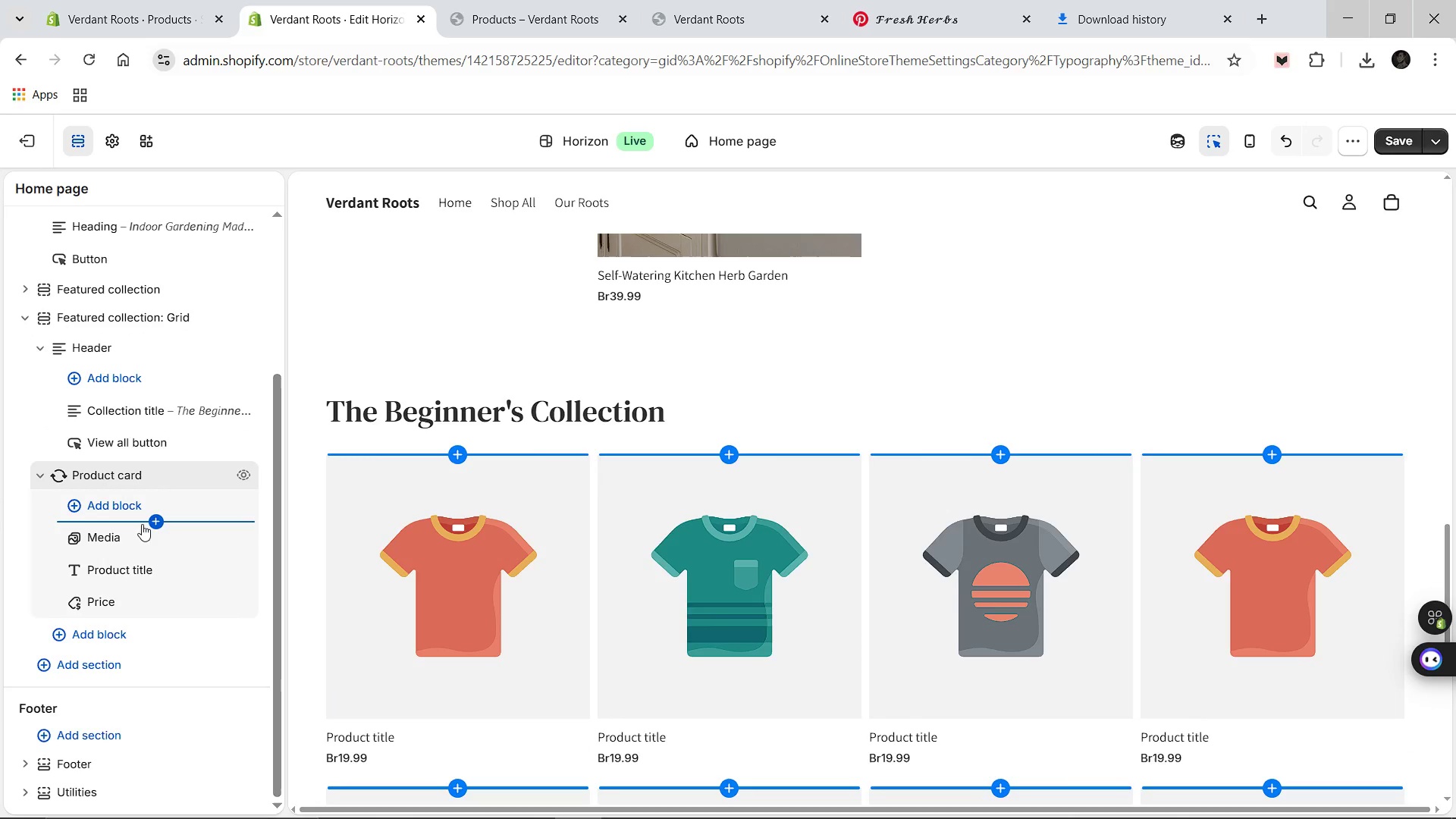 
mouse_move([134, 565])
 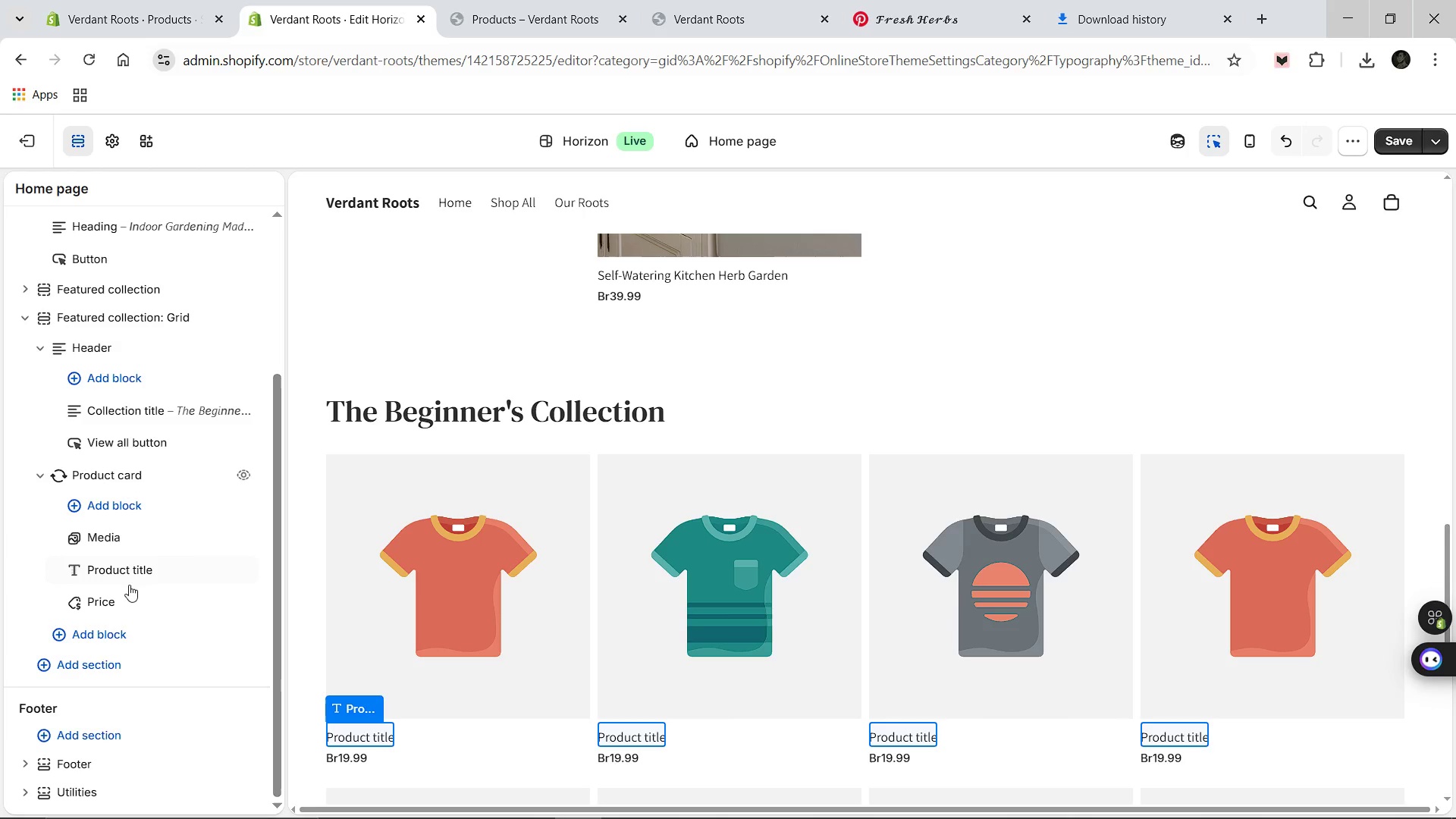 
mouse_move([136, 562])
 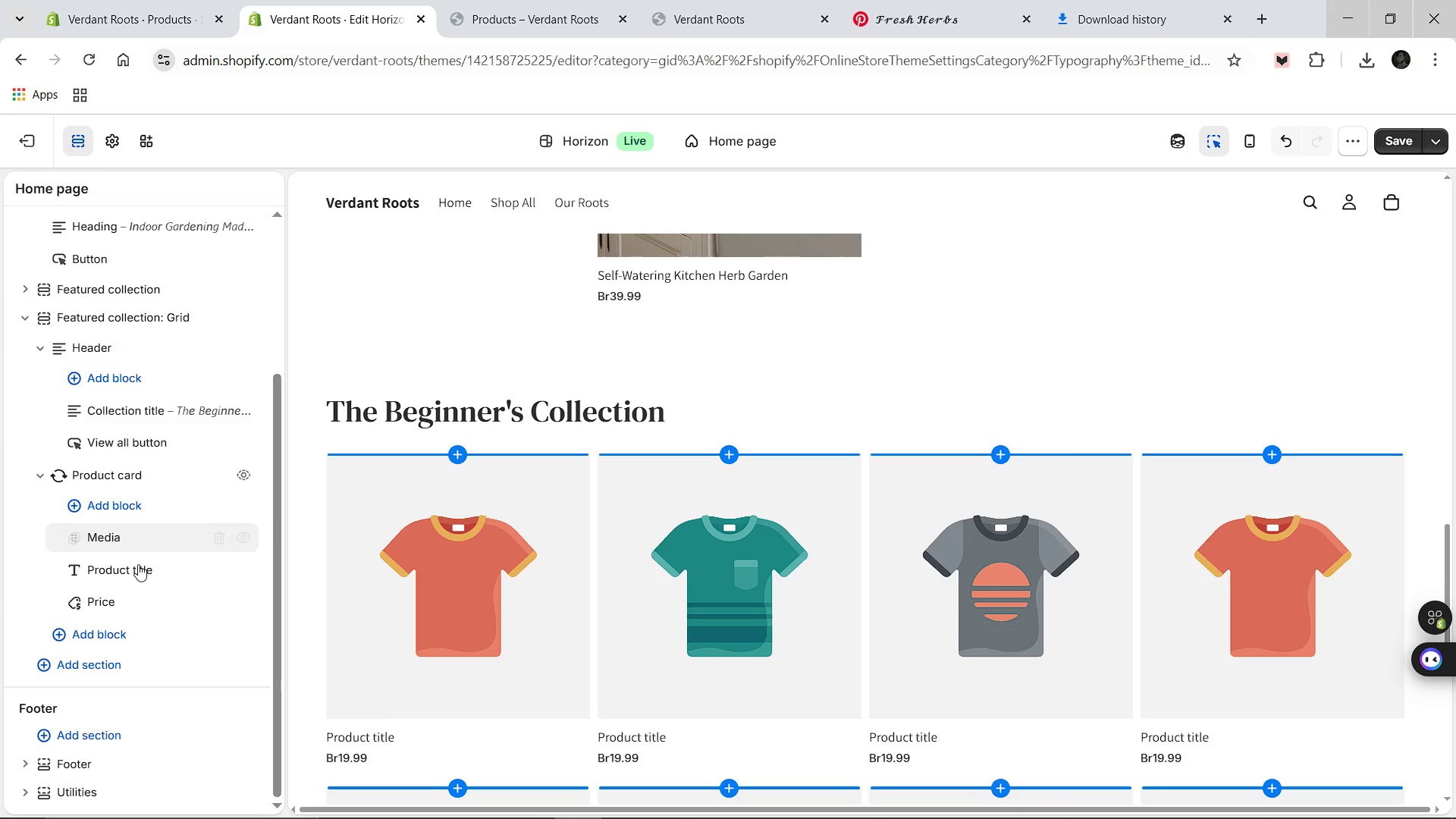 
mouse_move([139, 556])
 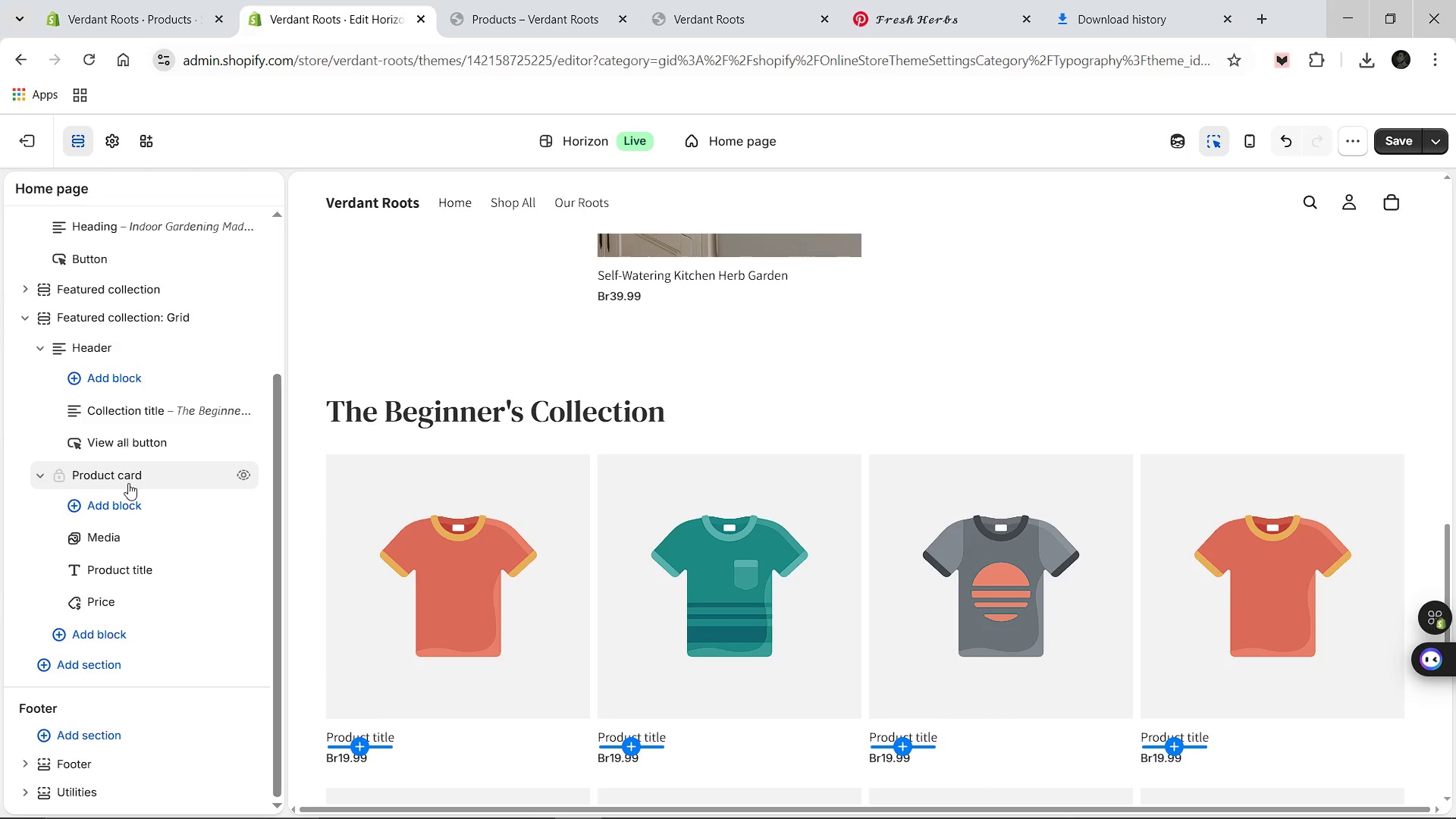 
left_click([128, 483])
 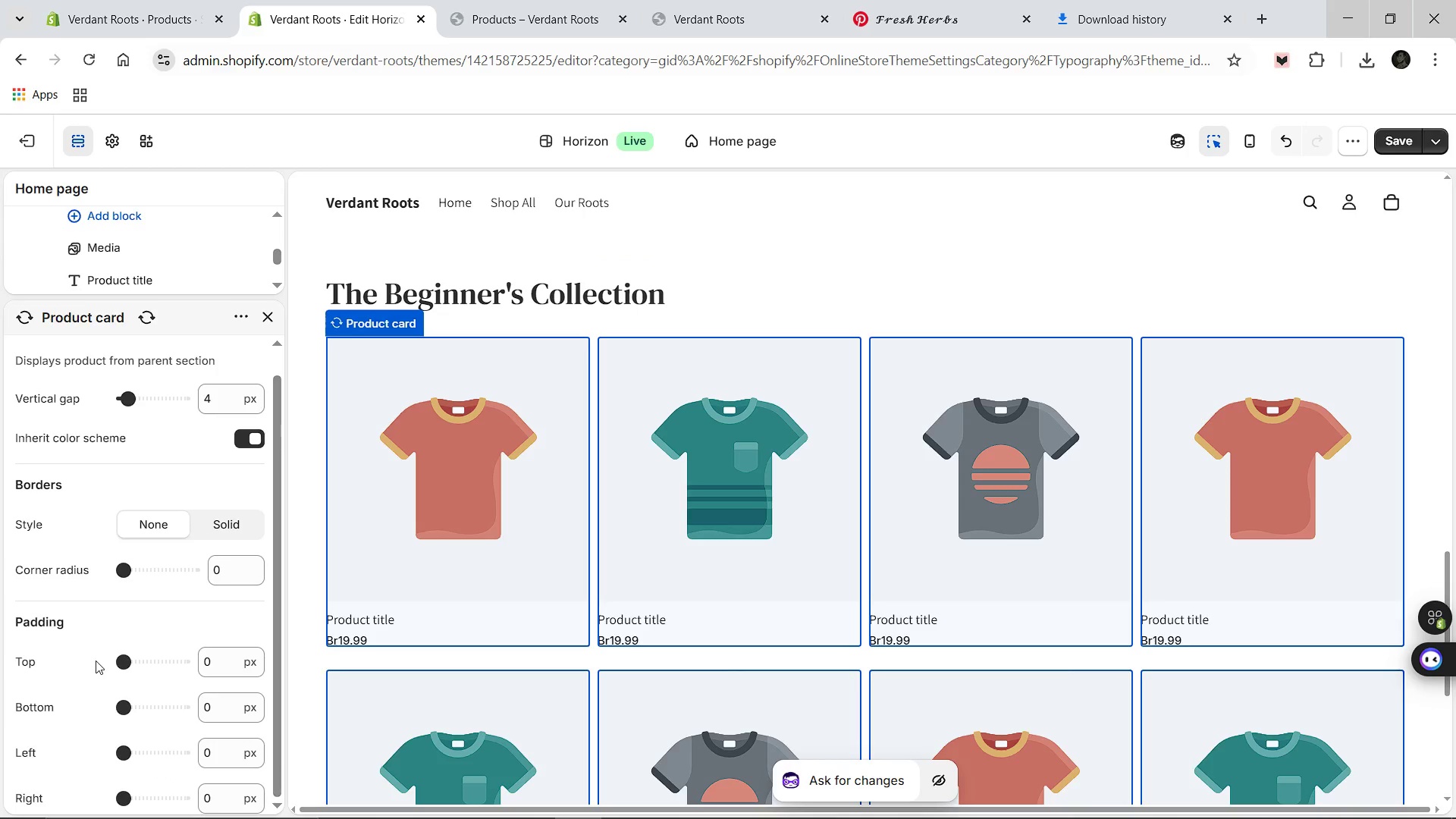 
wait(15.22)
 